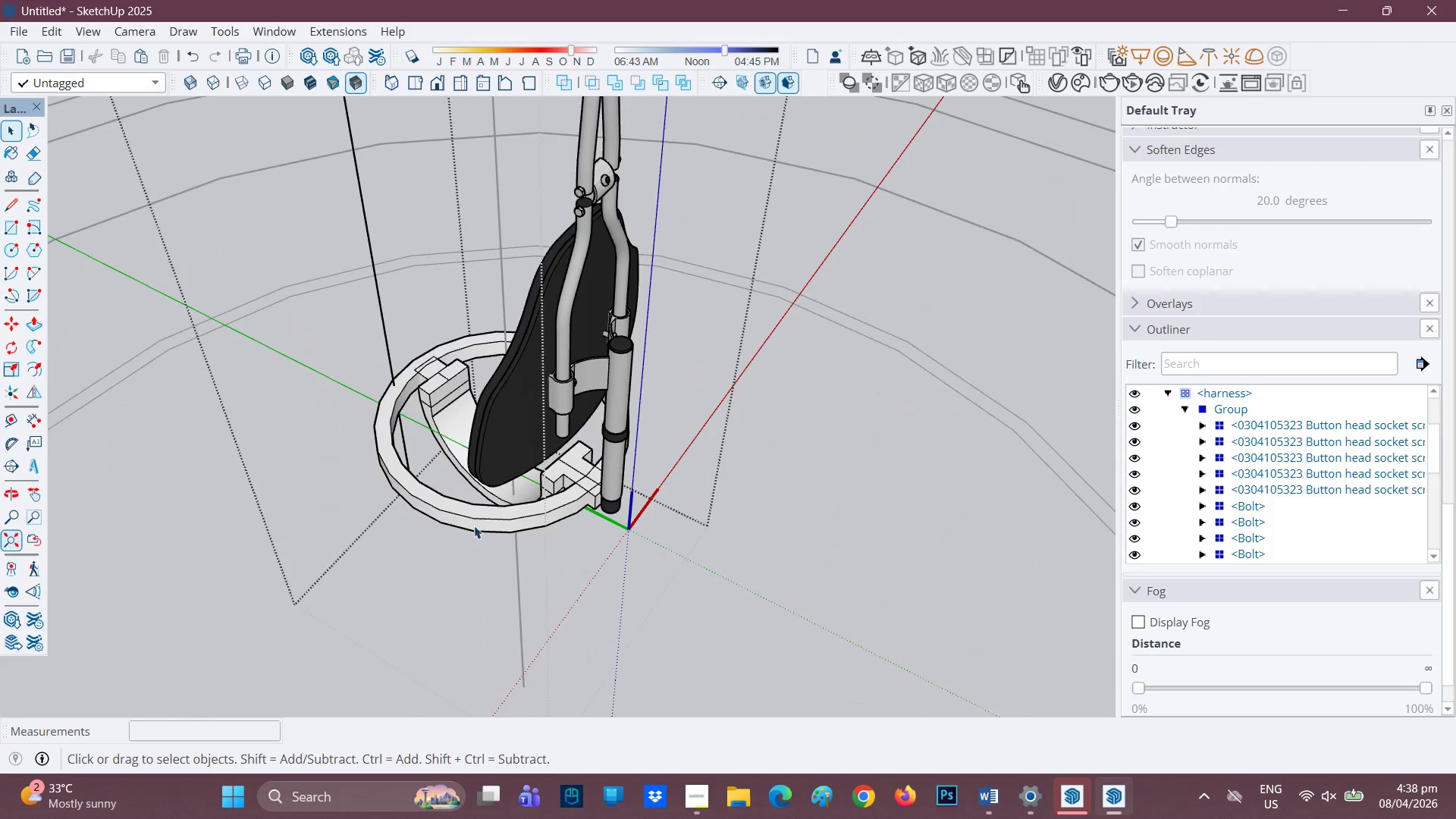 
double_click([483, 505])
 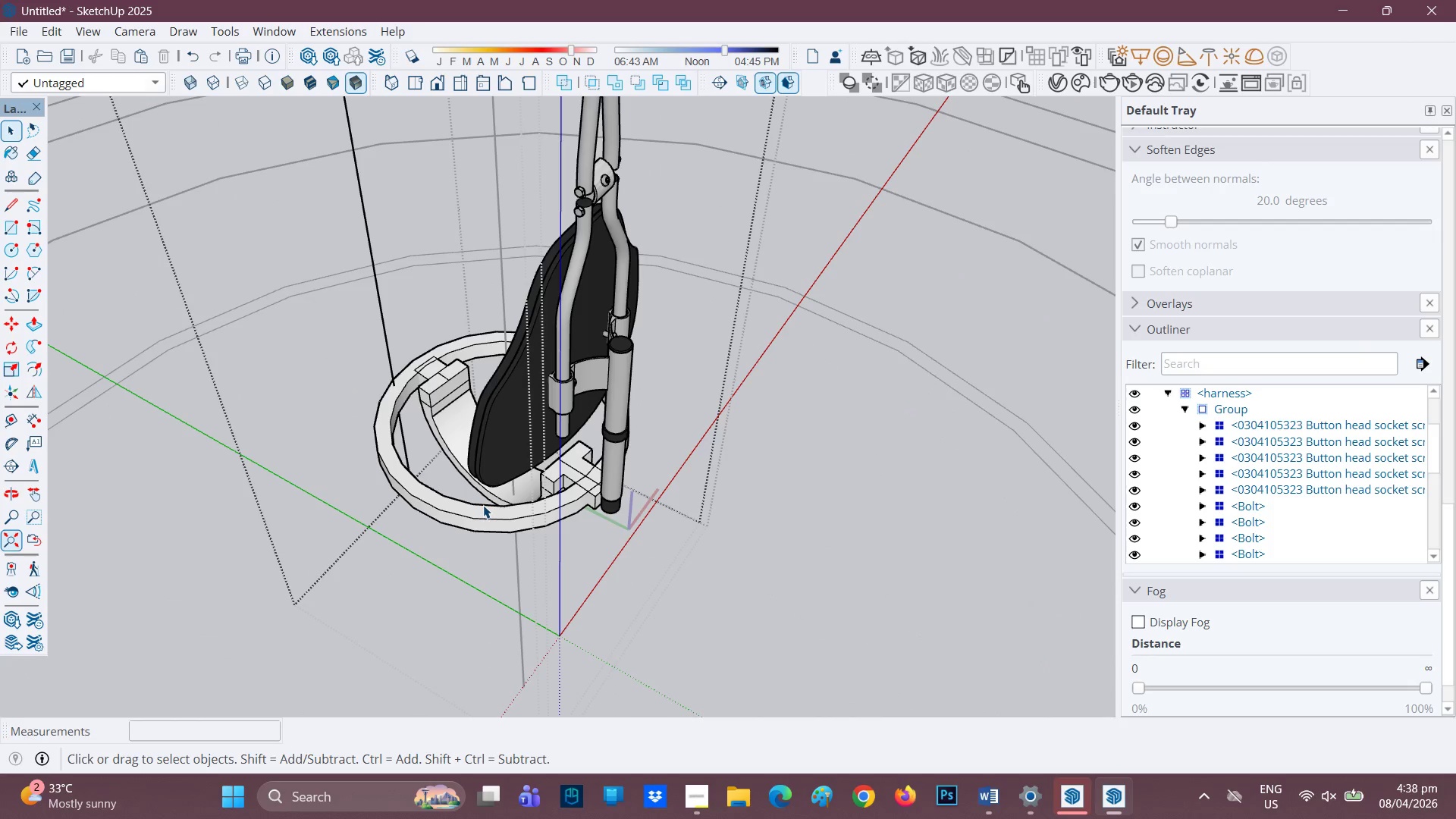 
left_click([483, 505])
 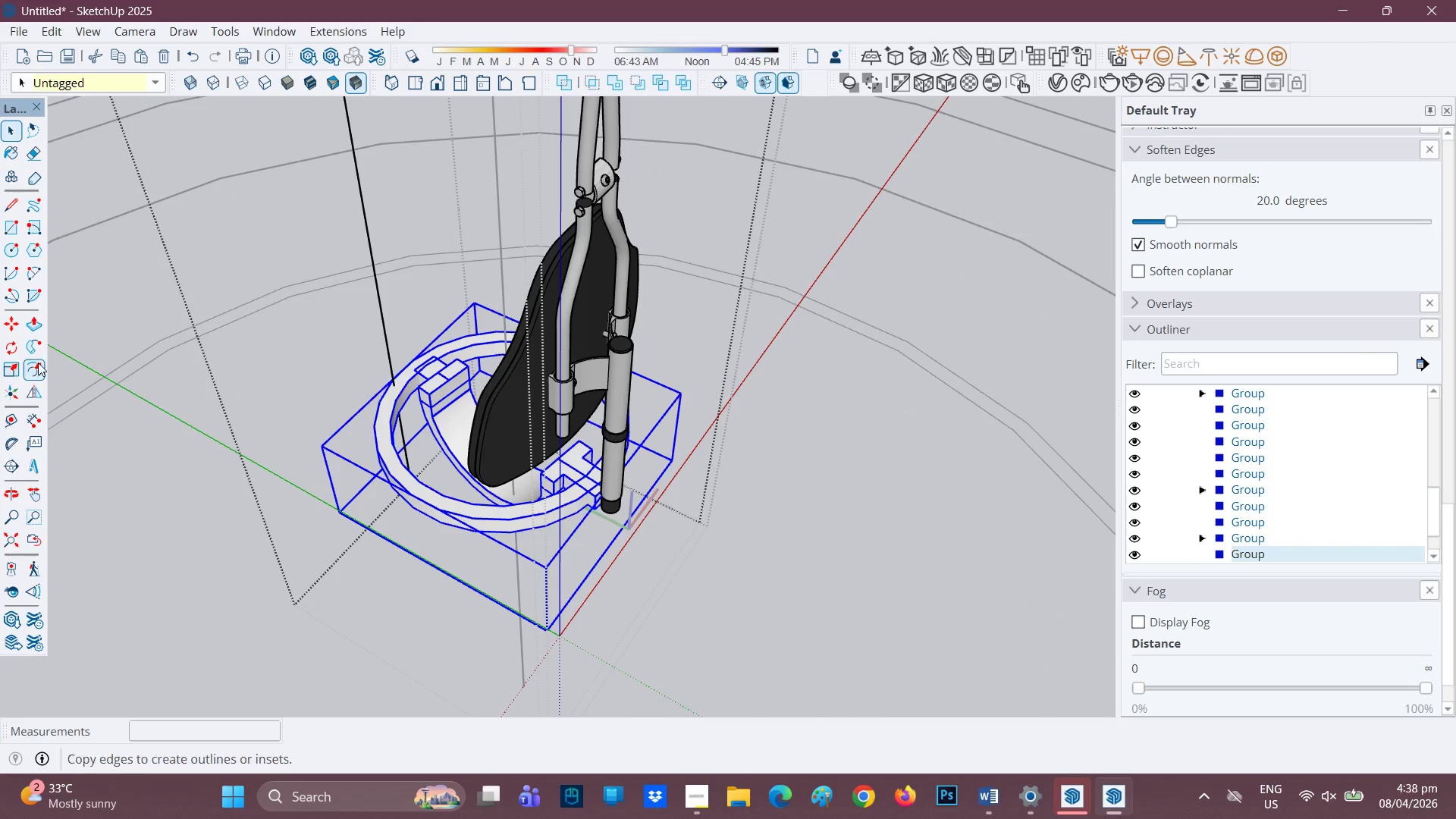 
left_click([12, 347])
 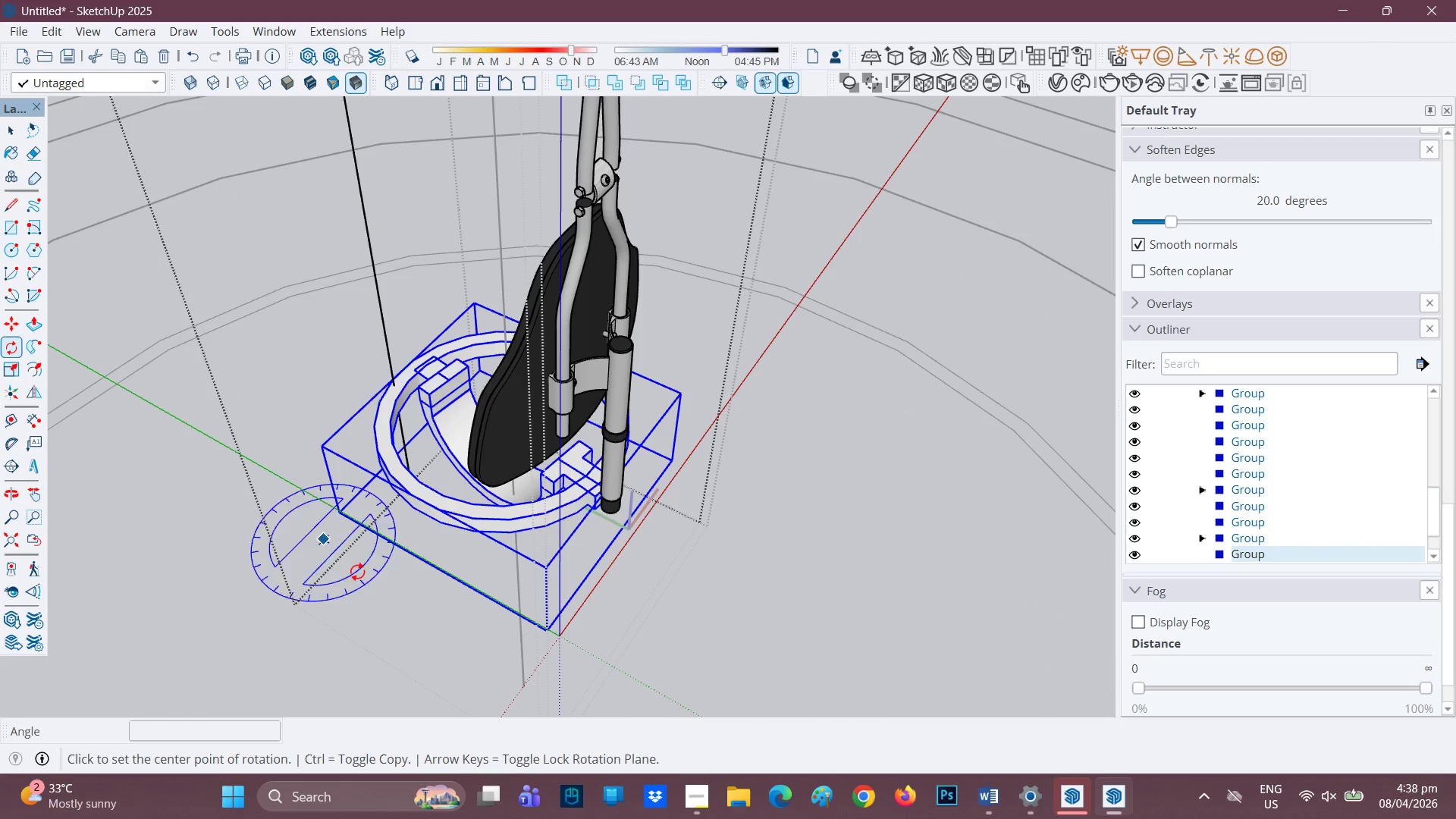 
left_click([357, 574])
 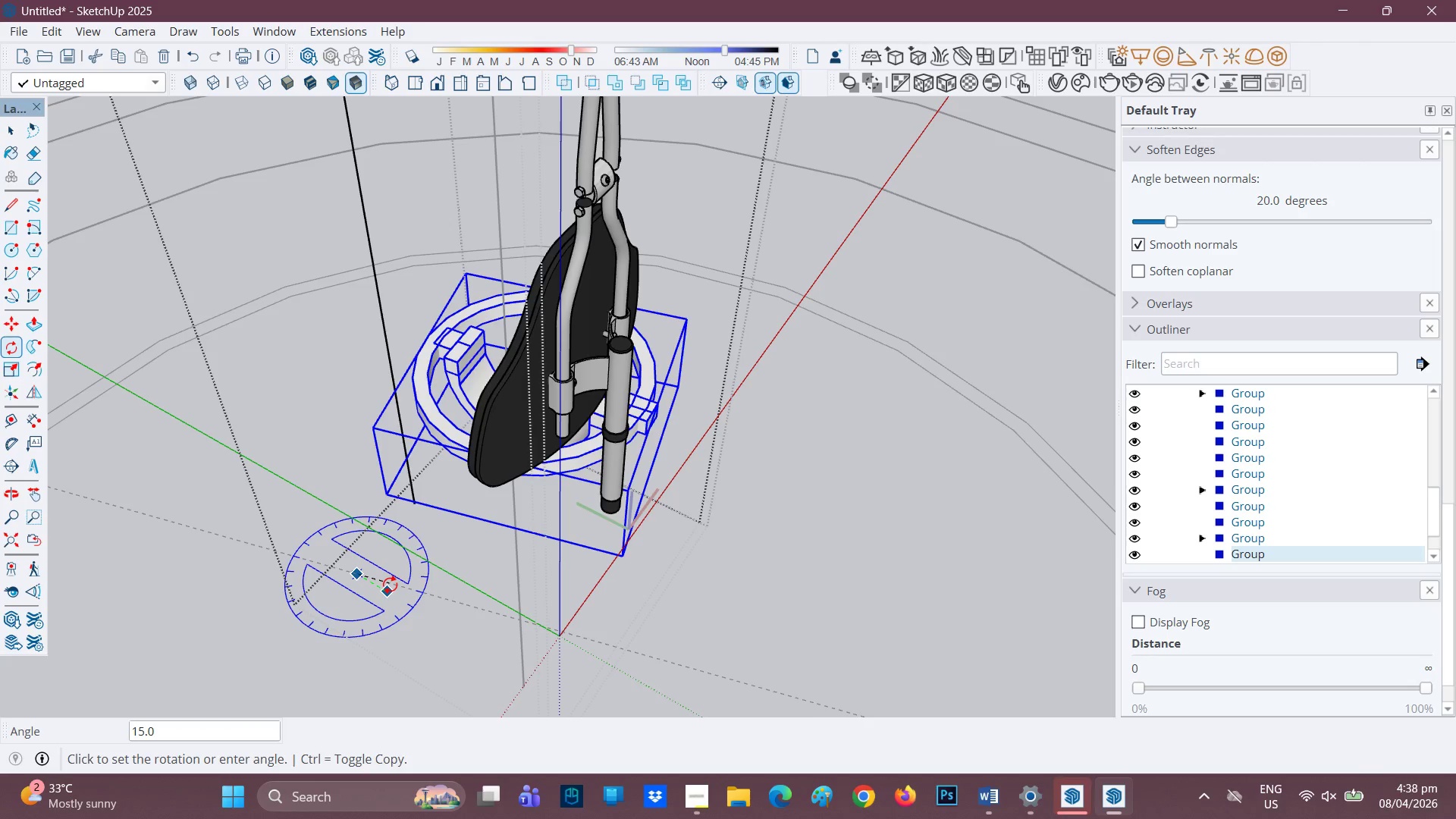 
left_click([390, 585])
 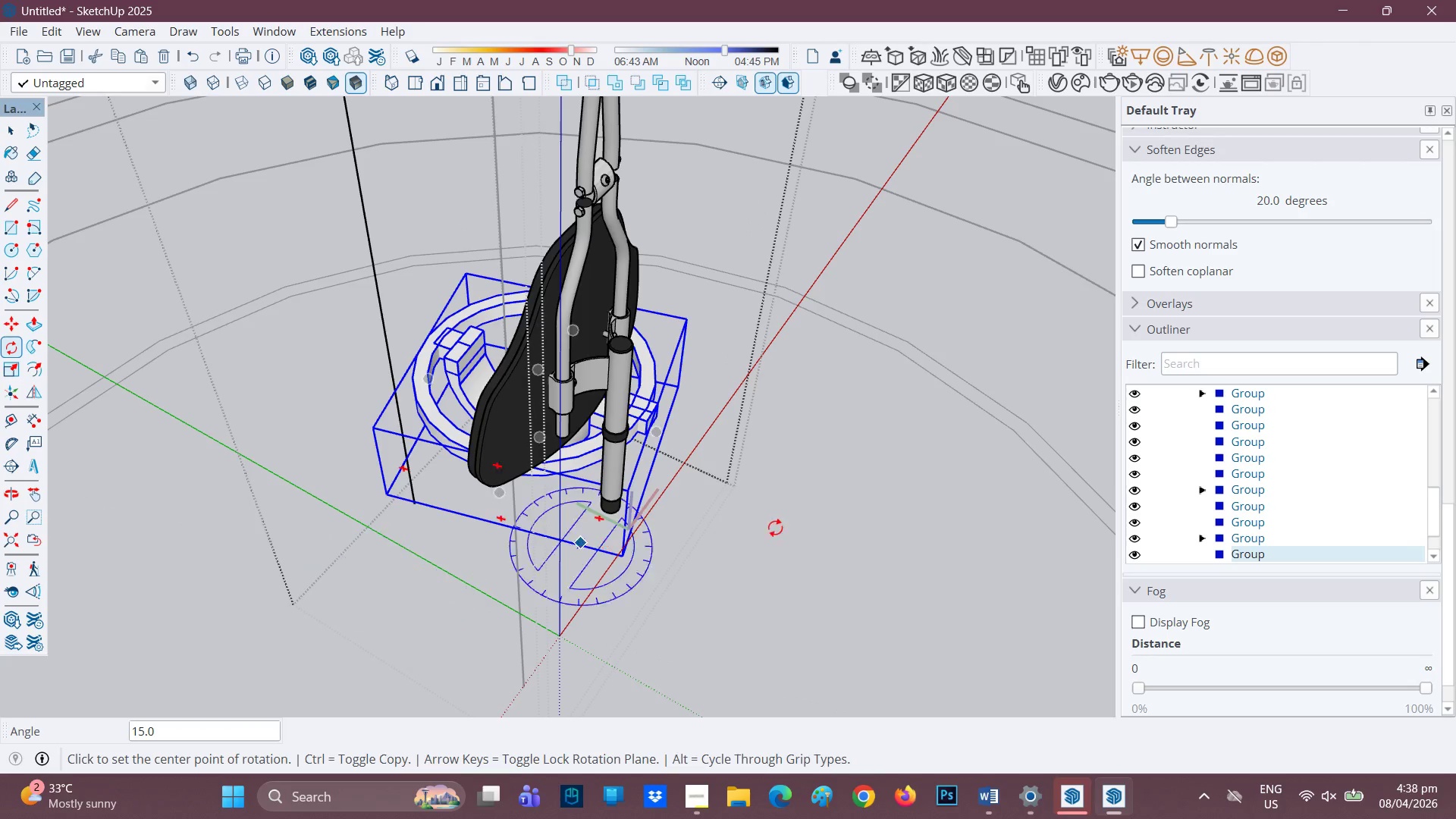 
scroll: coordinate [747, 462], scroll_direction: up, amount: 2.0
 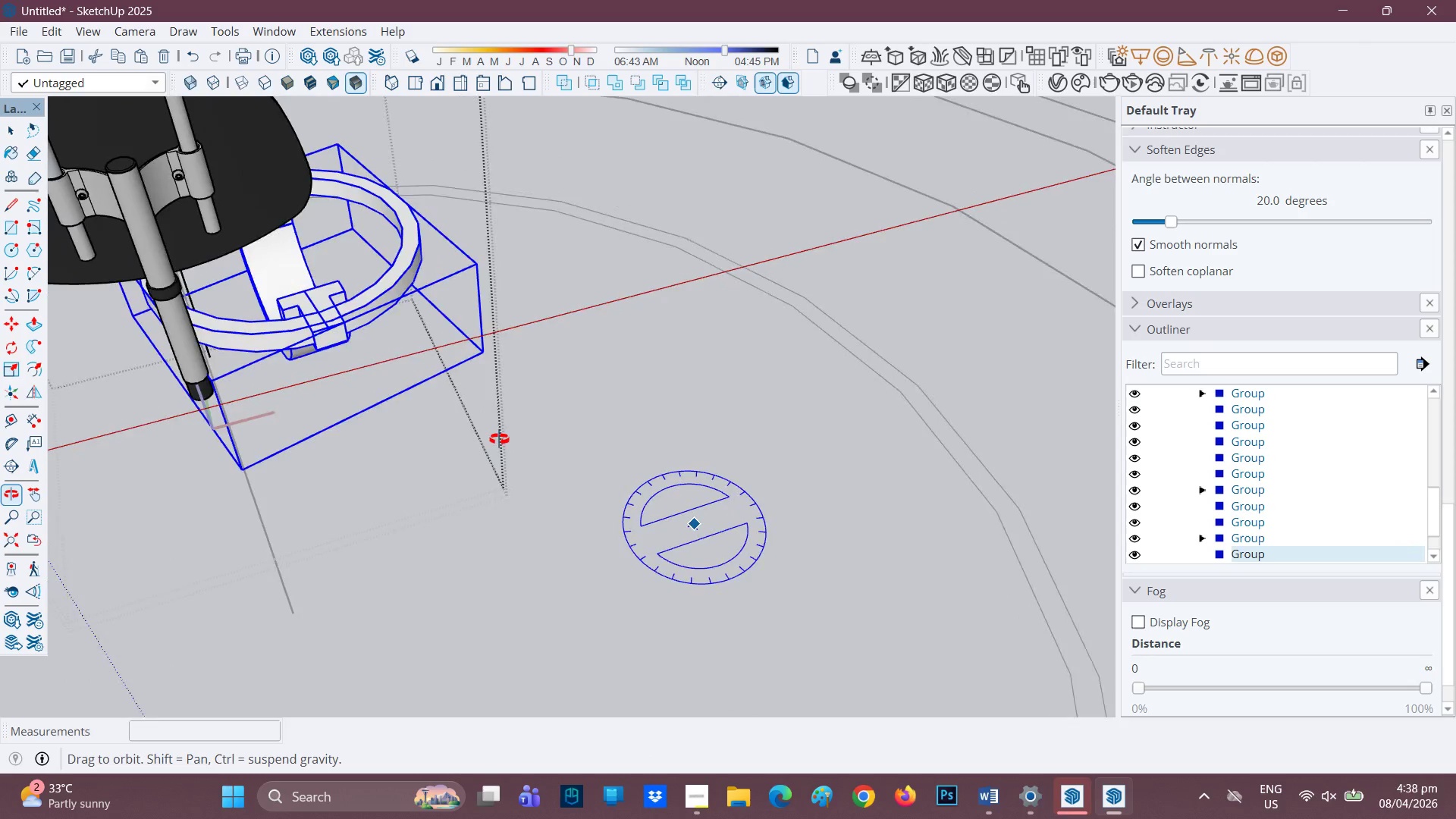 
key(M)
 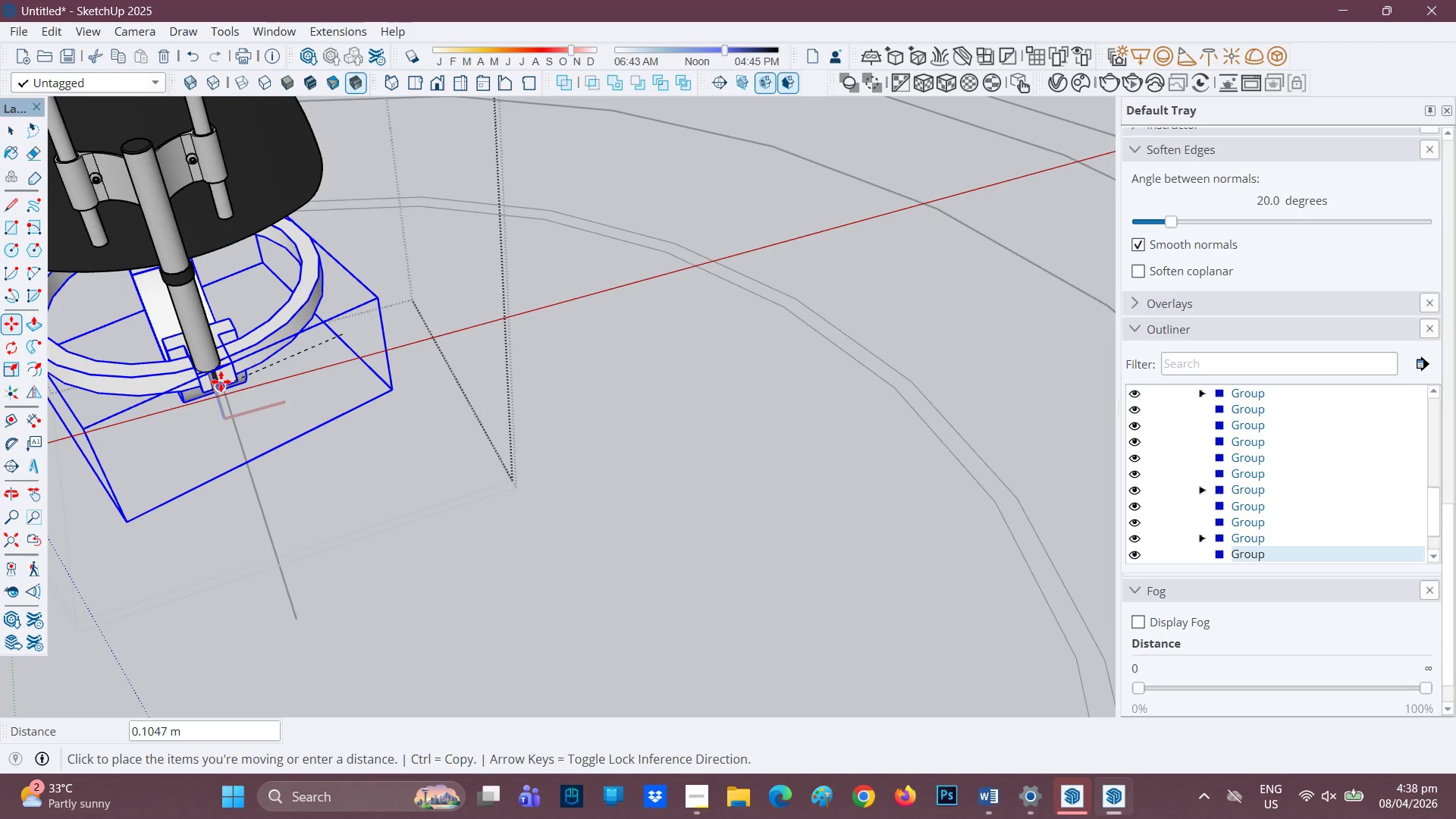 
left_click([221, 381])
 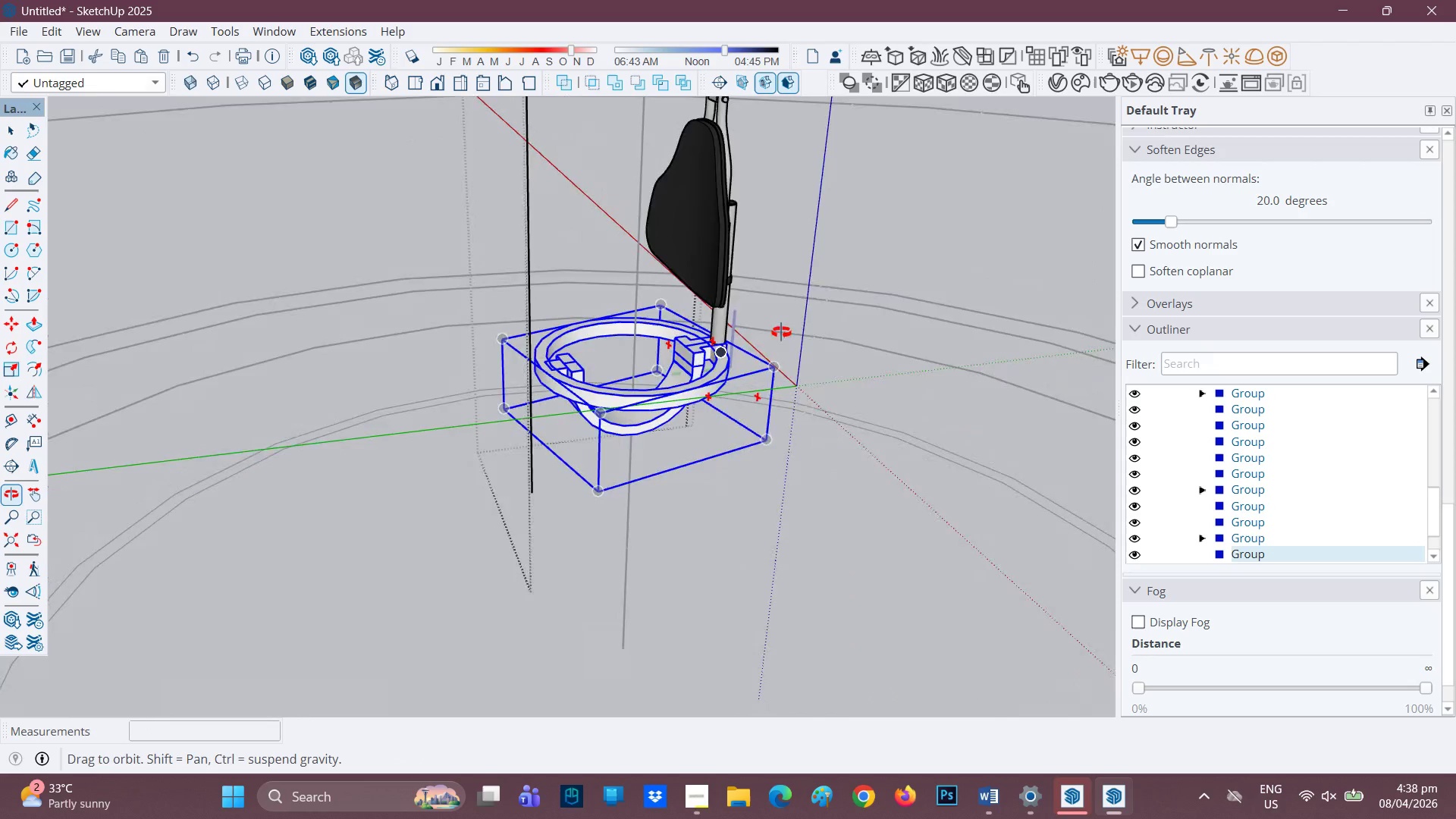 
key(Space)
 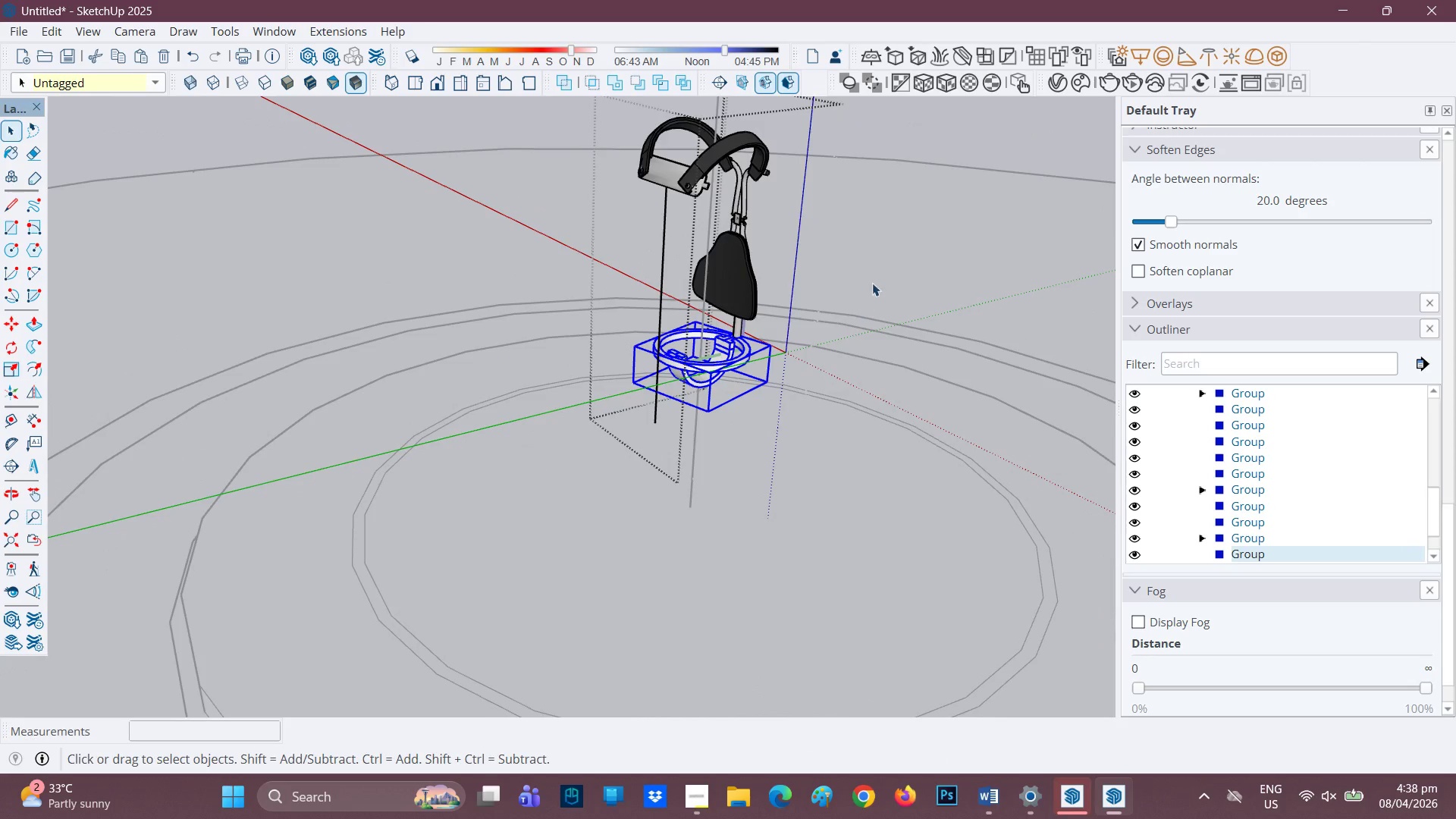 
scroll: coordinate [674, 366], scroll_direction: down, amount: 5.0
 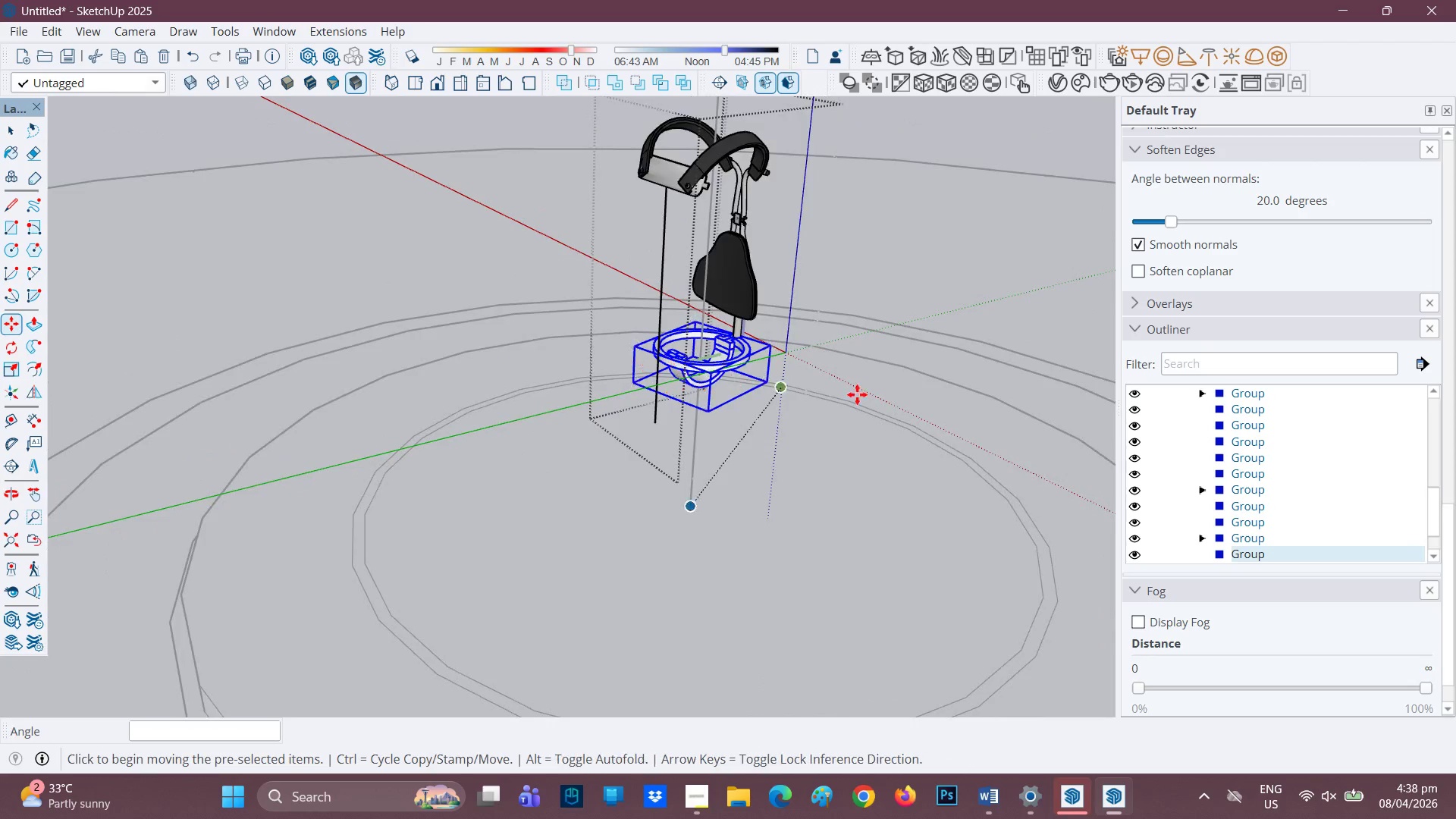 
left_click([880, 269])
 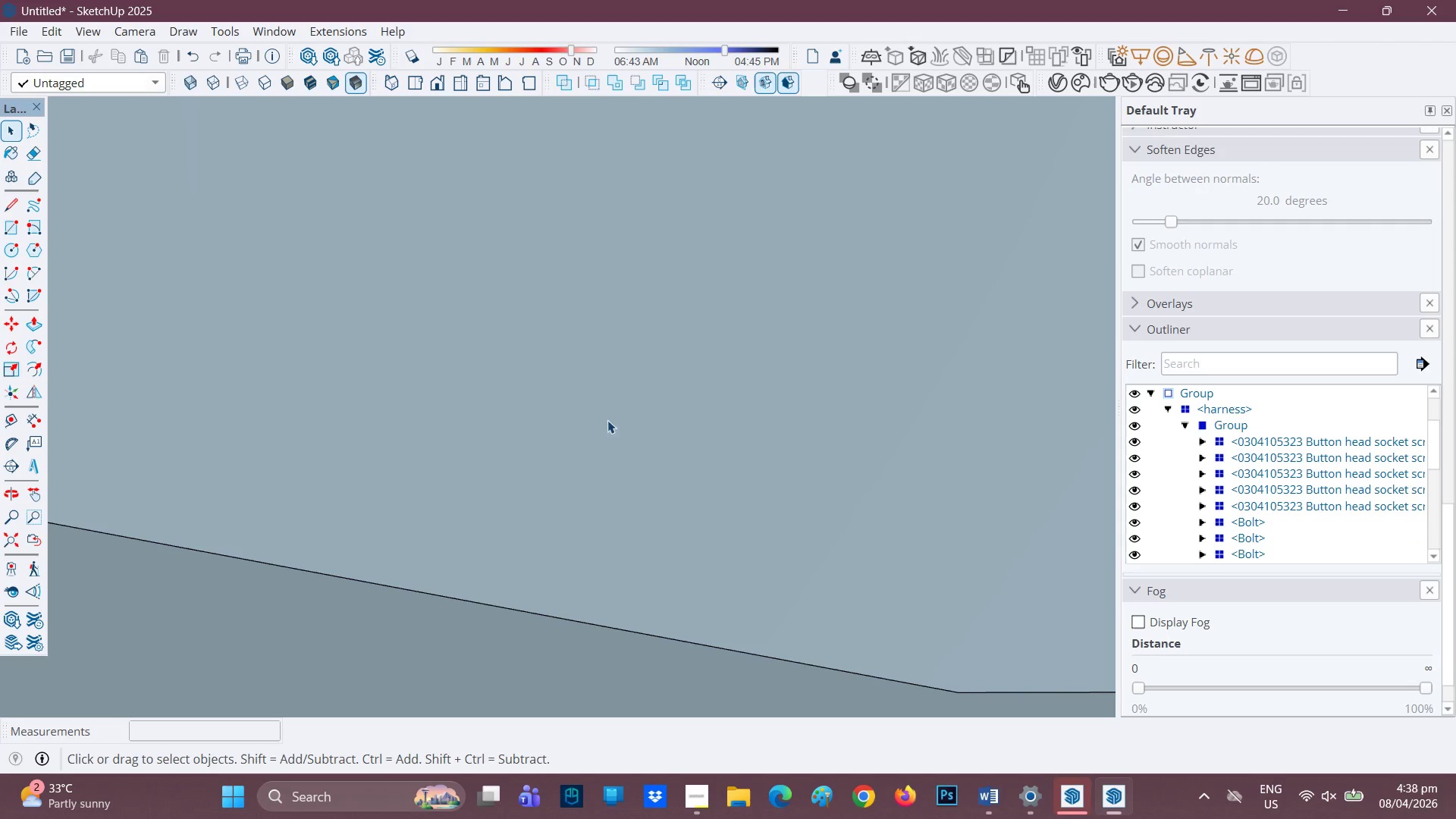 
wait(5.52)
 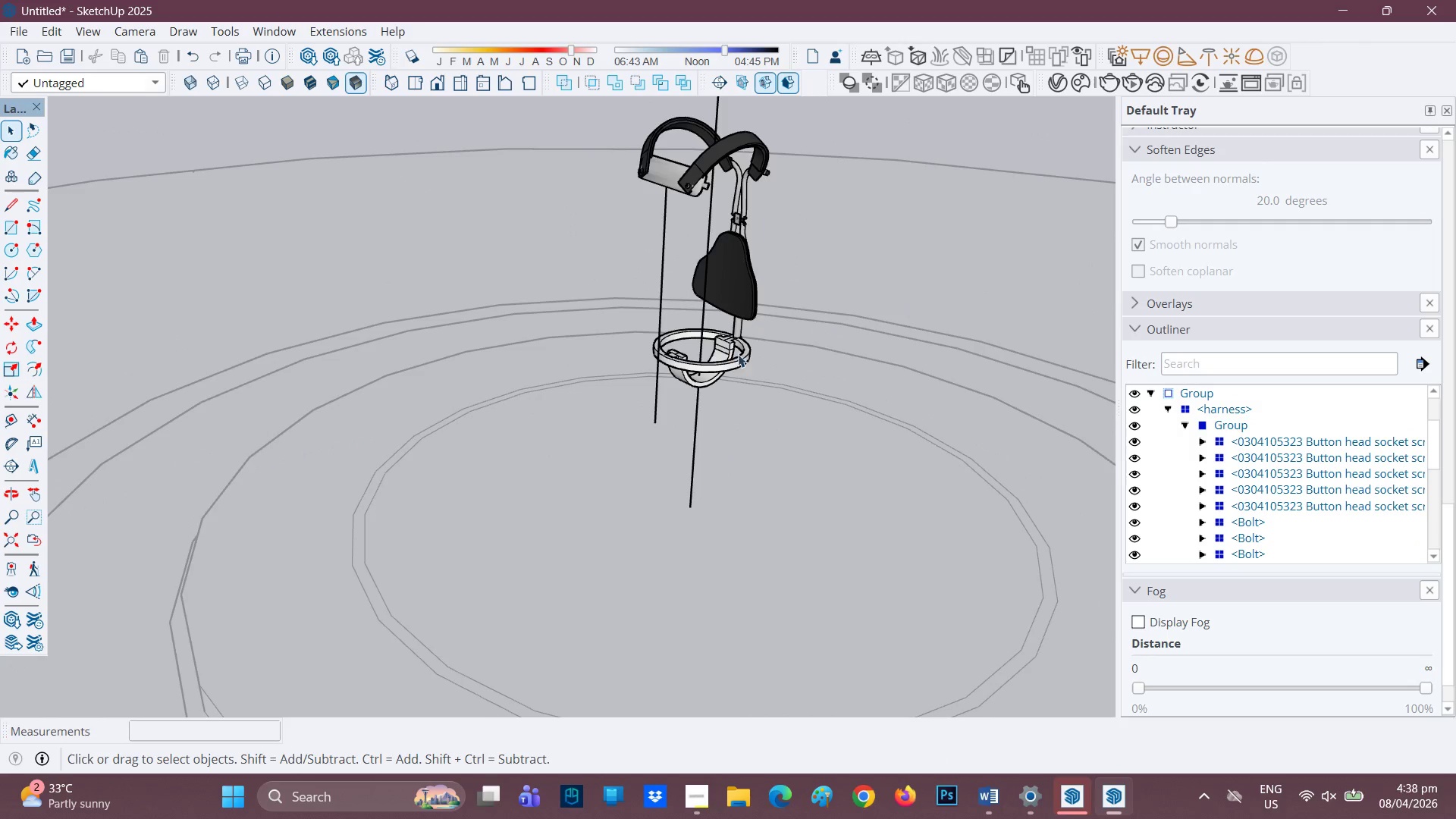 
left_click([396, 85])
 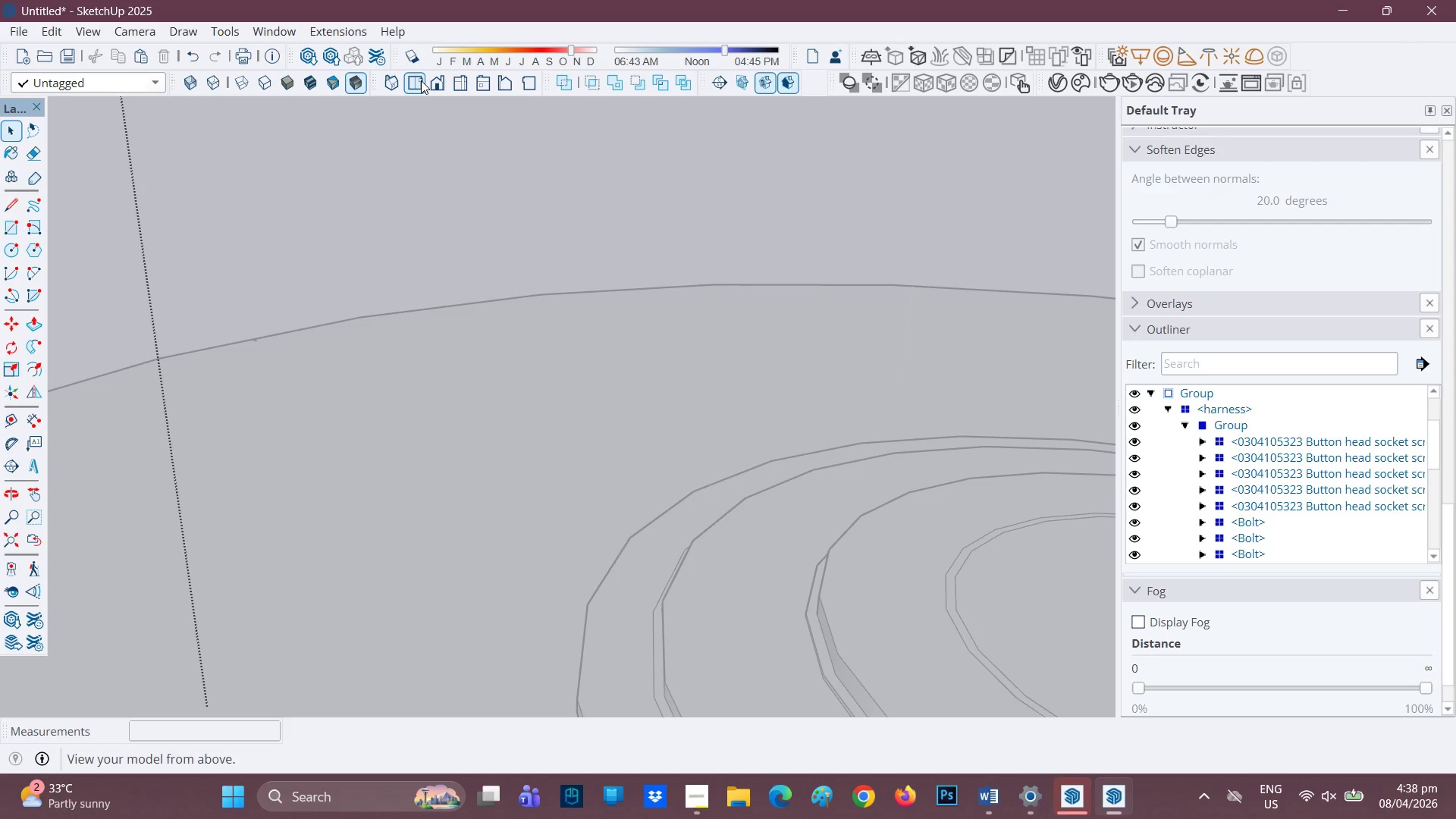 
left_click([421, 80])
 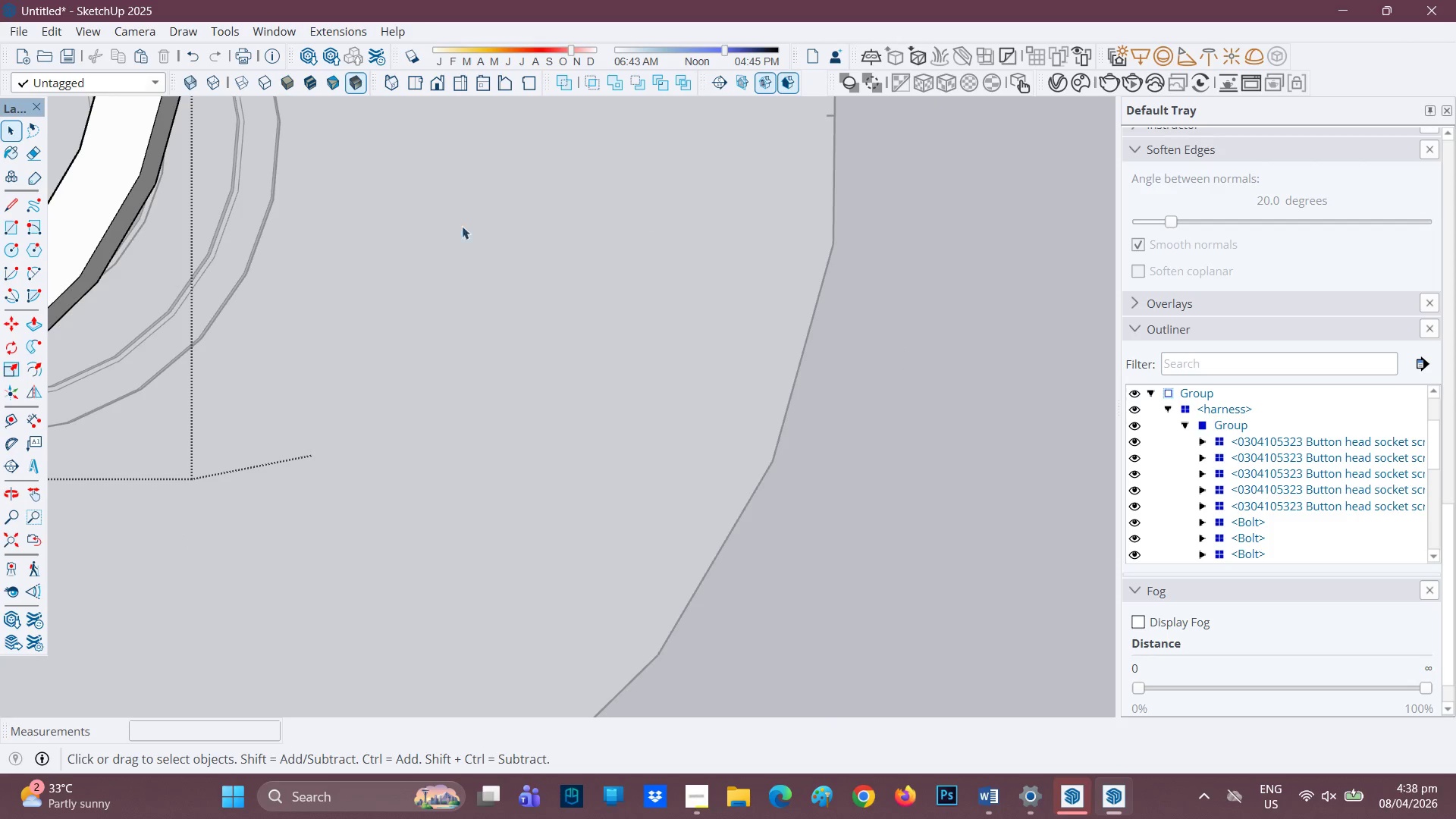 
scroll: coordinate [214, 257], scroll_direction: down, amount: 5.0
 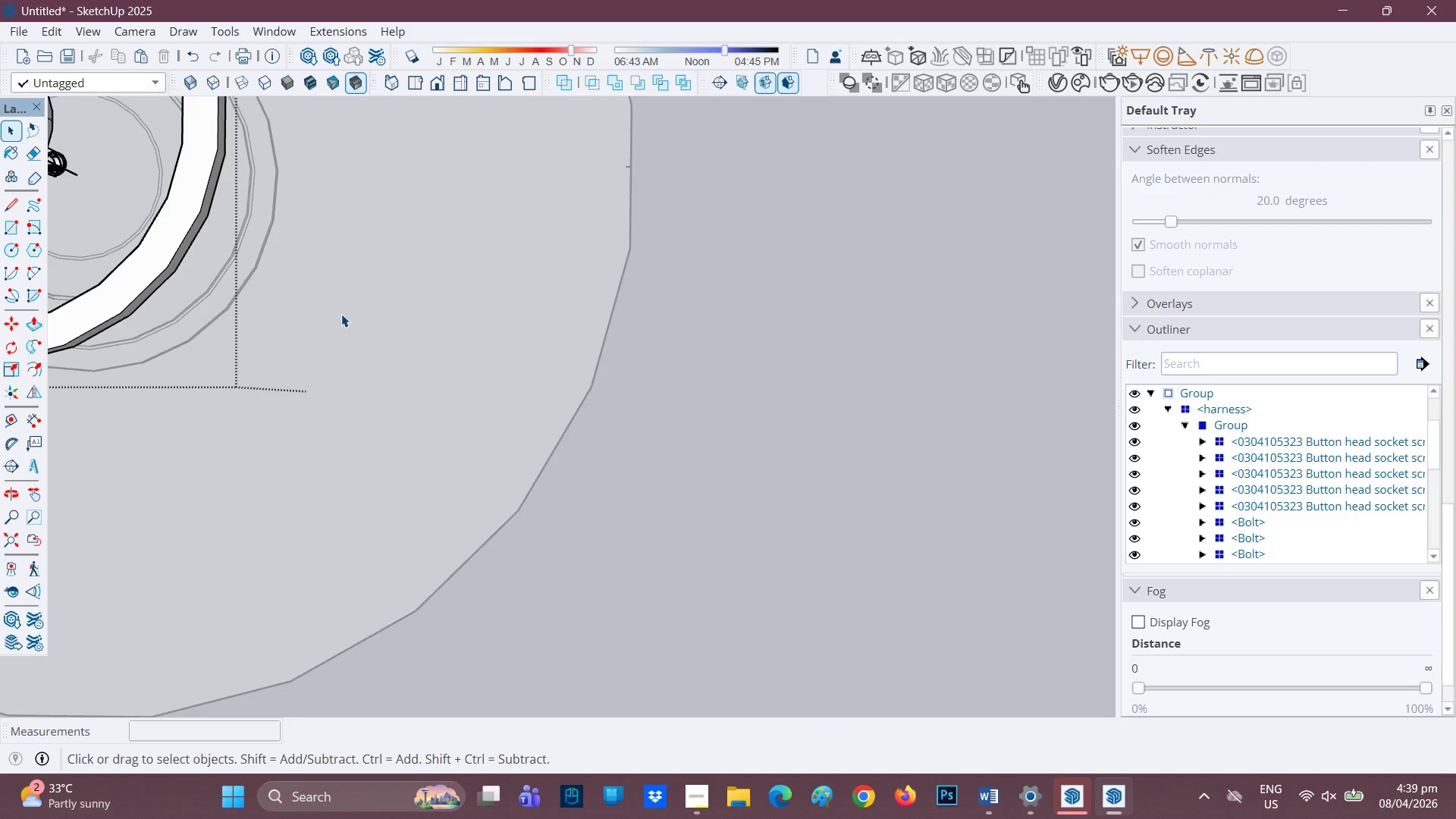 
key(H)
 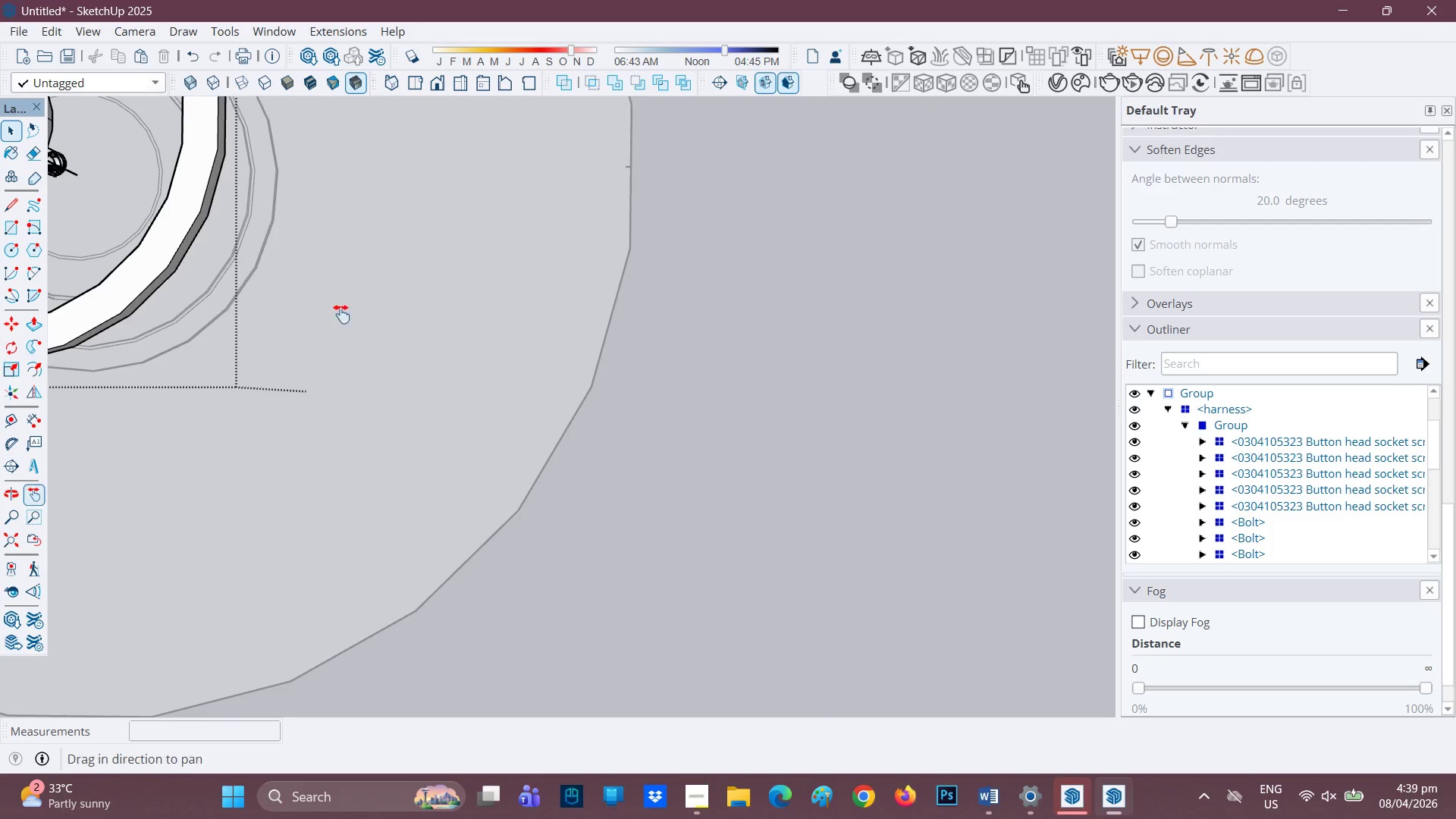 
left_click_drag(start_coordinate=[341, 314], to_coordinate=[677, 429])
 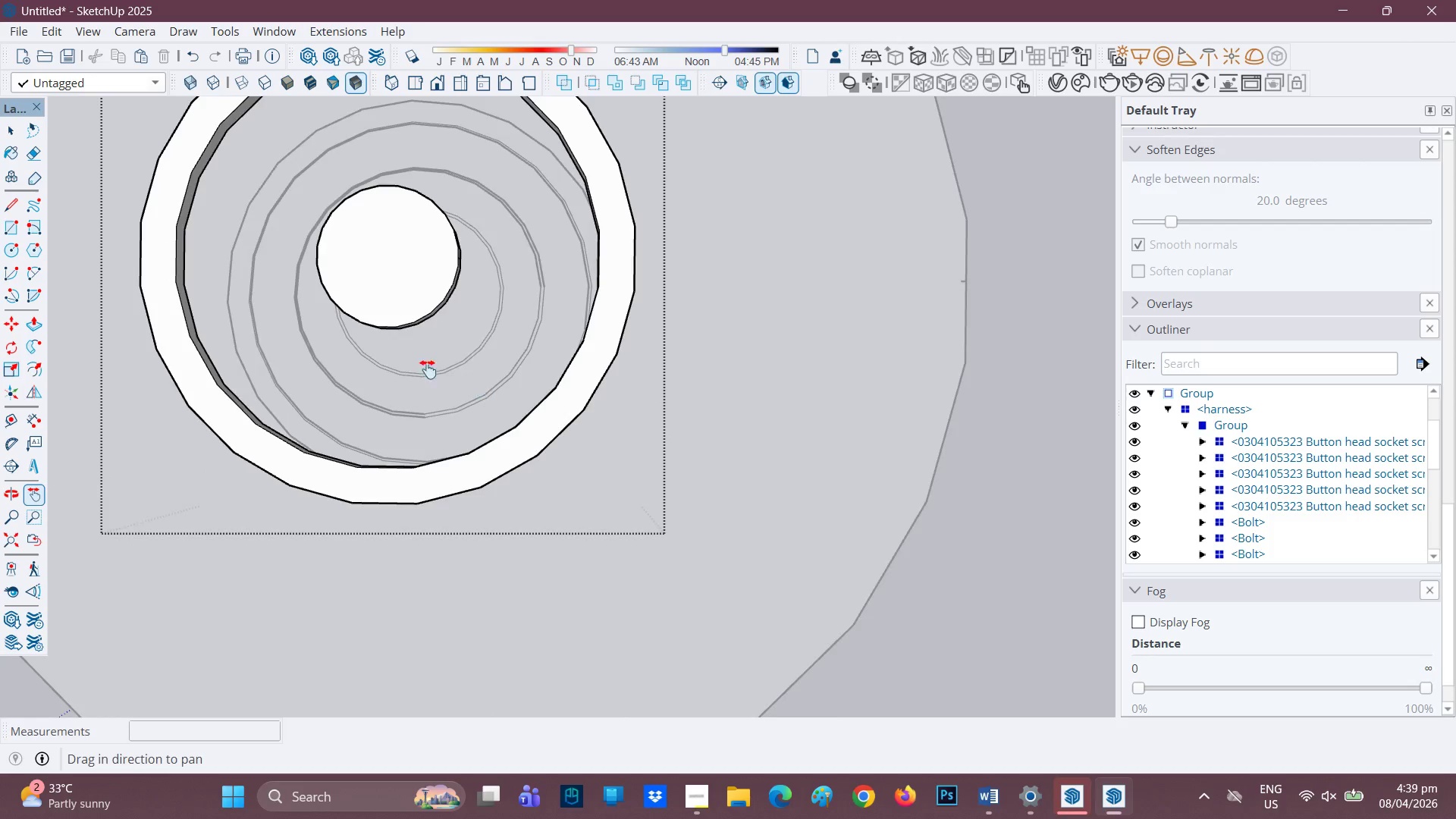 
scroll: coordinate [467, 305], scroll_direction: up, amount: 13.0
 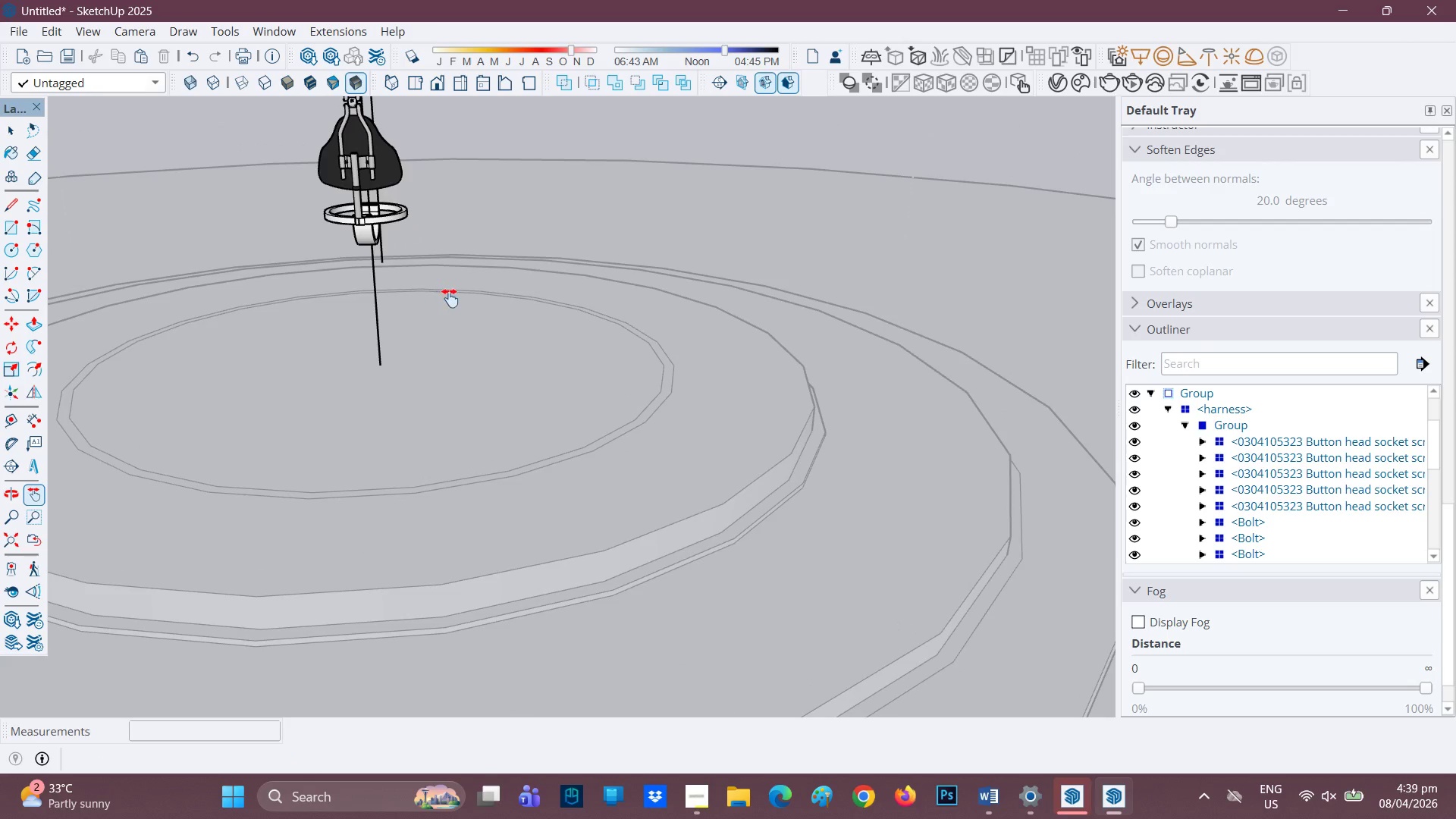 
key(H)
 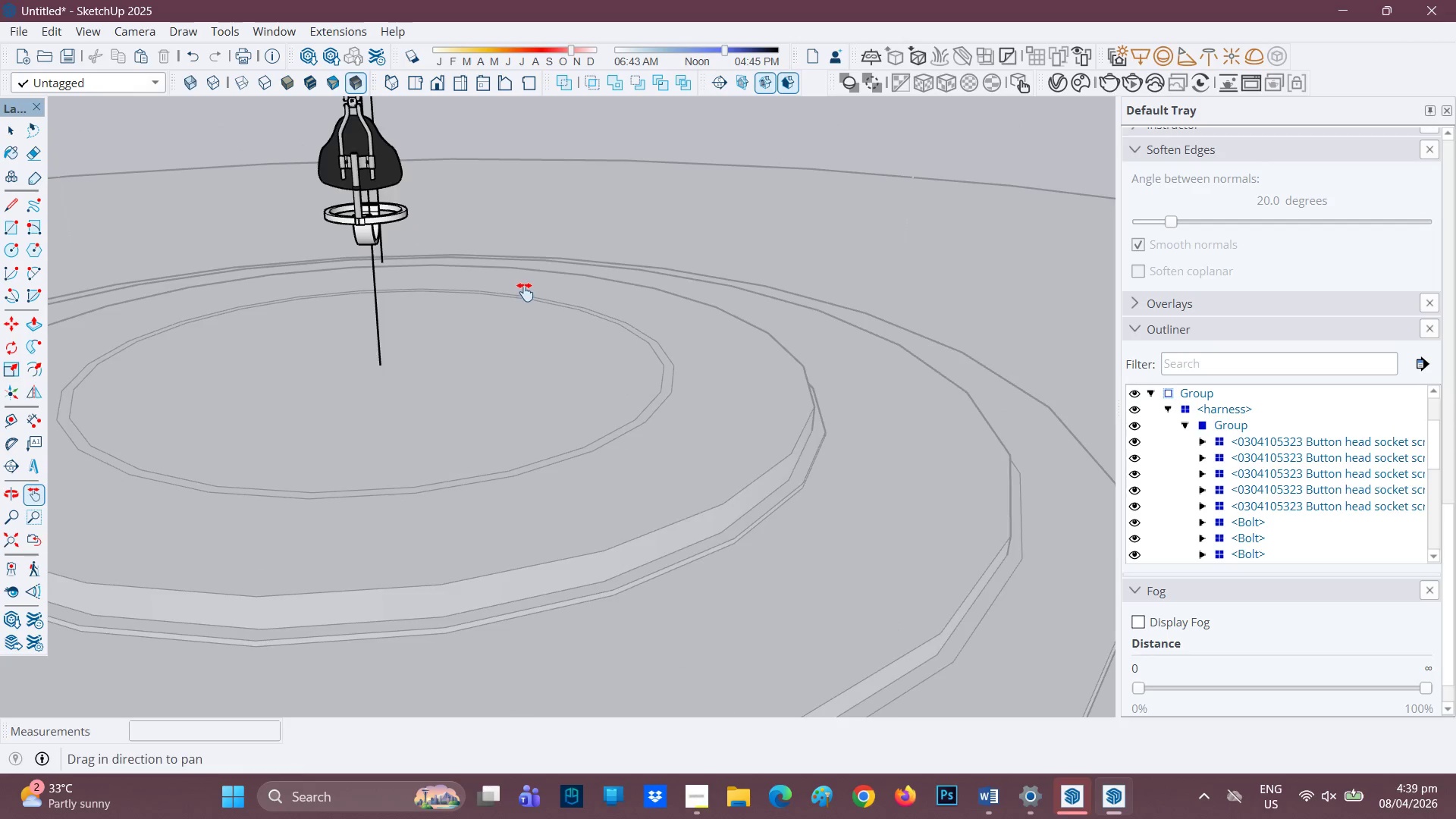 
scroll: coordinate [320, 336], scroll_direction: down, amount: 2.0
 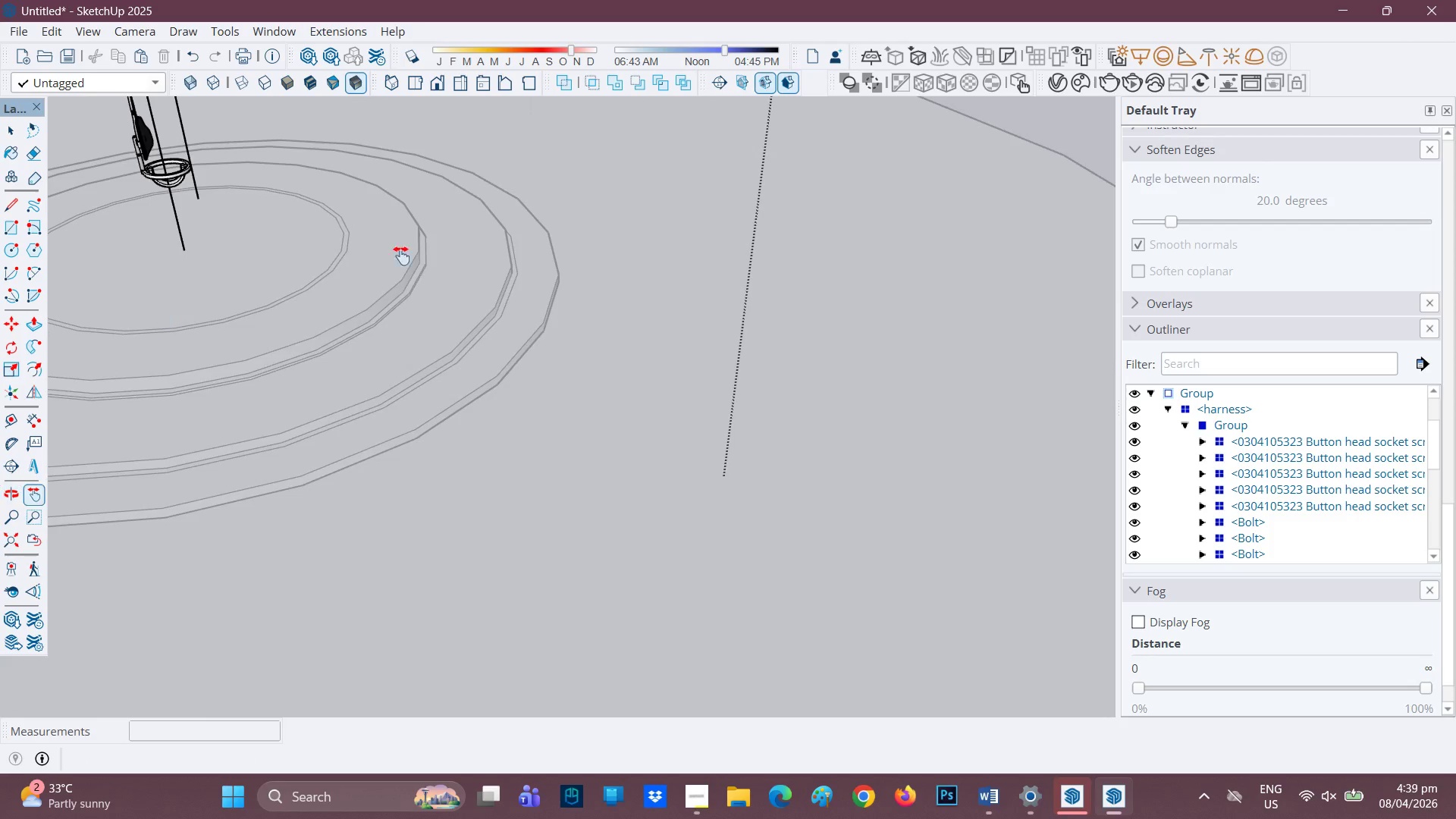 
key(H)
 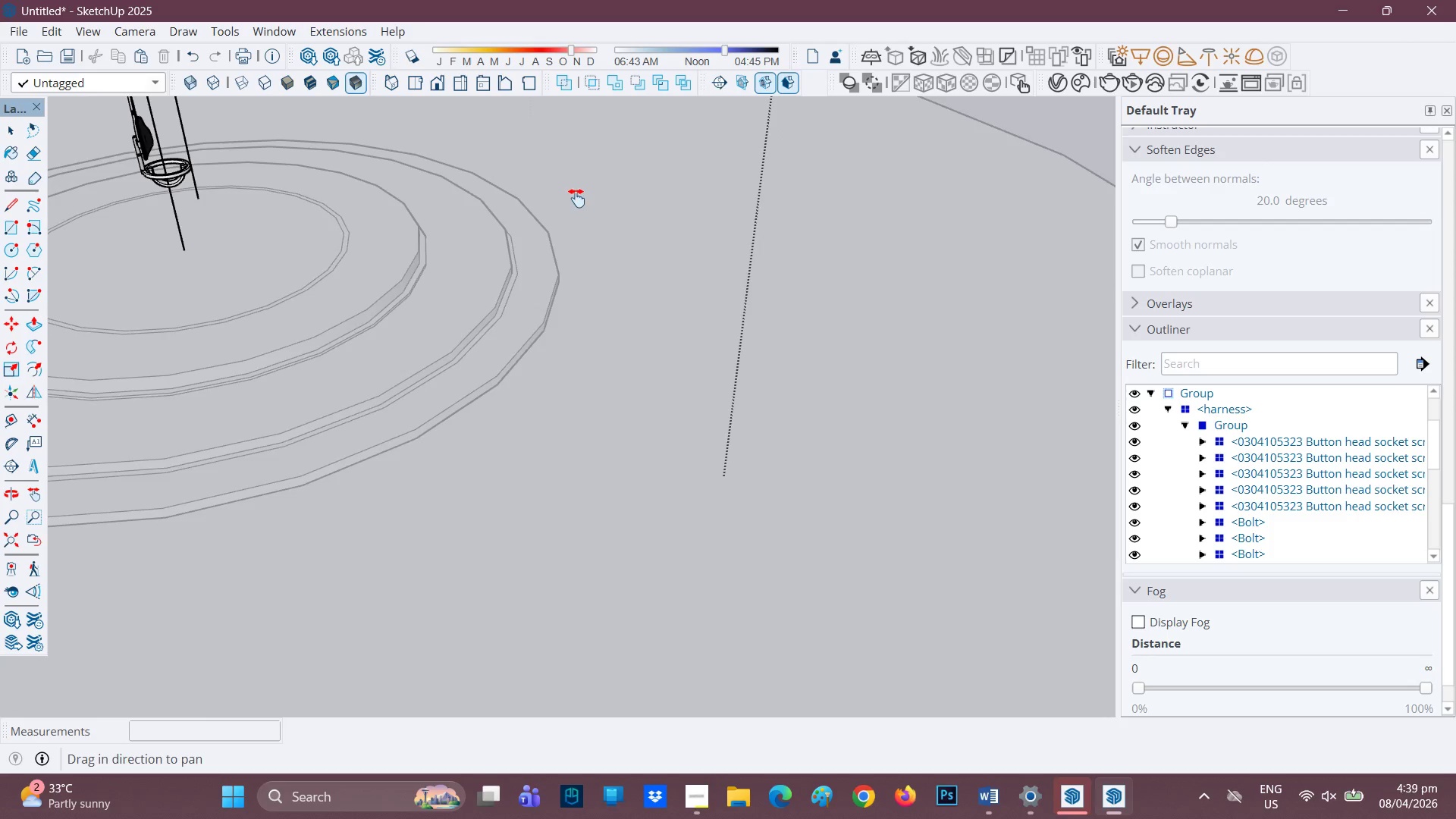 
left_click_drag(start_coordinate=[577, 199], to_coordinate=[799, 413])
 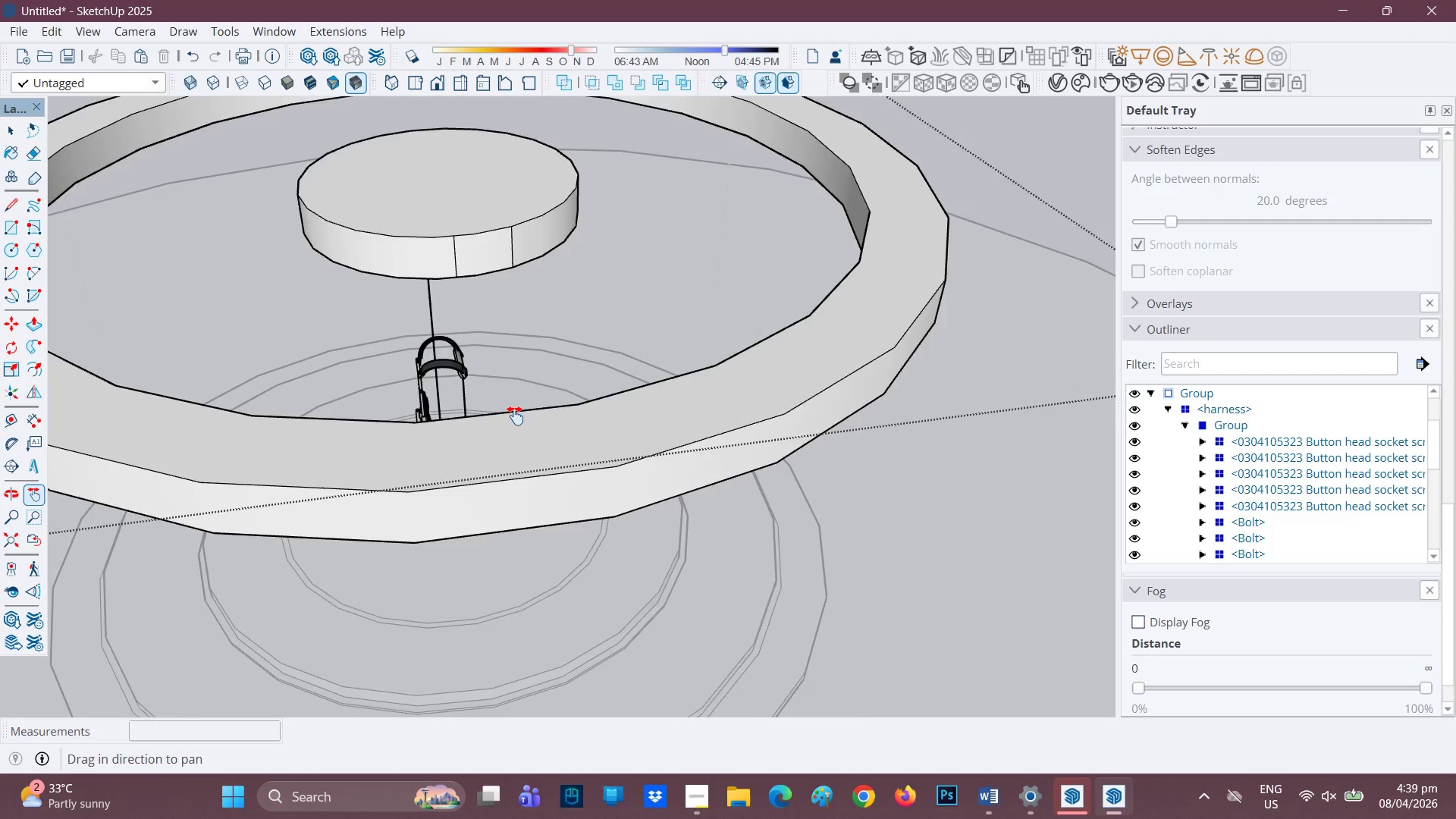 
scroll: coordinate [480, 361], scroll_direction: up, amount: 4.0
 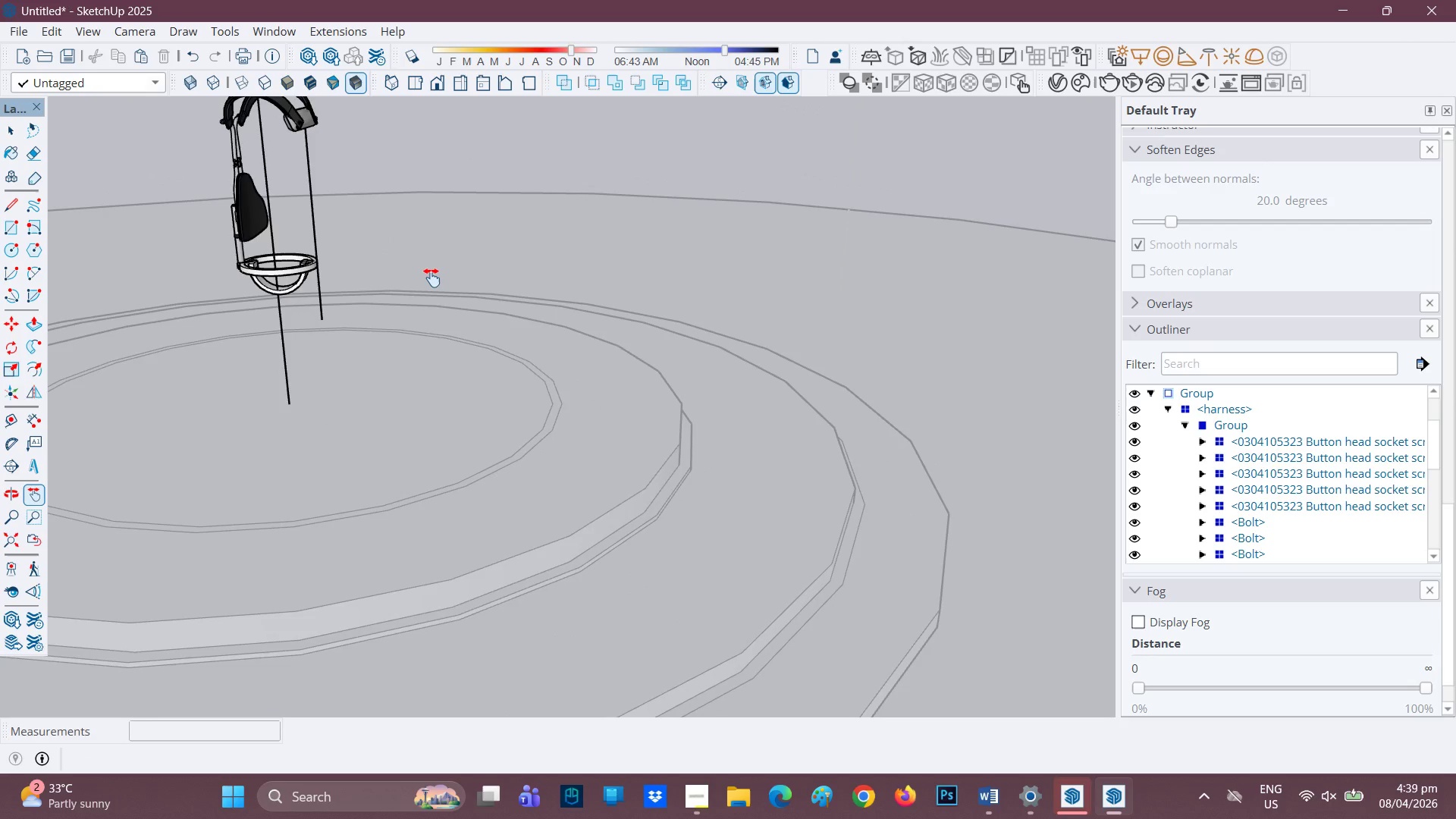 
key(H)
 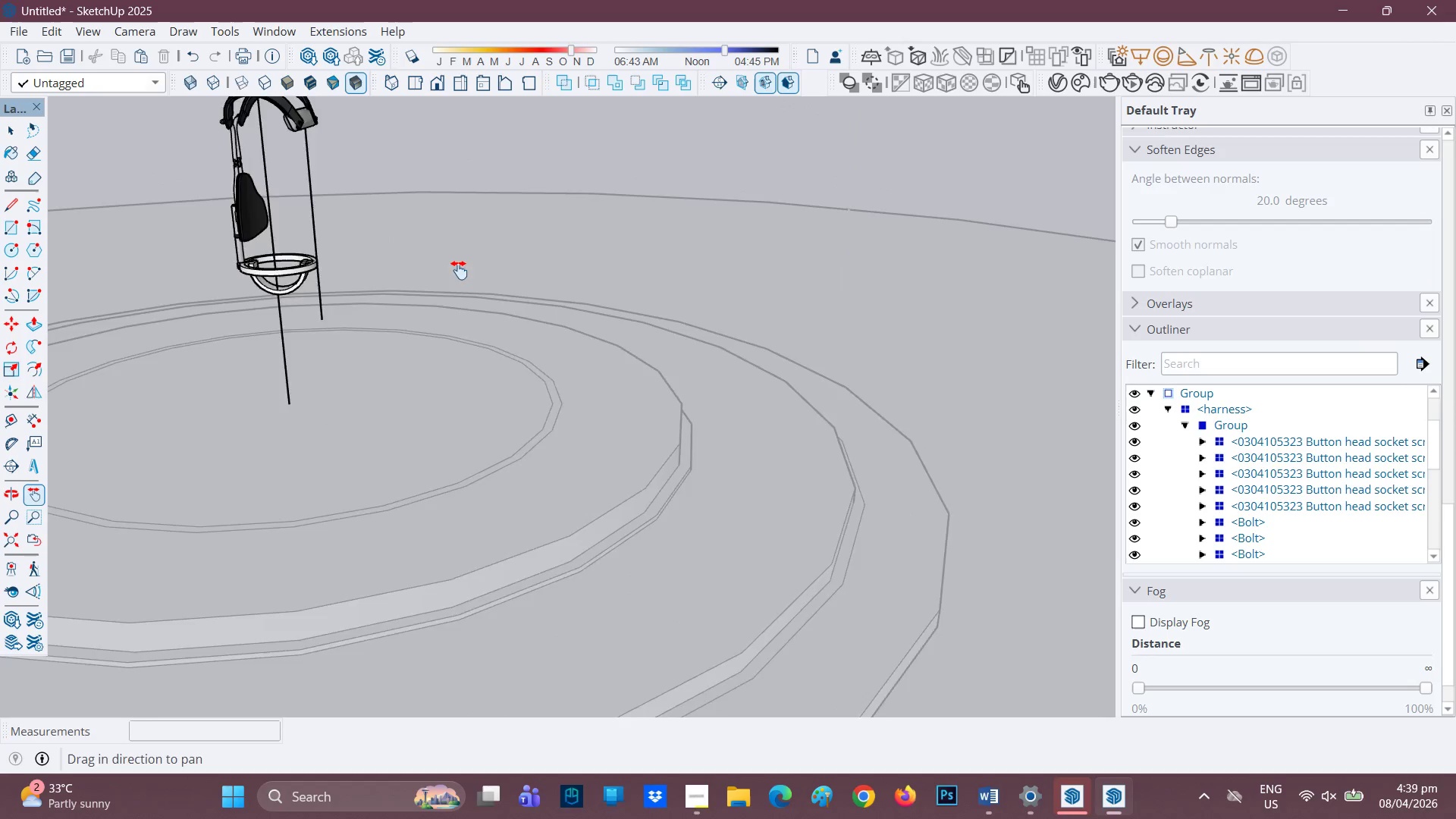 
left_click_drag(start_coordinate=[453, 269], to_coordinate=[752, 422])
 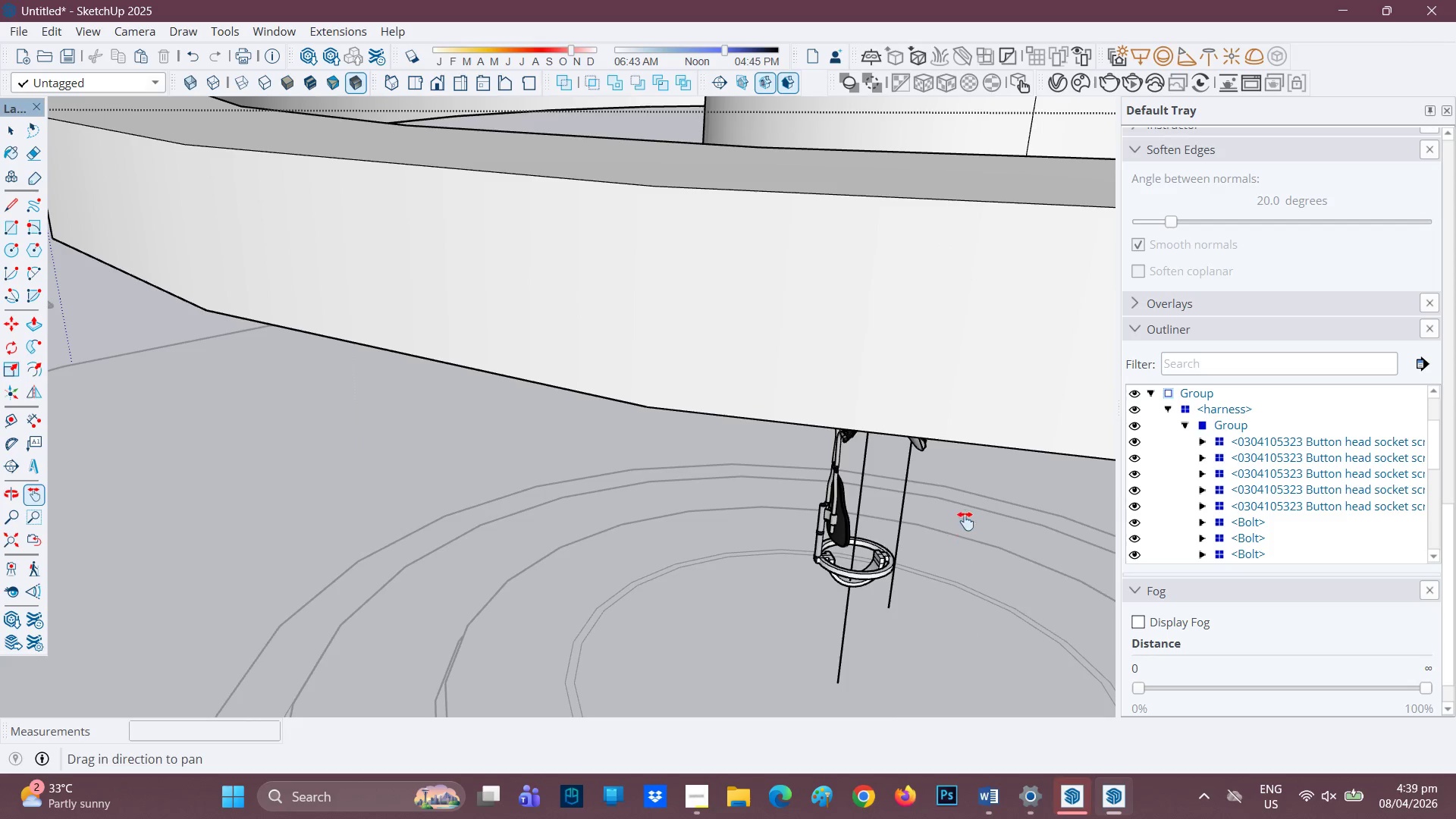 
scroll: coordinate [949, 467], scroll_direction: up, amount: 1.0
 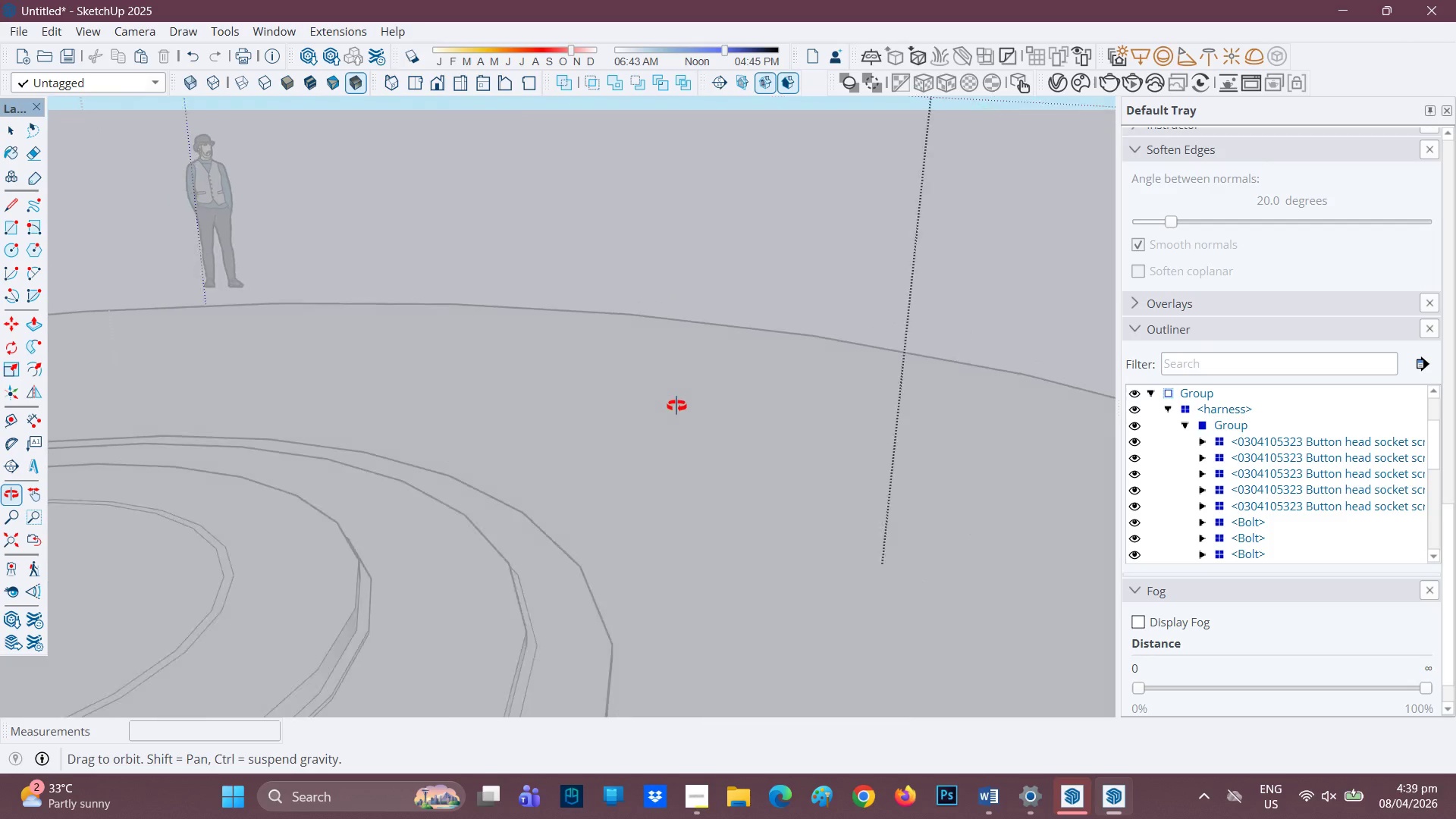 
key(H)
 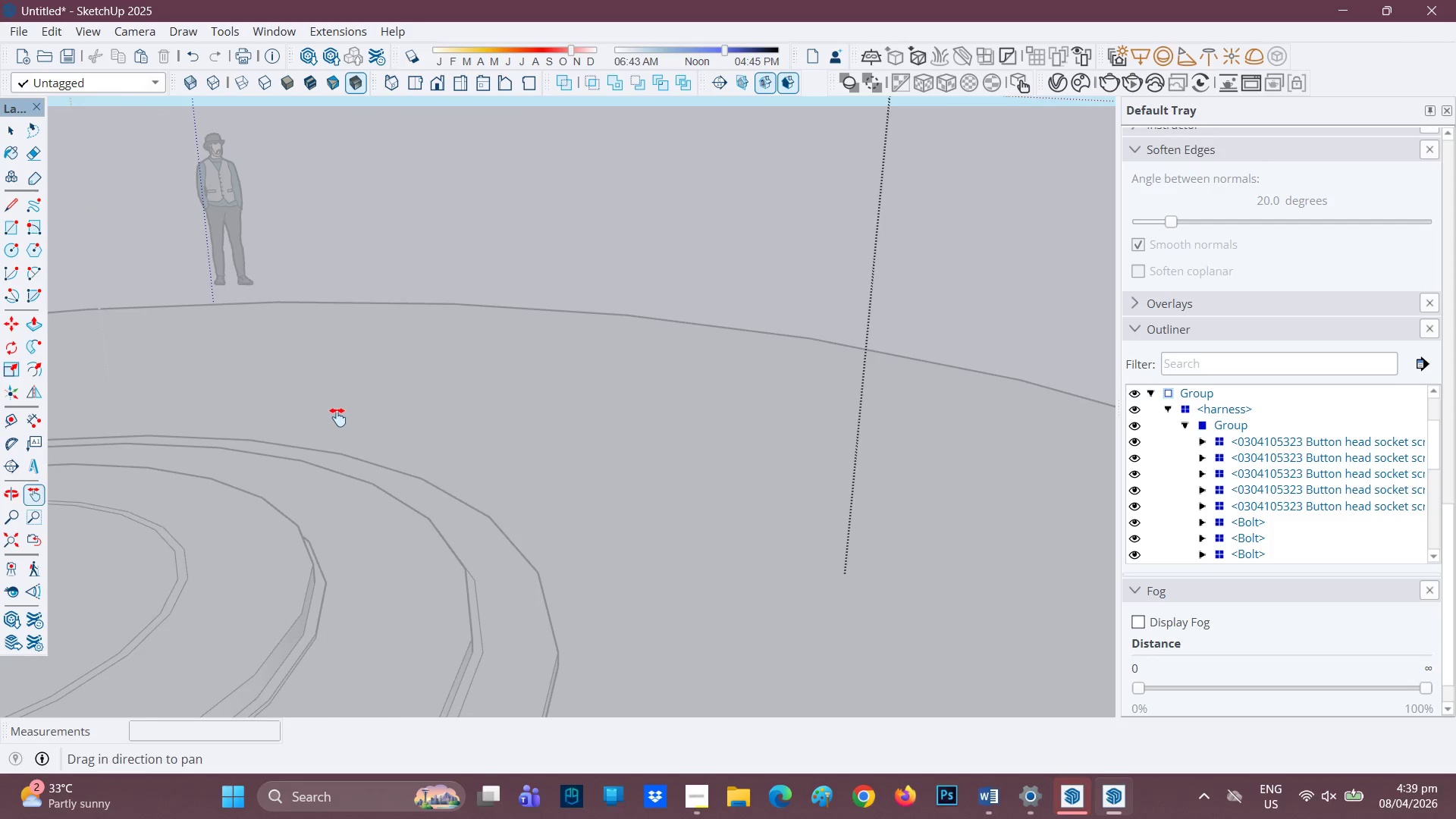 
left_click_drag(start_coordinate=[337, 417], to_coordinate=[742, 413])
 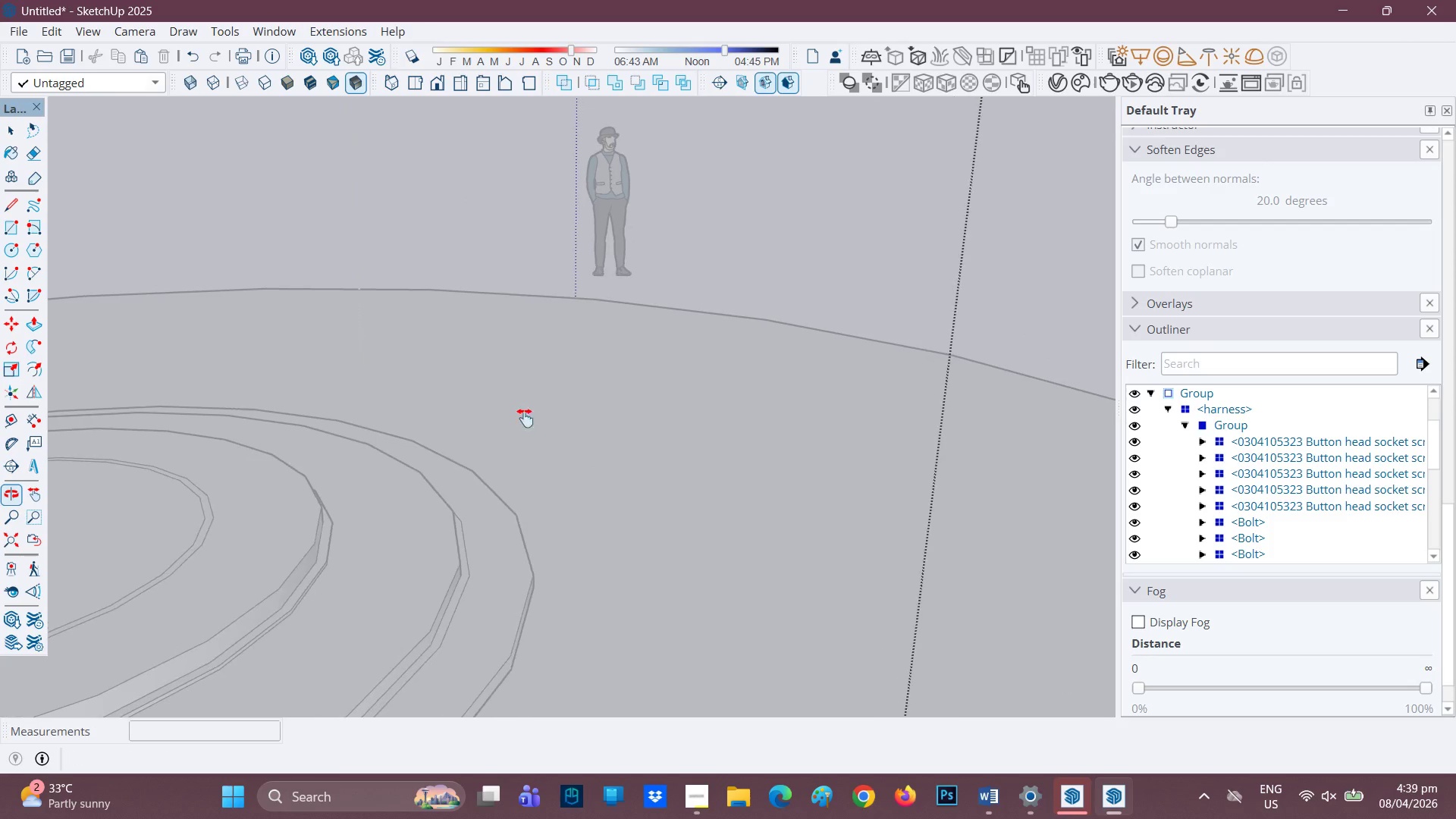 
left_click_drag(start_coordinate=[248, 399], to_coordinate=[656, 415])
 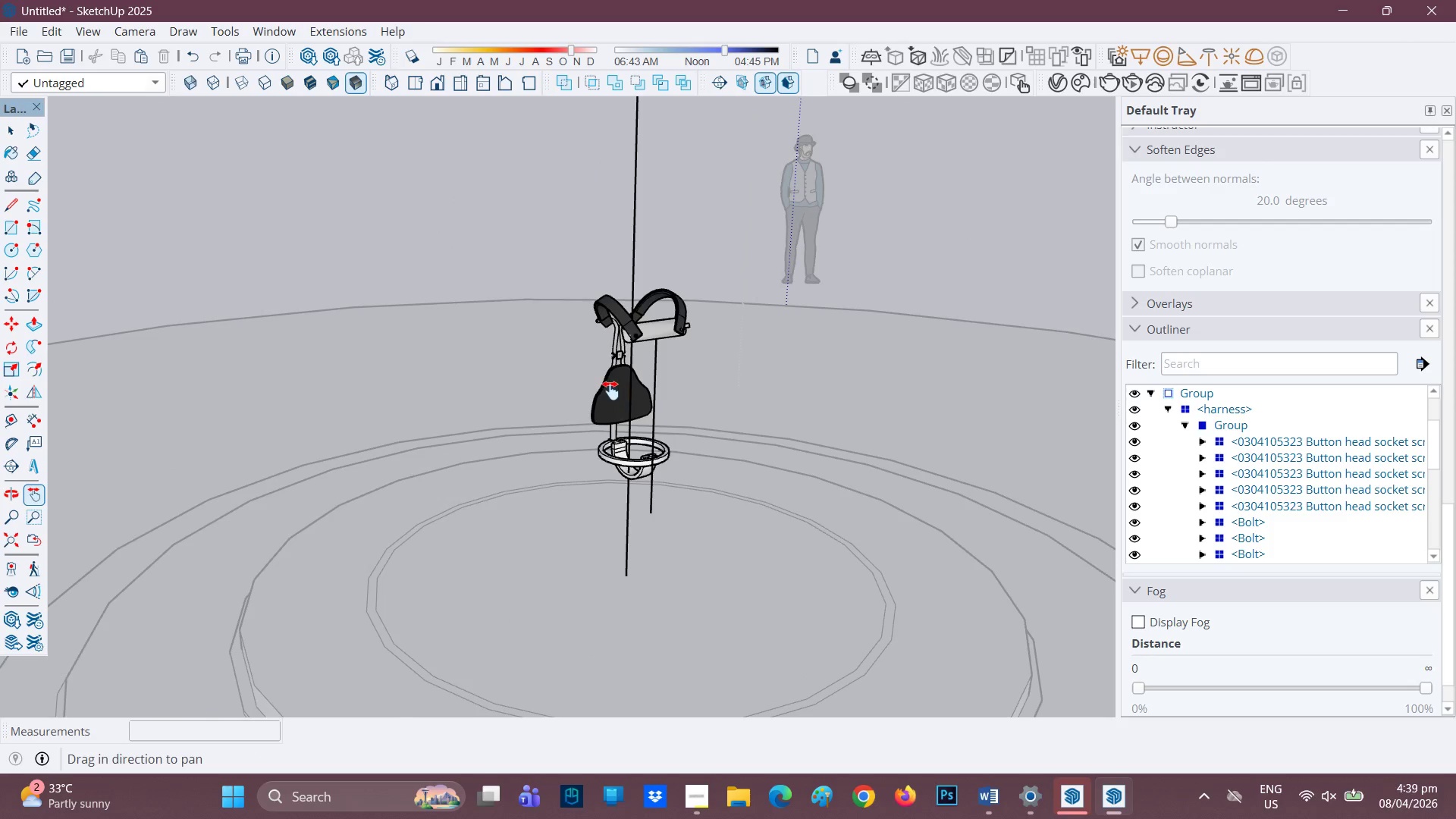 
key(Space)
 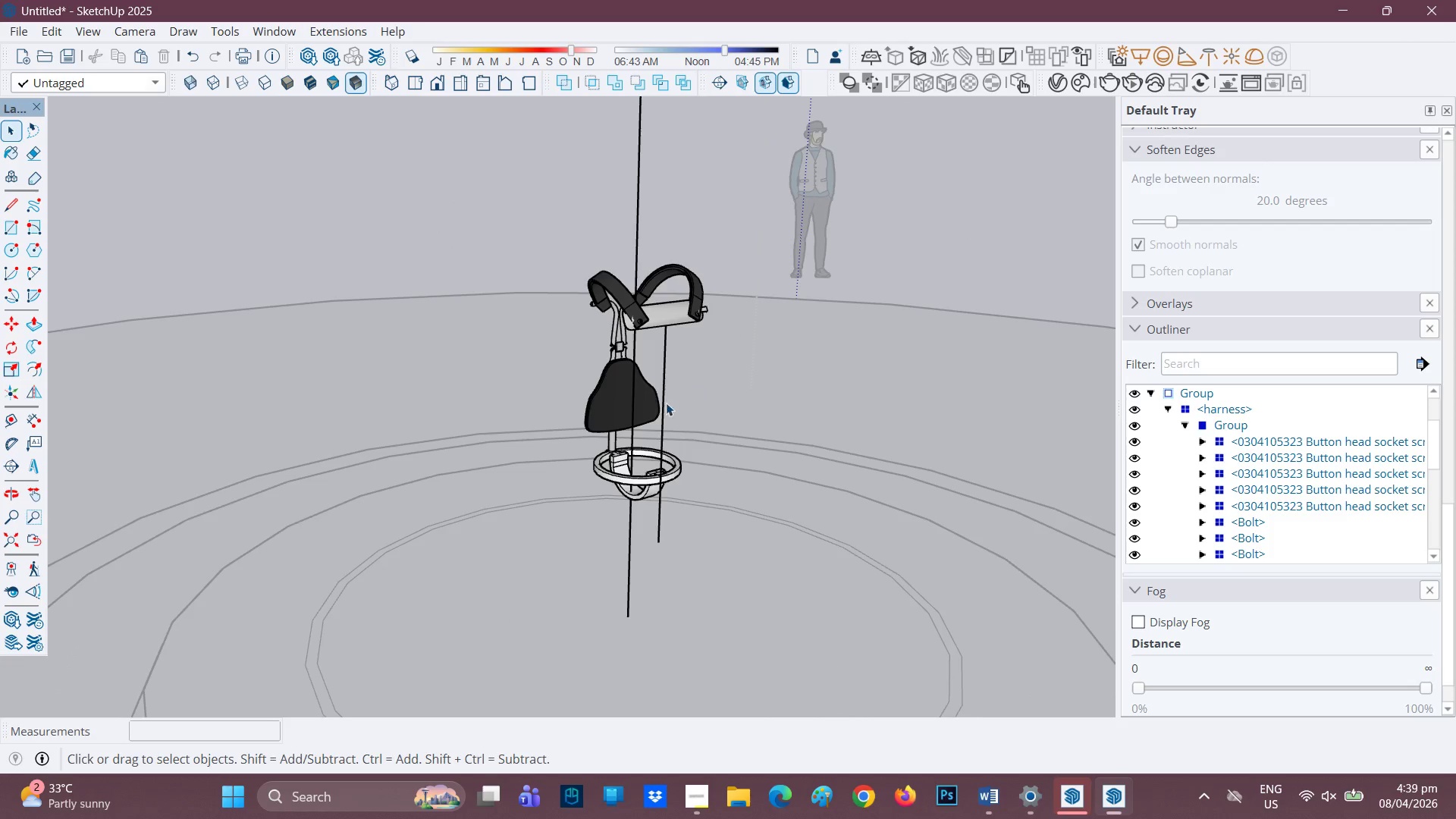 
scroll: coordinate [681, 438], scroll_direction: up, amount: 7.0
 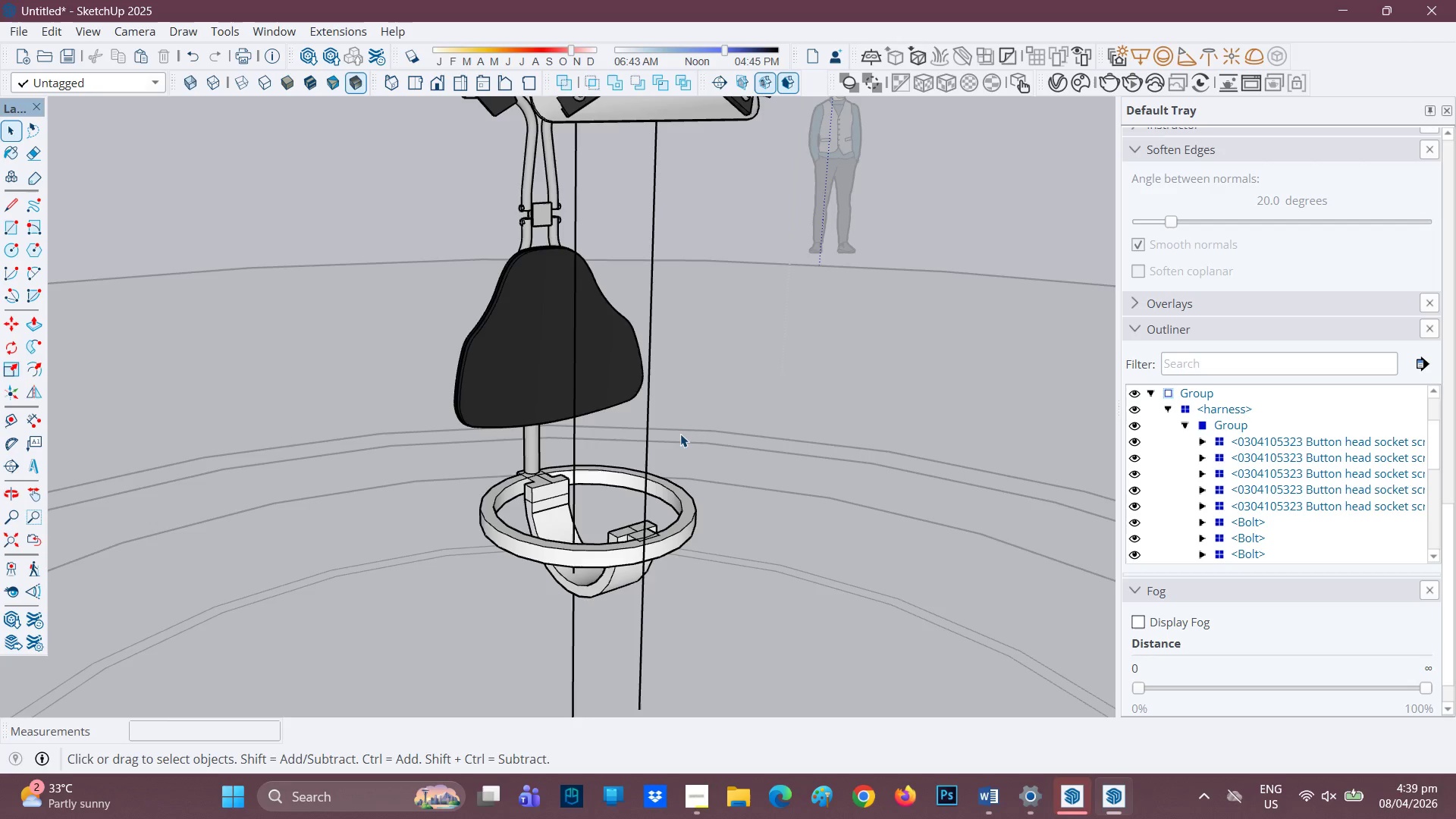 
scroll: coordinate [681, 435], scroll_direction: down, amount: 1.0
 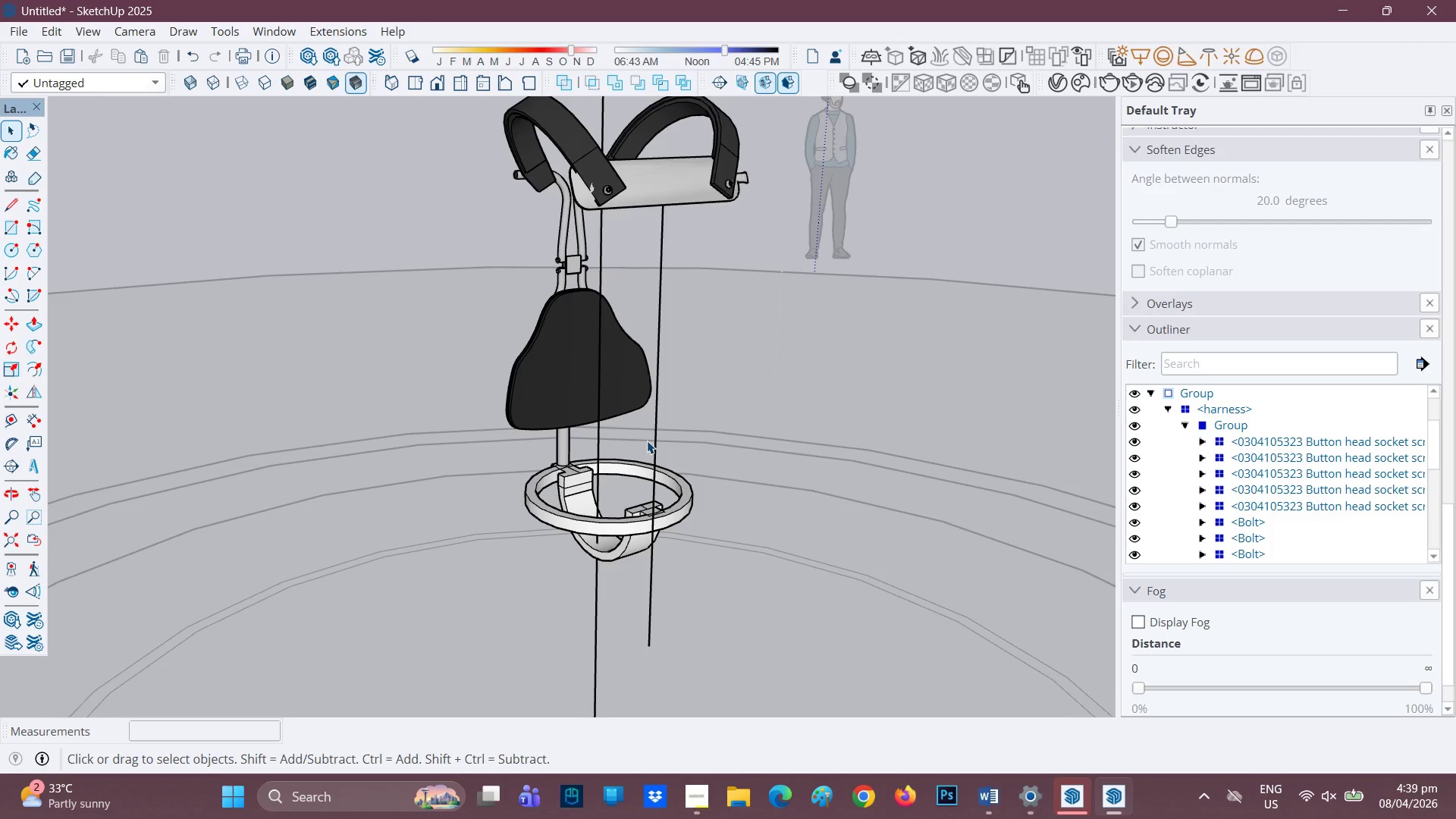 
key(Space)
 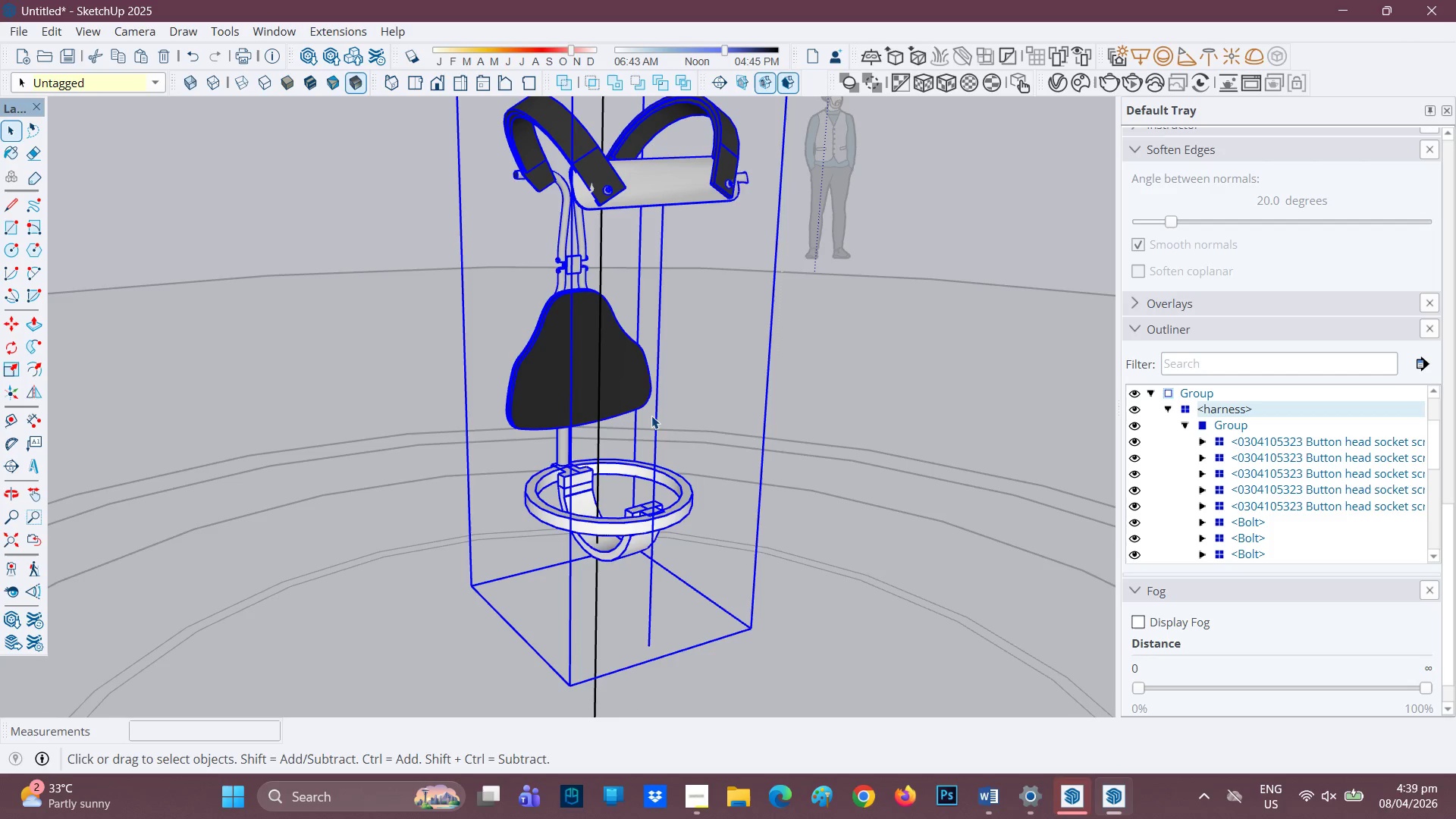 
left_click([655, 419])
 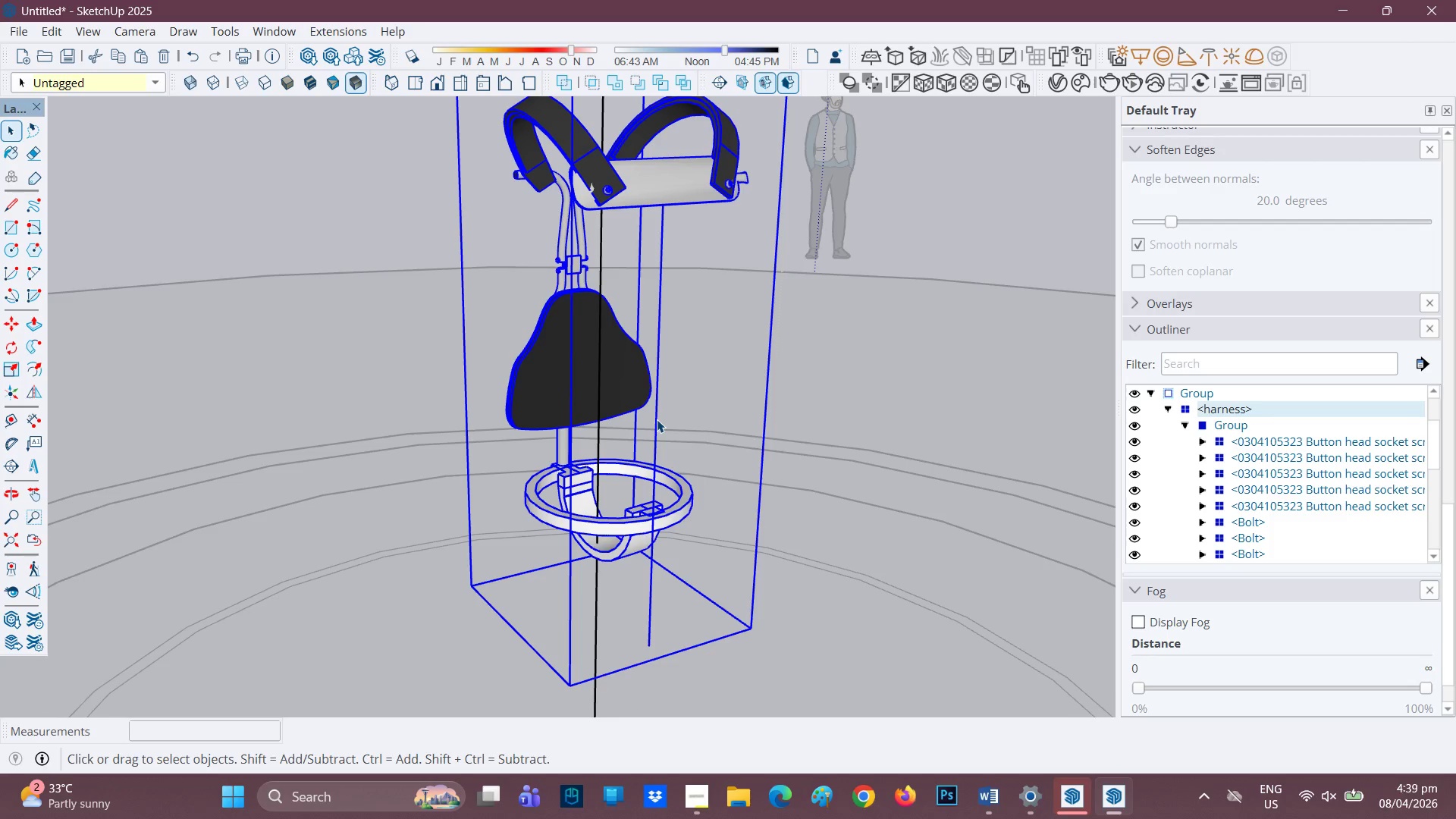 
double_click([657, 419])
 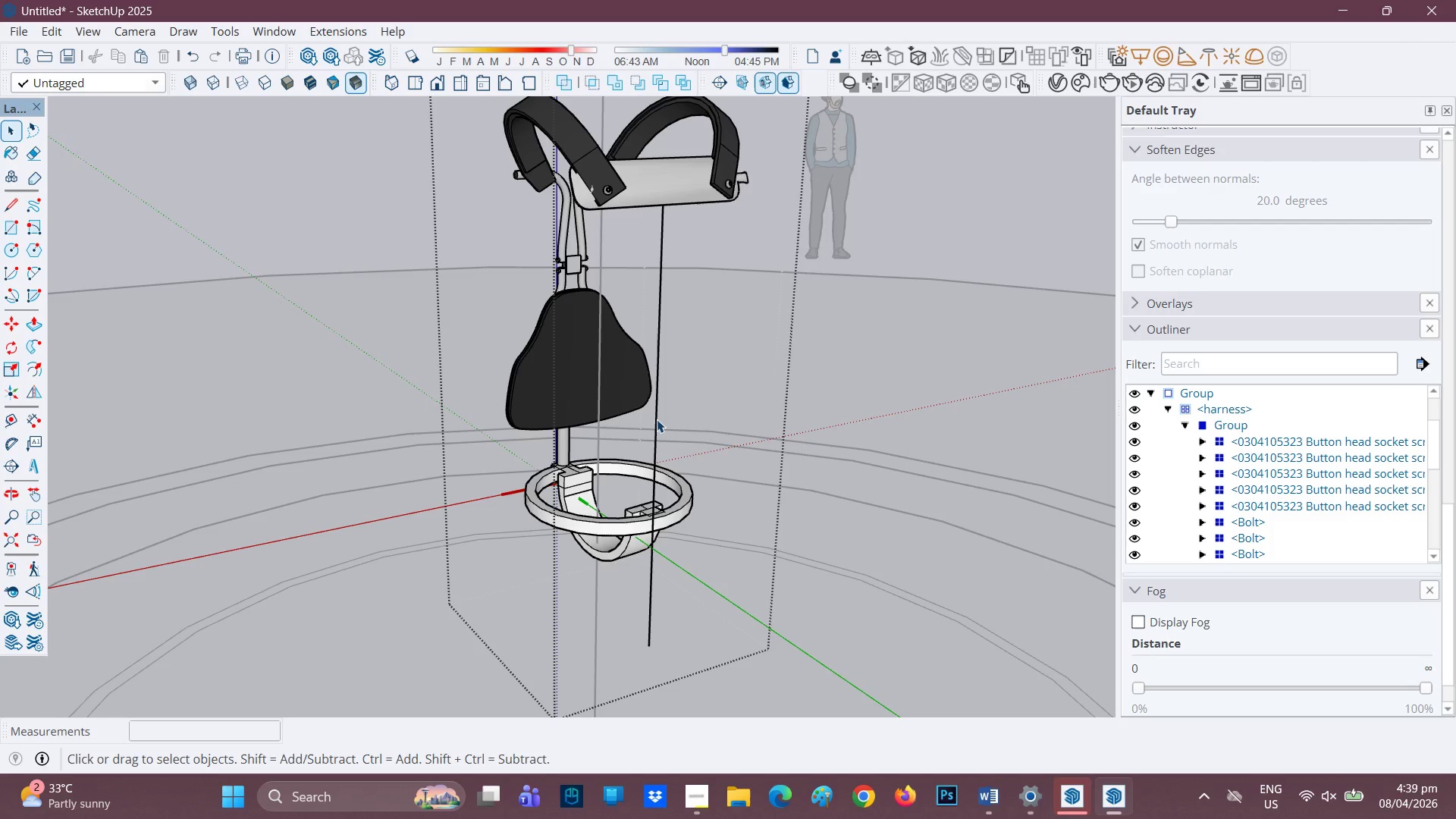 
left_click([657, 419])
 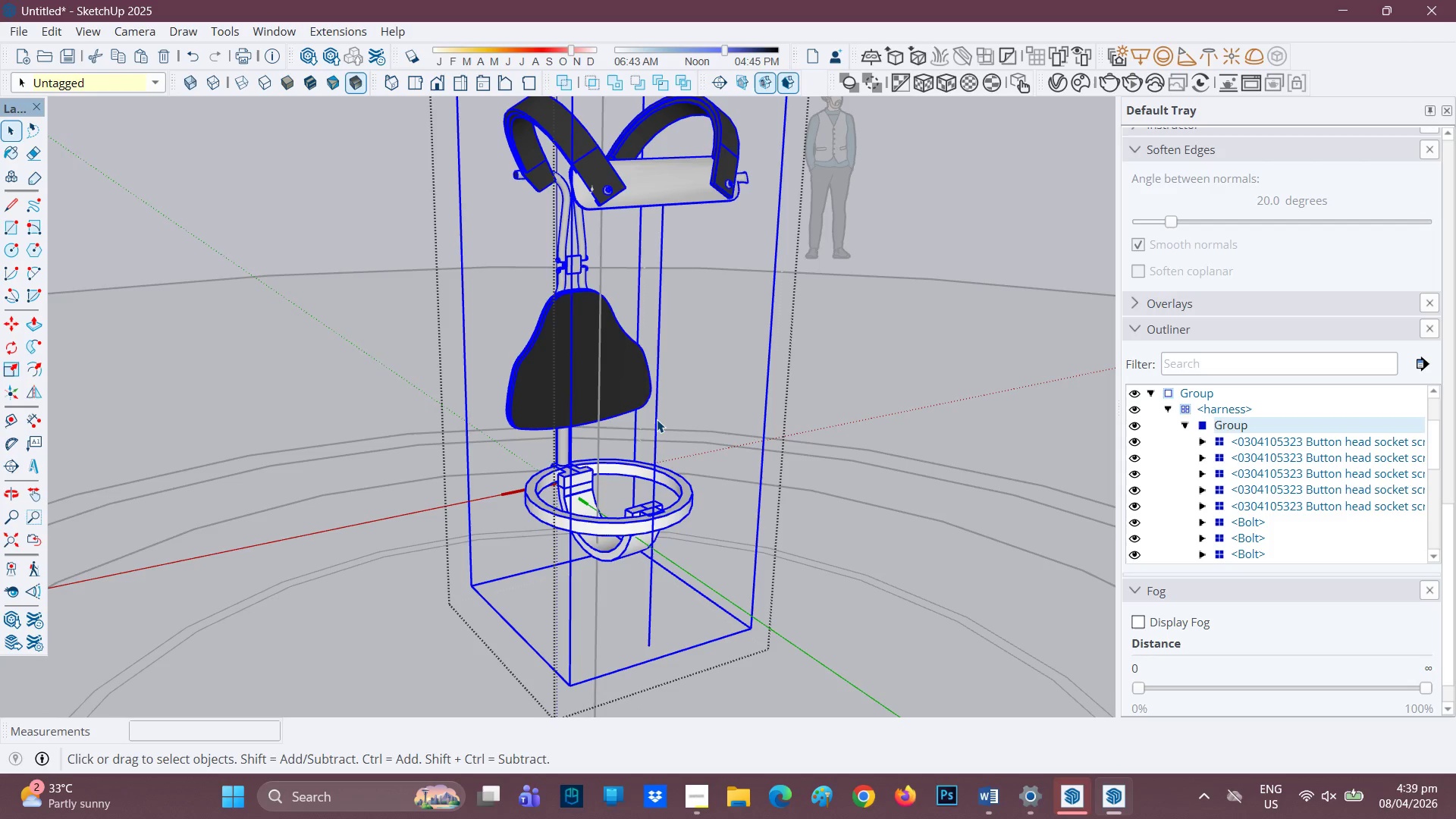 
double_click([657, 419])
 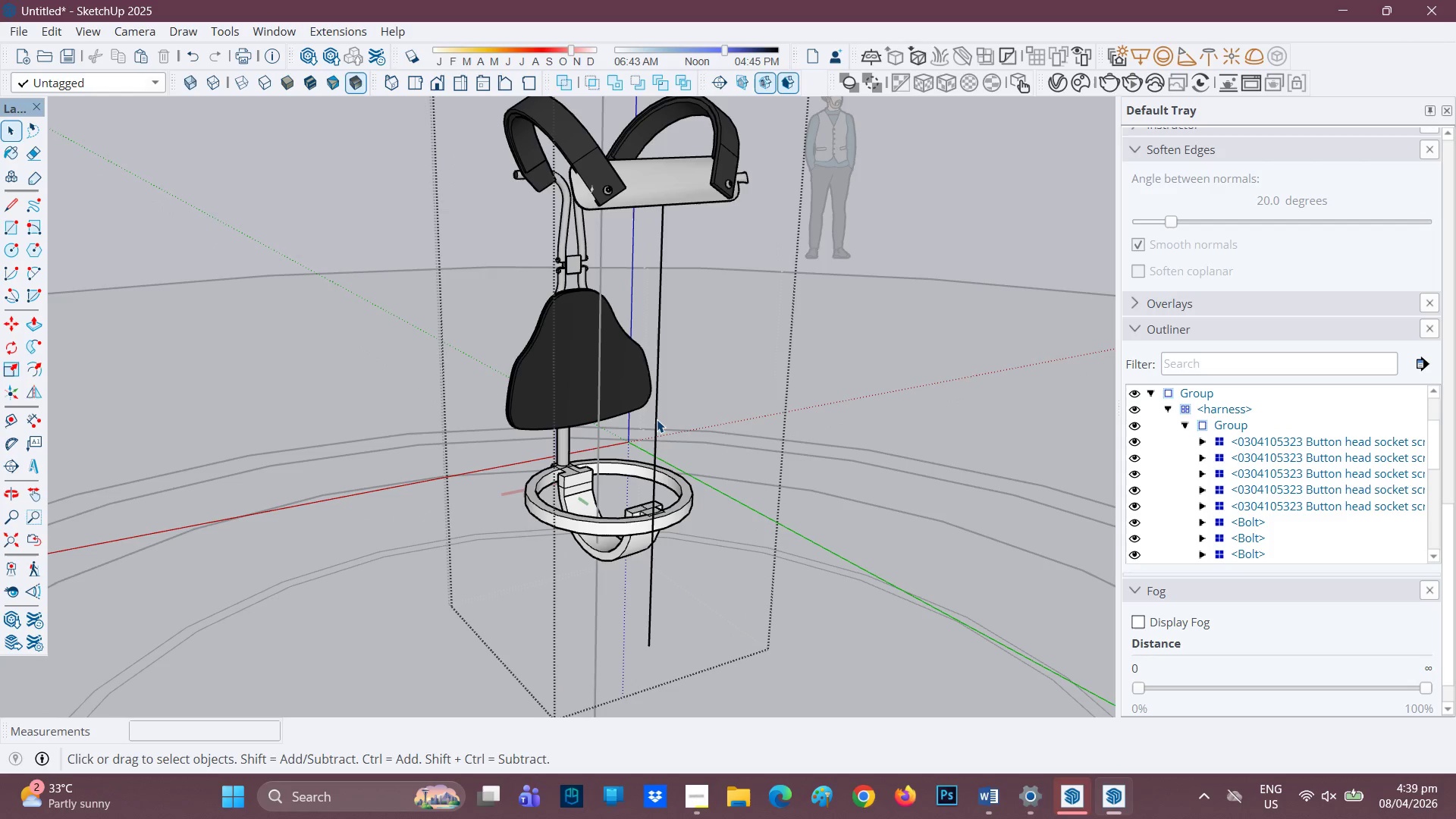 
triple_click([657, 419])
 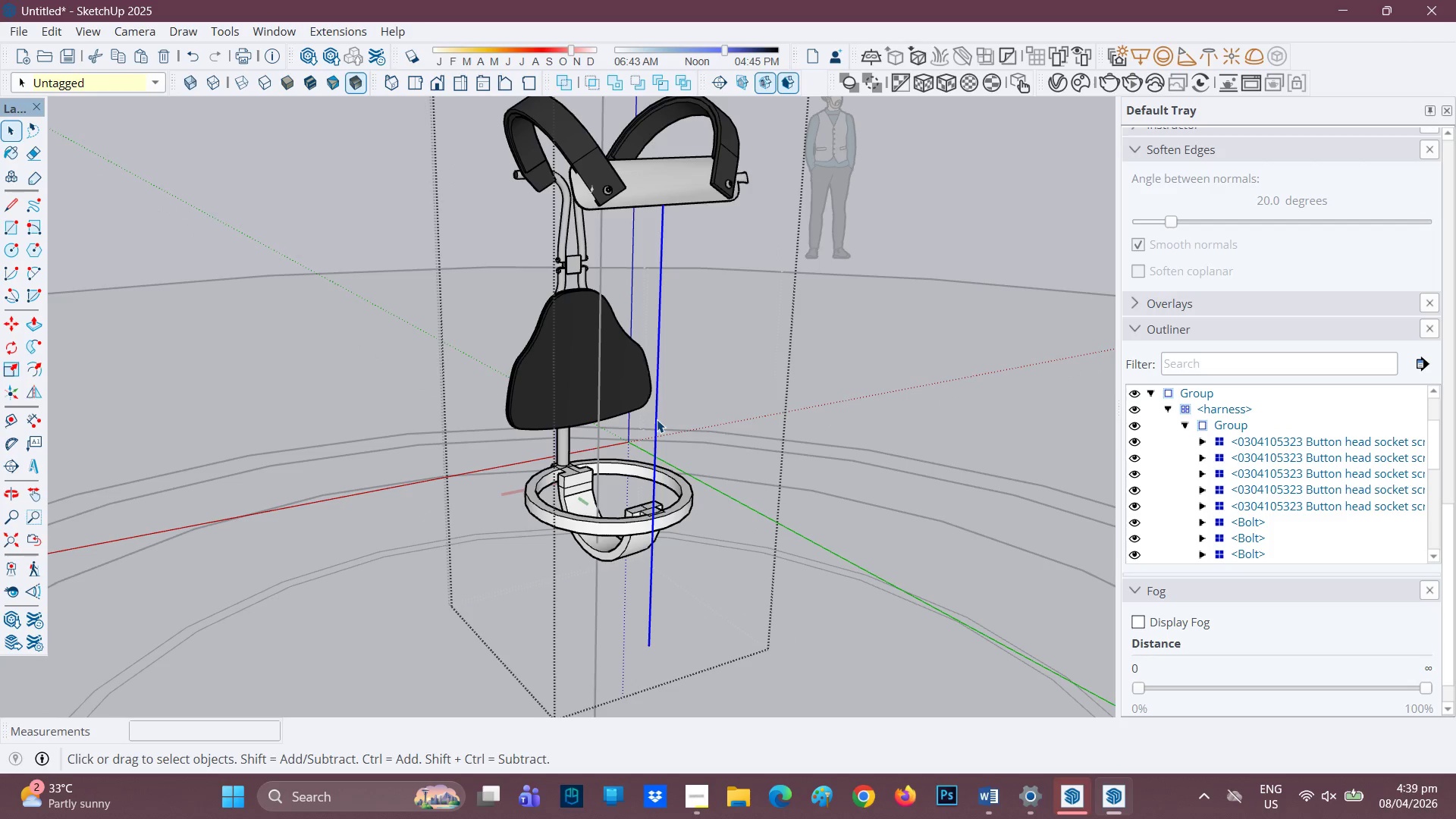 
right_click([657, 419])
 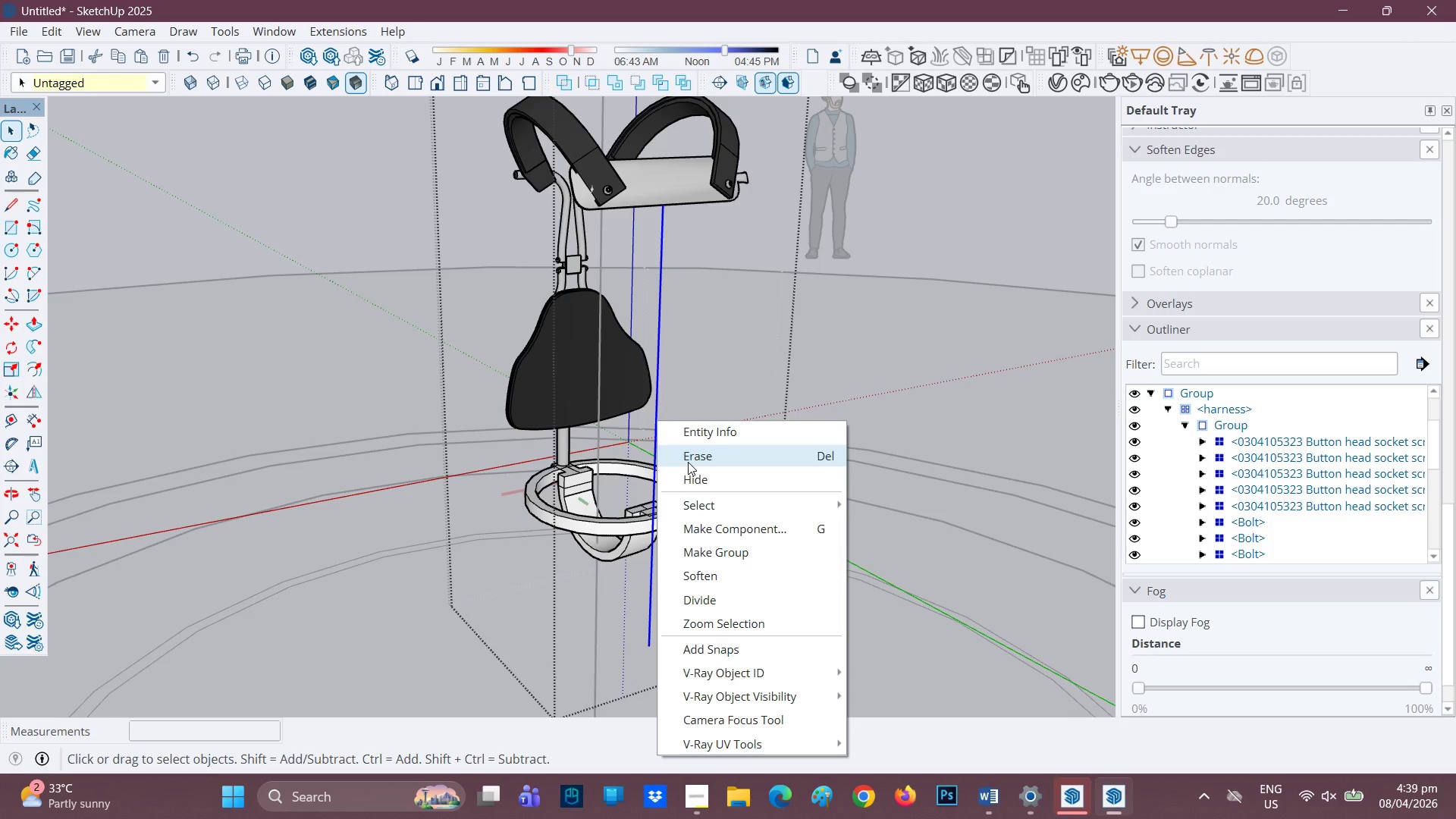 
left_click([688, 461])
 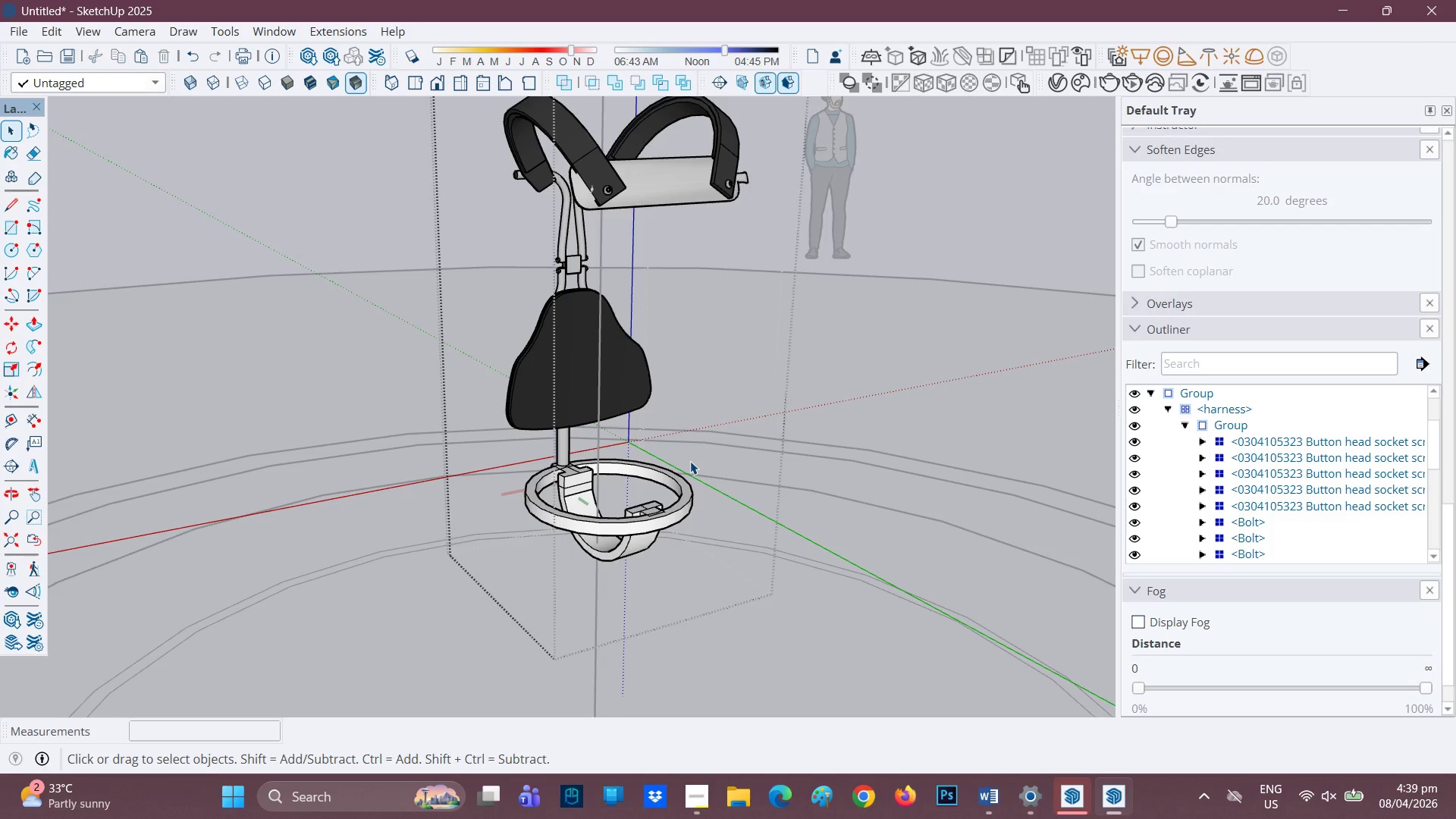 
scroll: coordinate [667, 469], scroll_direction: down, amount: 2.0
 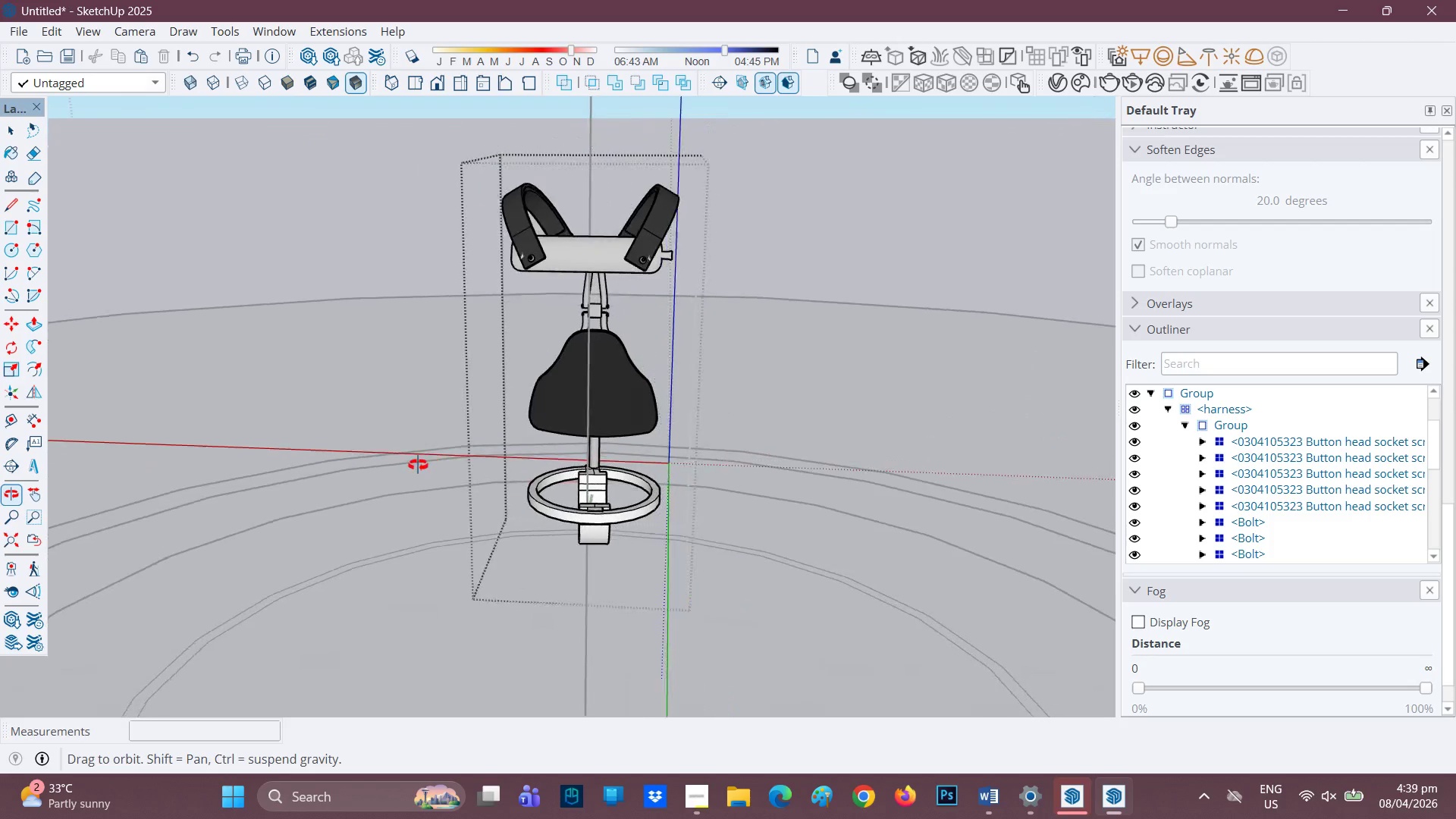 
scroll: coordinate [626, 462], scroll_direction: up, amount: 3.0
 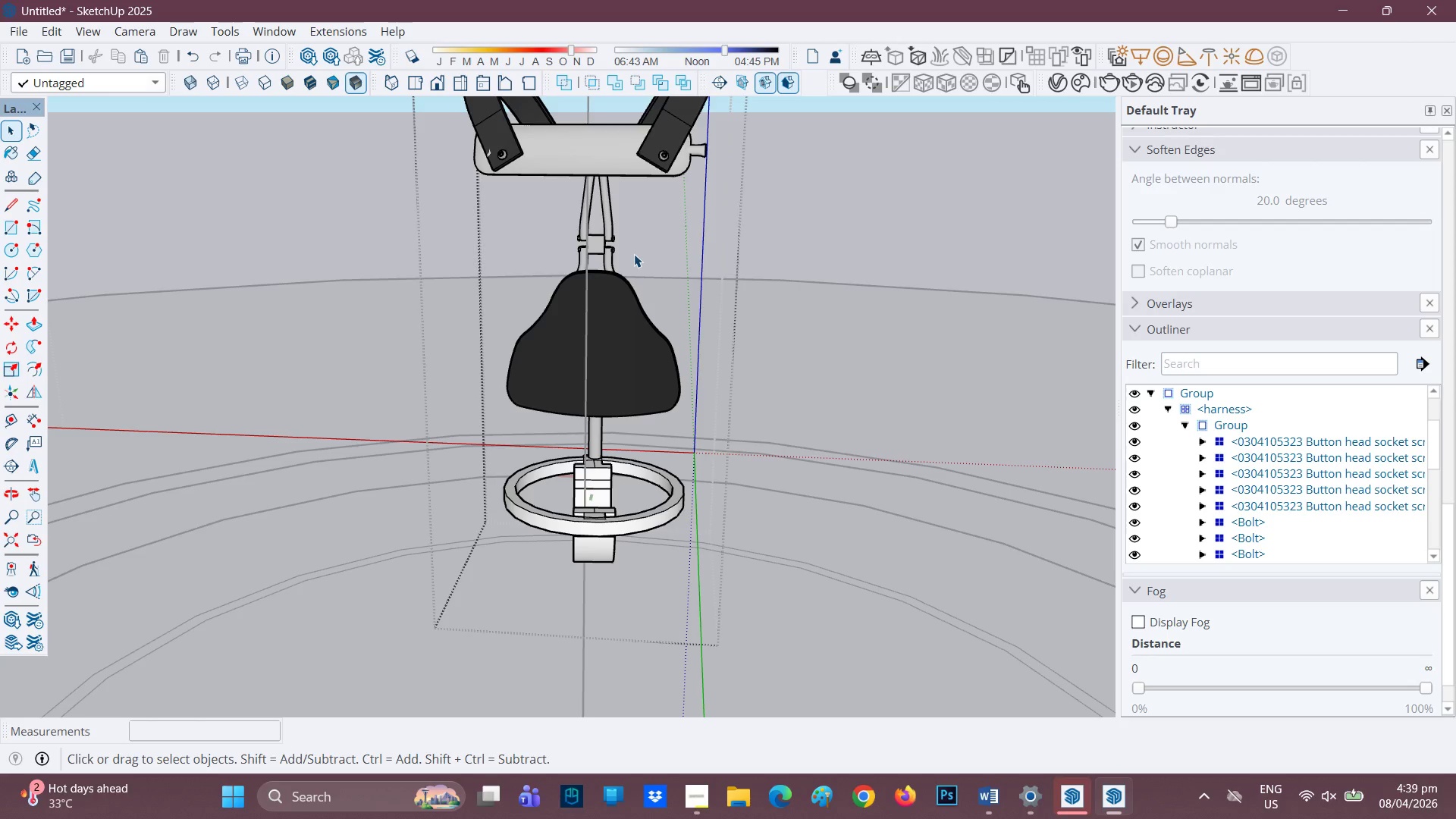 
wait(14.51)
 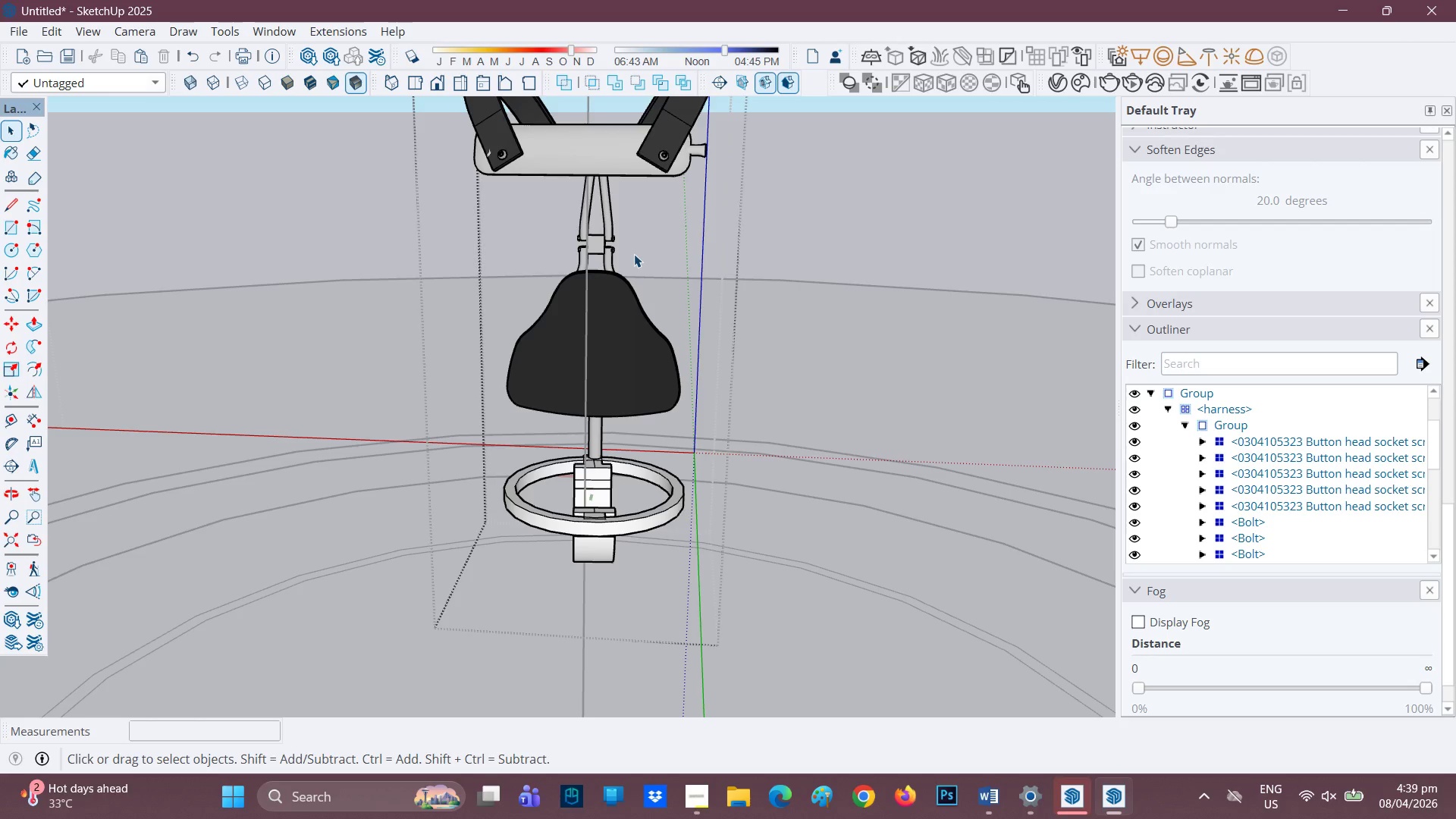 
scroll: coordinate [525, 318], scroll_direction: up, amount: 1.0
 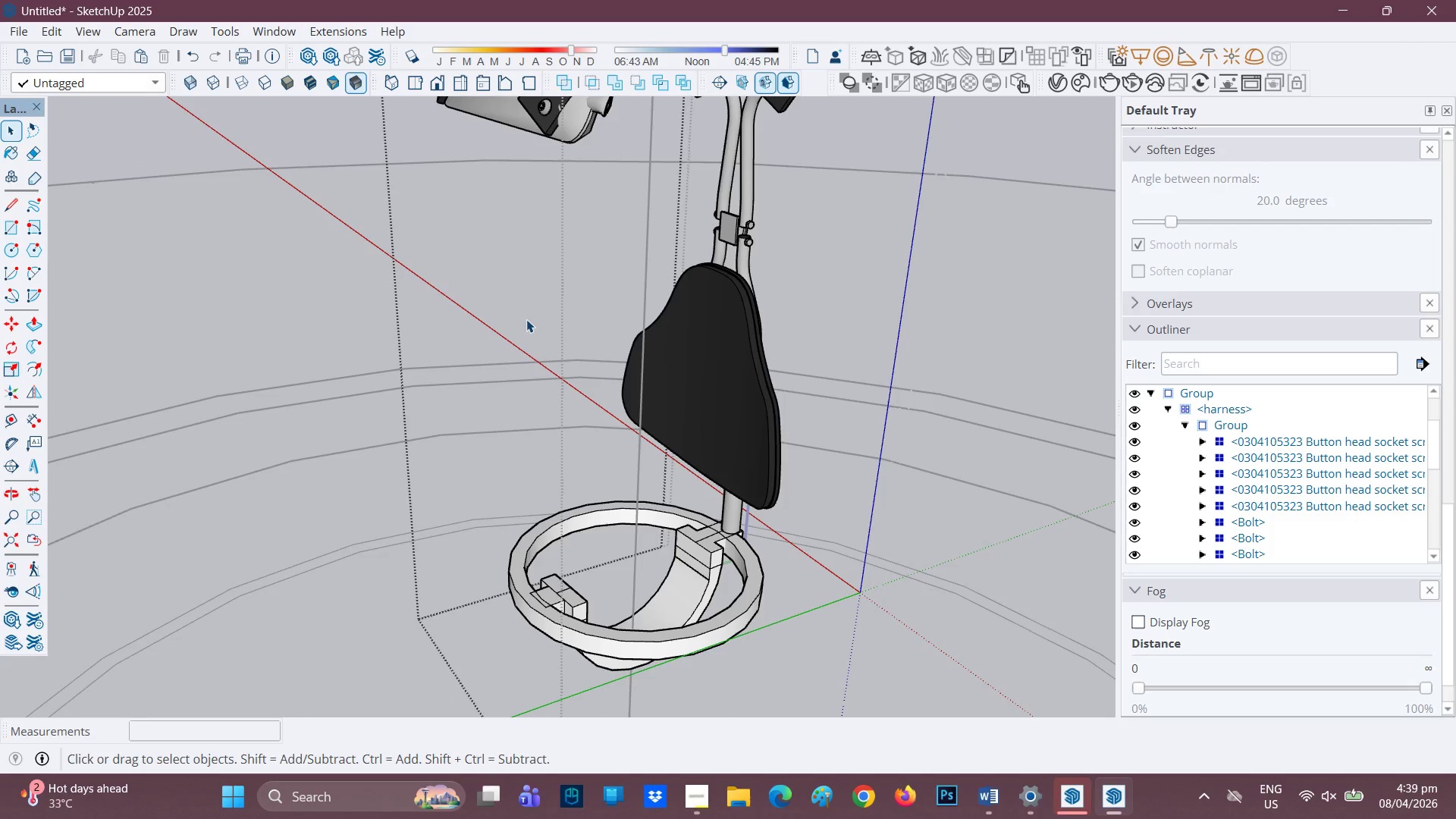 
scroll: coordinate [437, 320], scroll_direction: down, amount: 1.0
 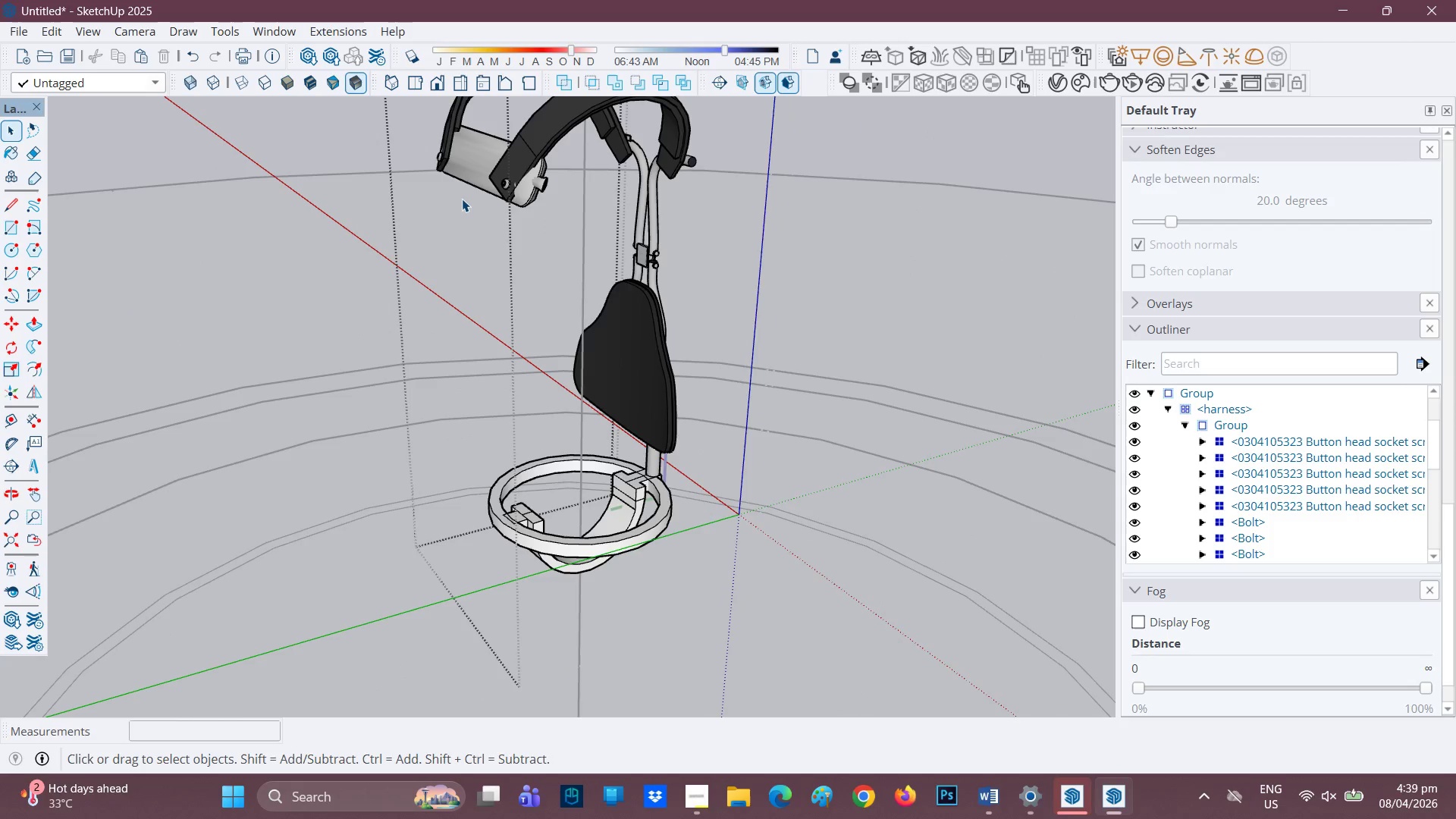 
scroll: coordinate [462, 199], scroll_direction: up, amount: 1.0
 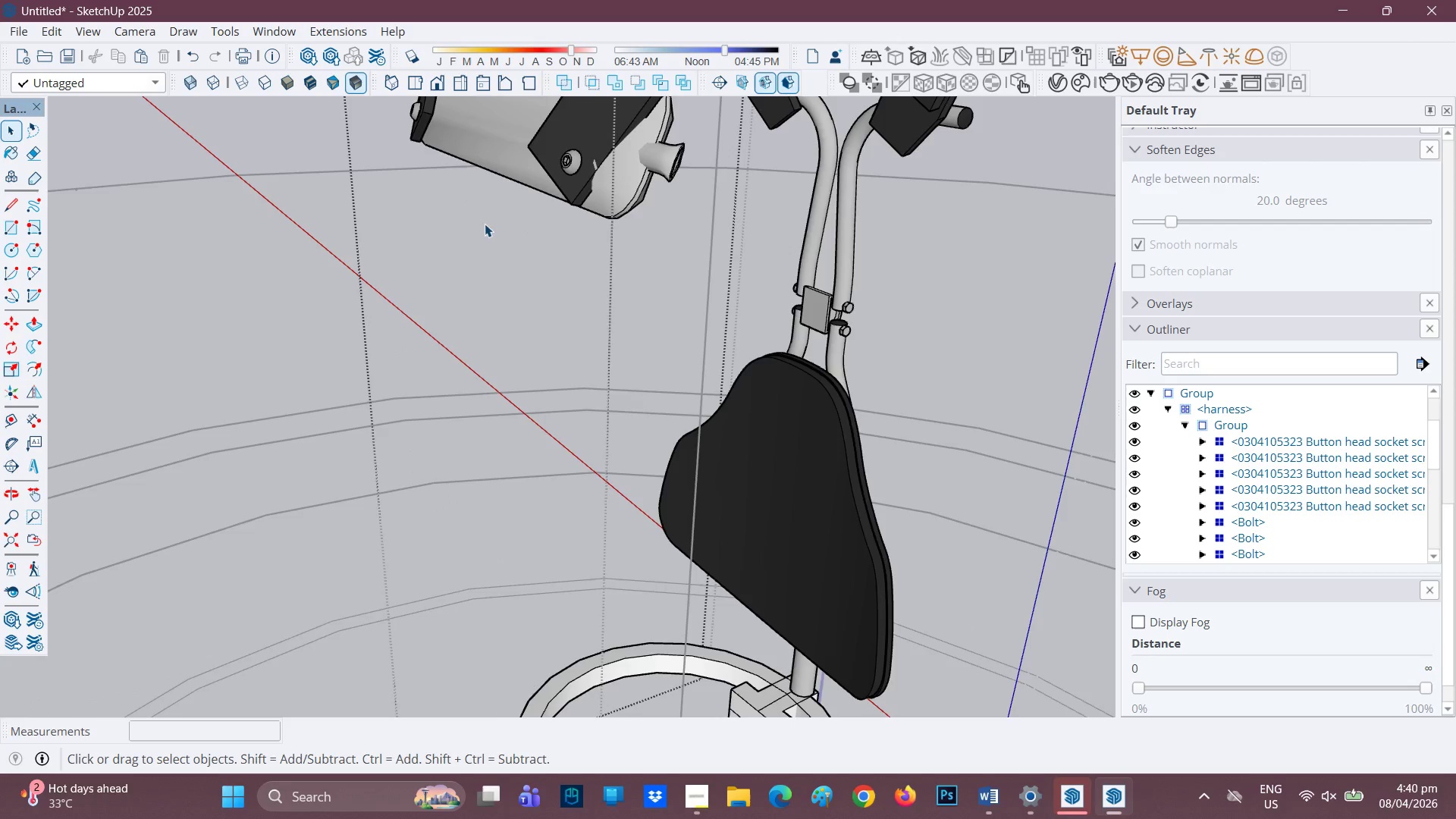 
scroll: coordinate [526, 281], scroll_direction: down, amount: 1.0
 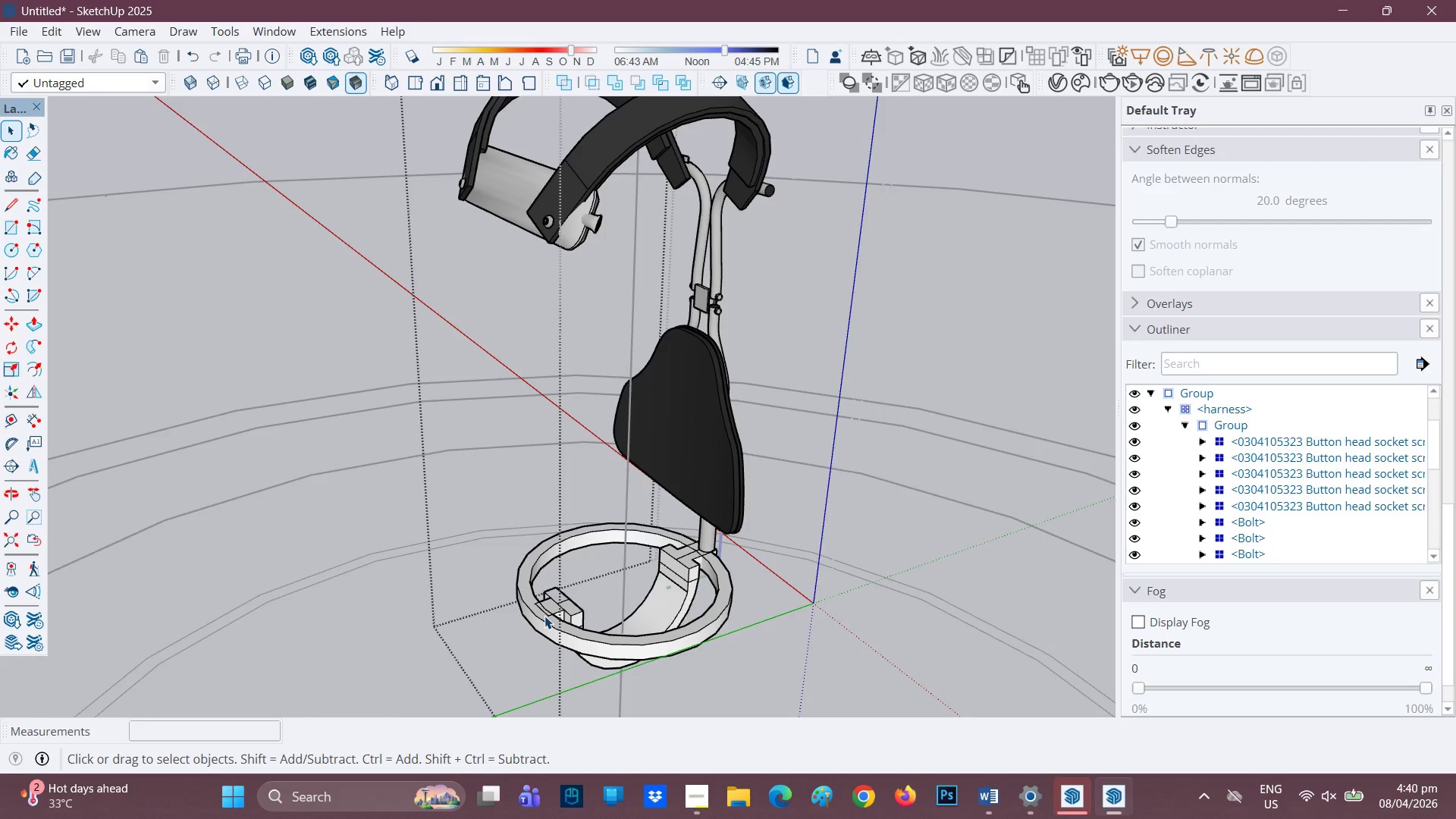 
double_click([544, 616])
 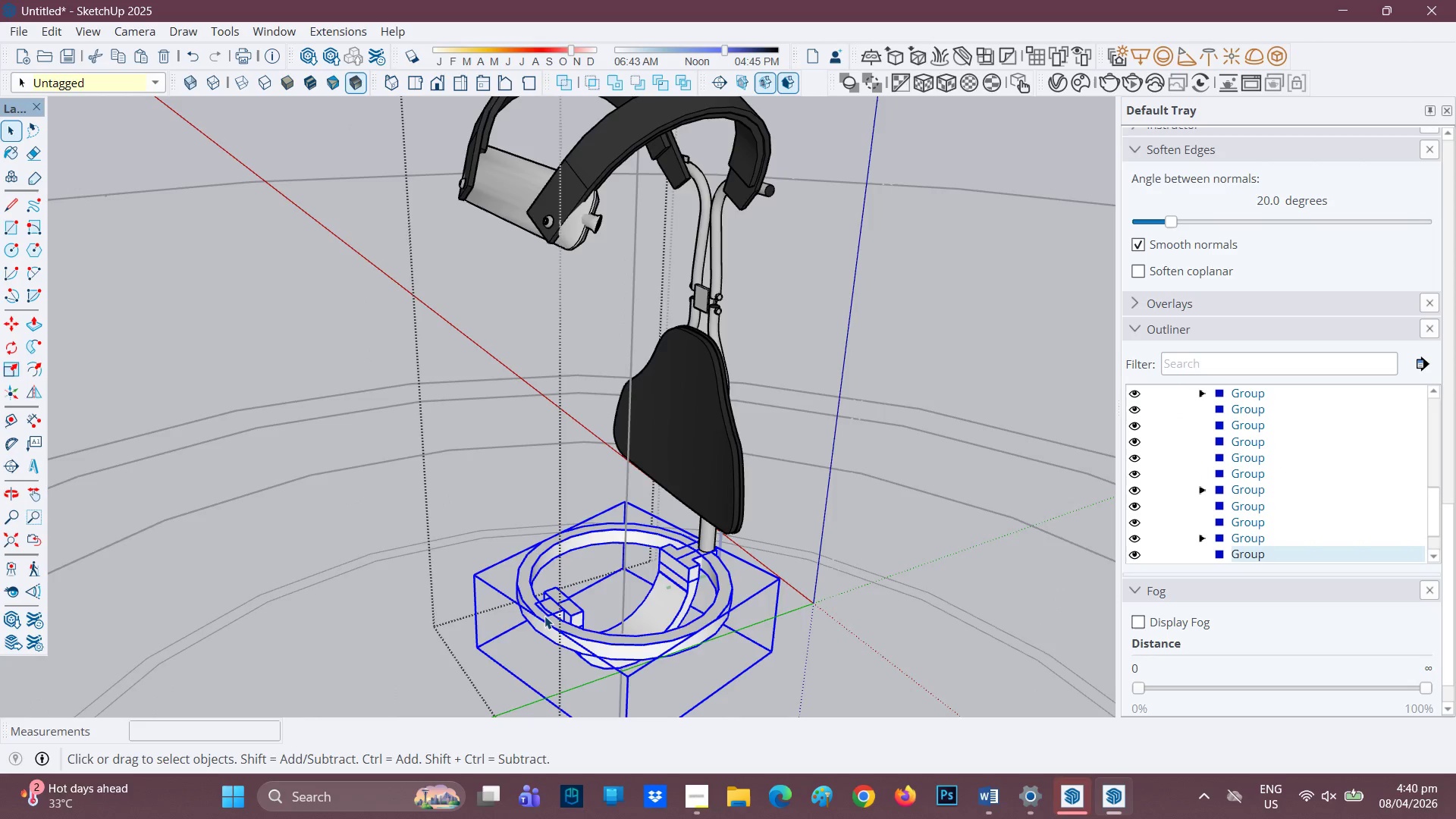 
triple_click([544, 616])
 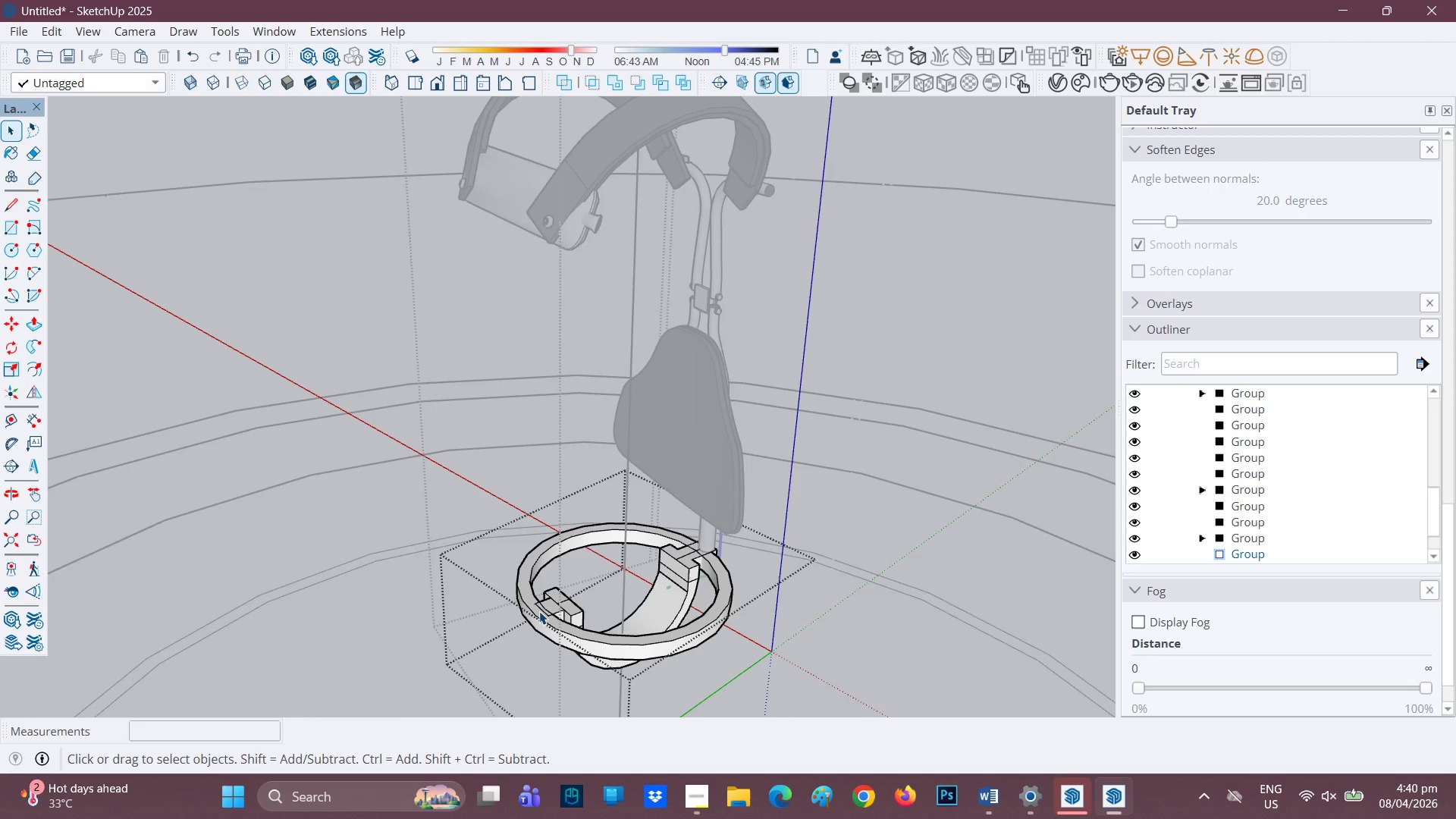 
scroll: coordinate [539, 610], scroll_direction: up, amount: 1.0
 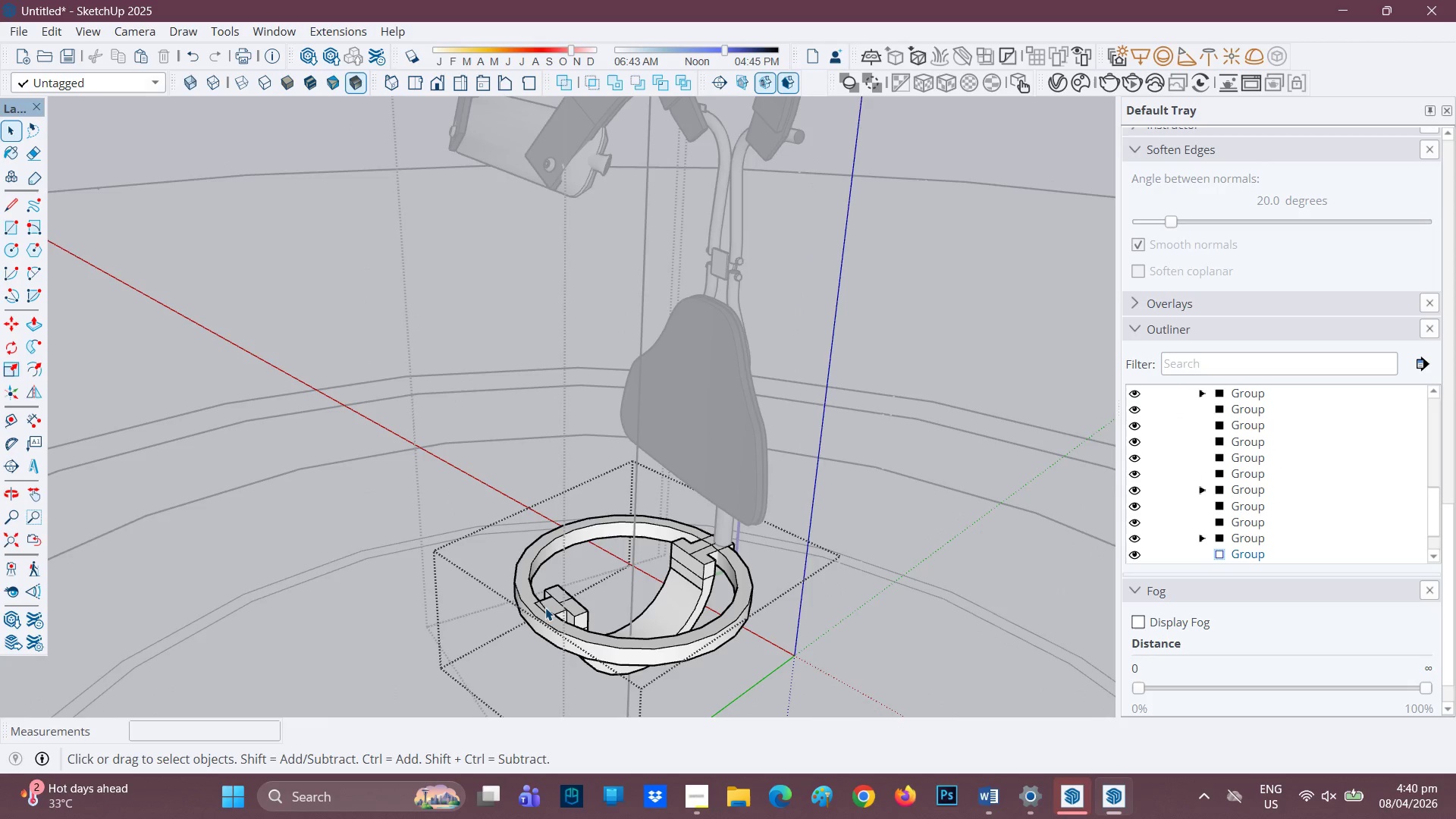 
left_click([545, 607])
 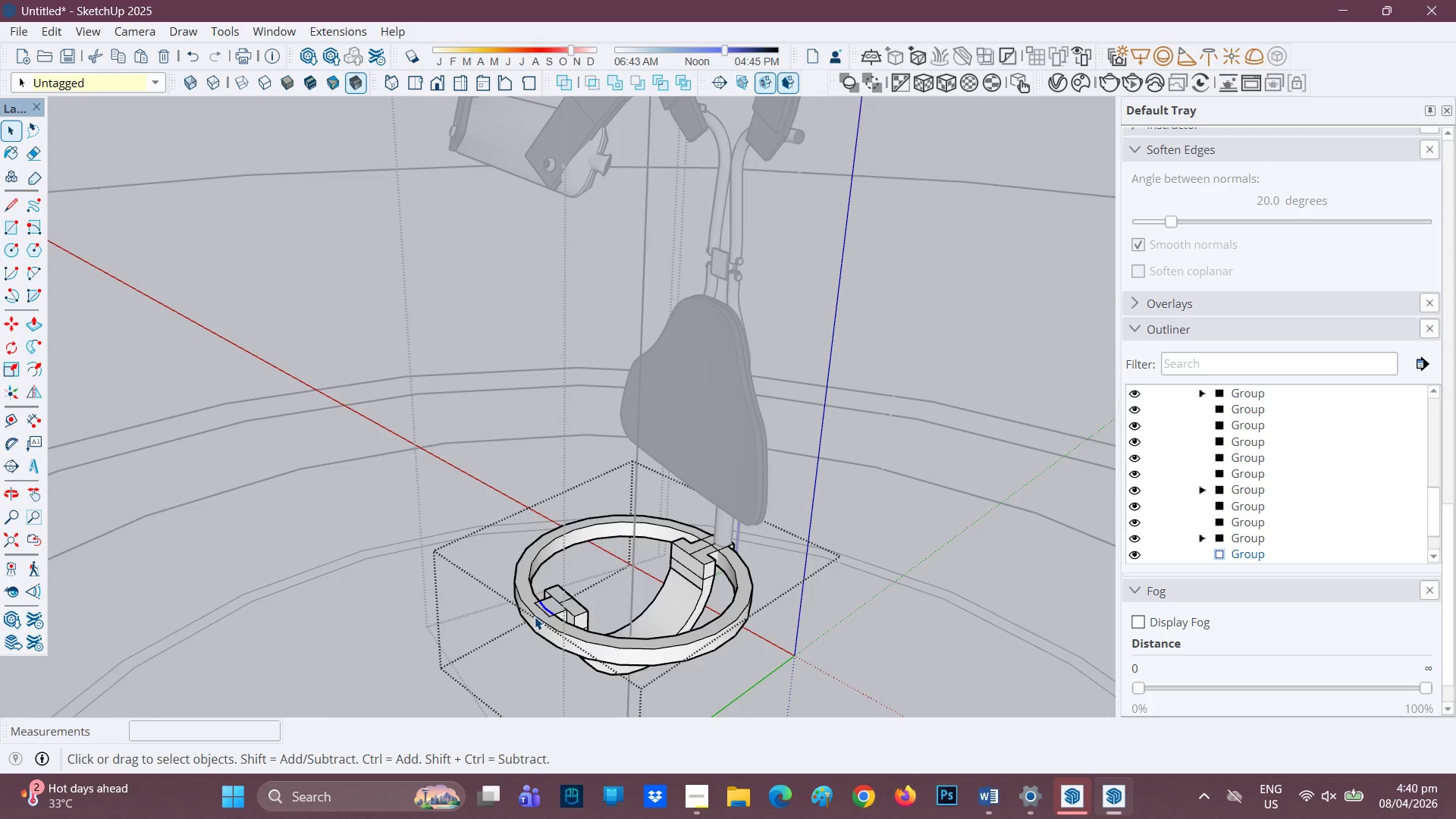 
scroll: coordinate [541, 611], scroll_direction: up, amount: 5.0
 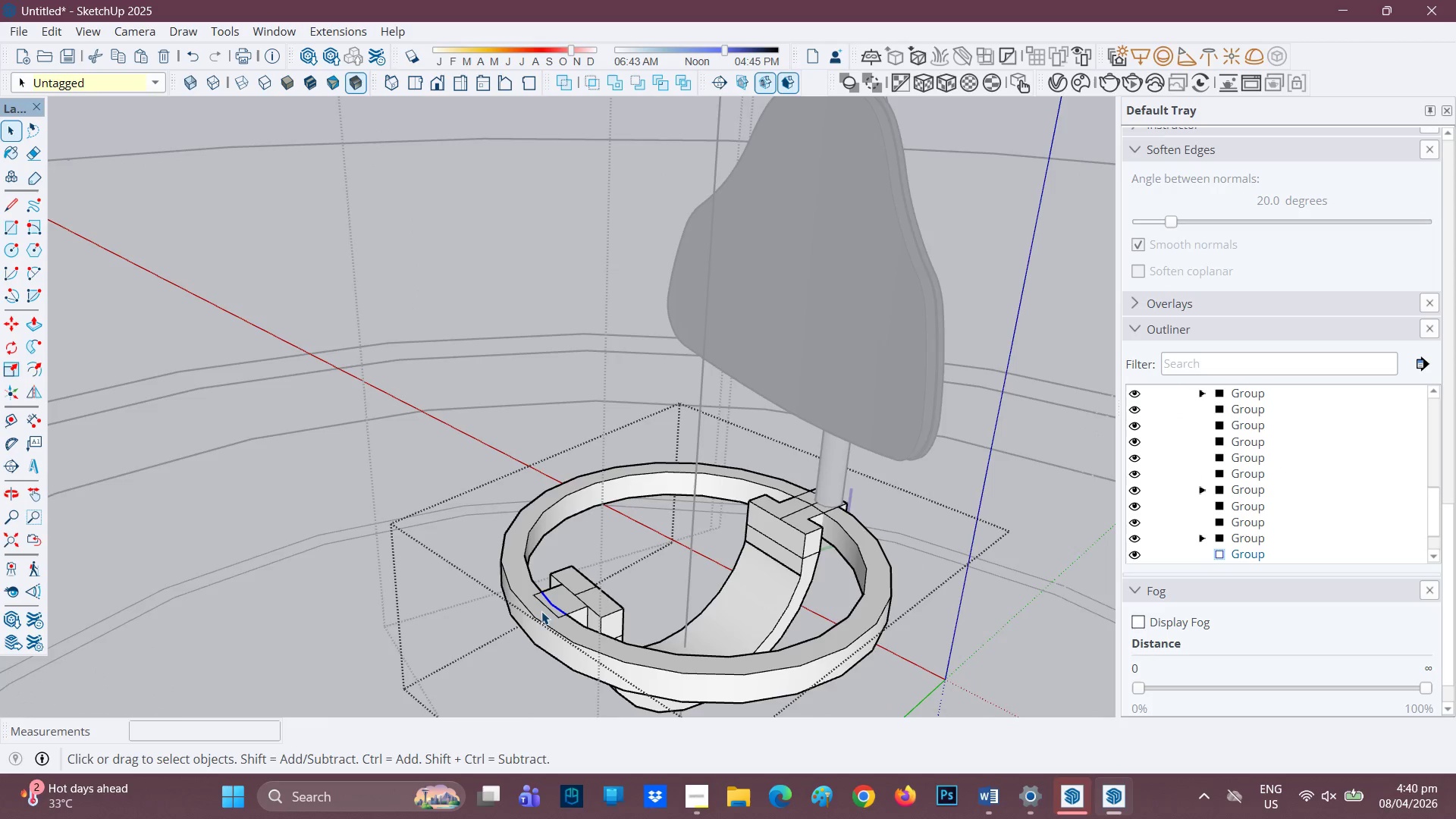 
scroll: coordinate [541, 611], scroll_direction: none, amount: 0.0
 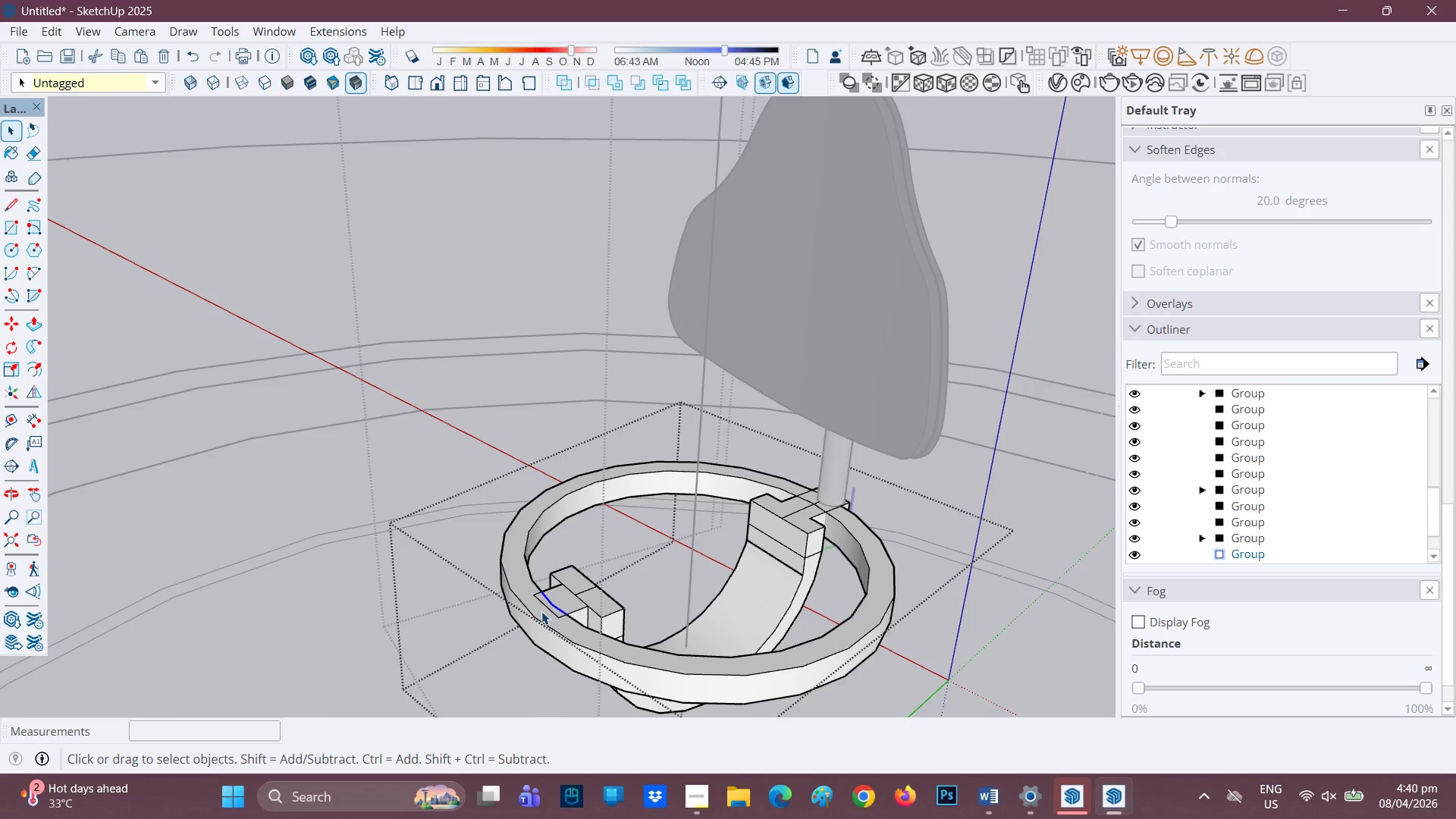 
key(P)
 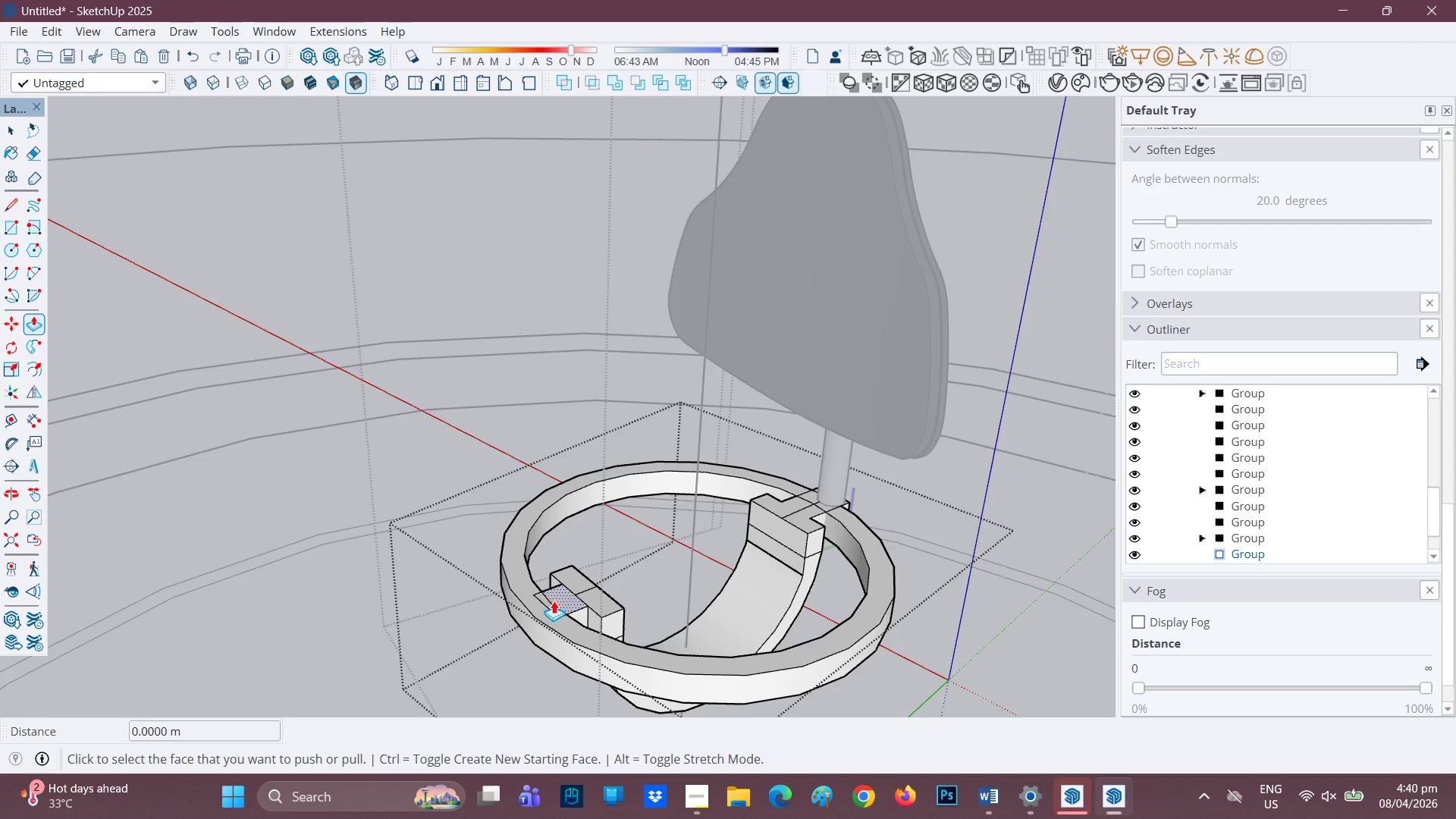 
left_click([558, 598])
 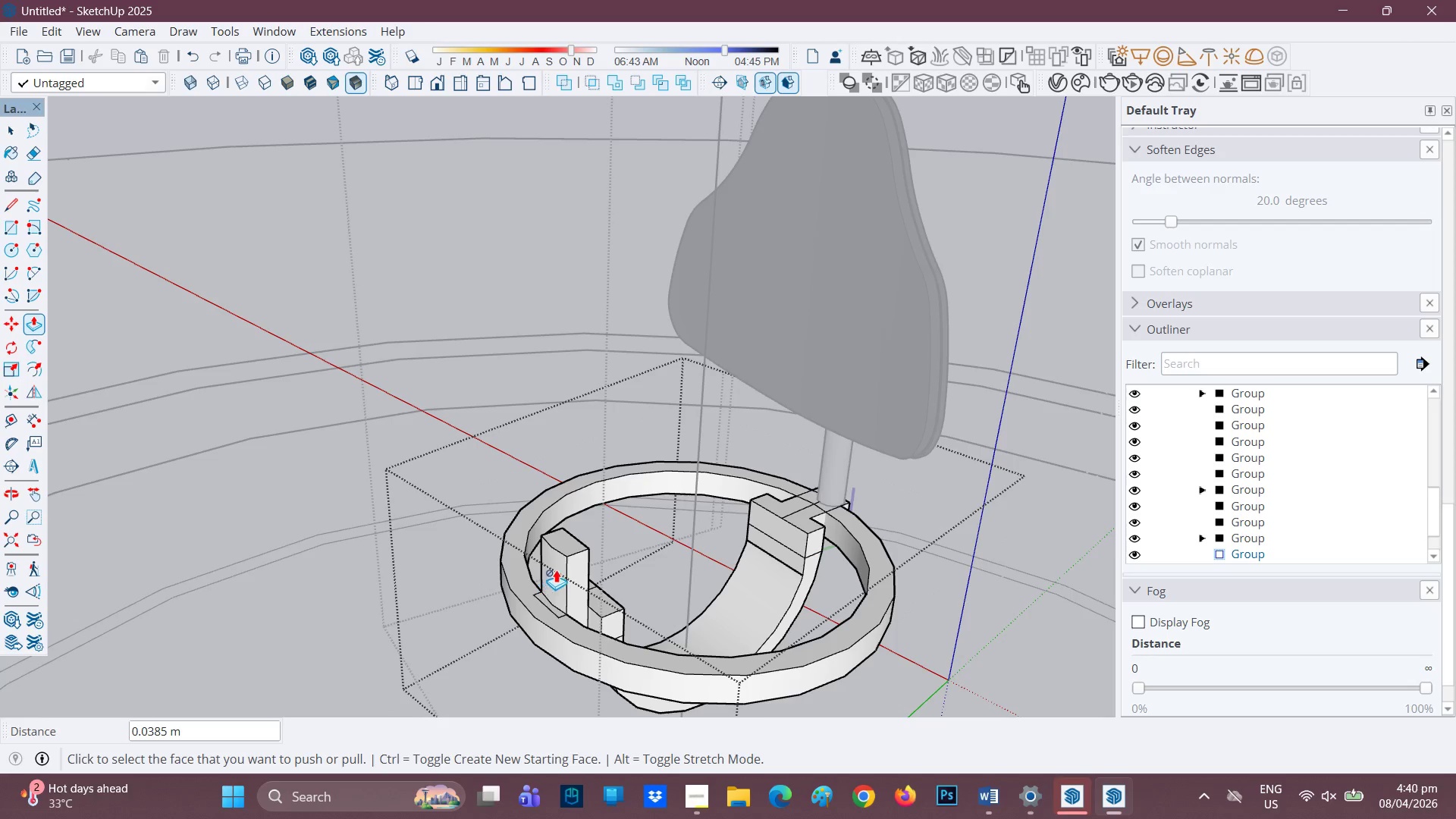 
left_click([554, 570])
 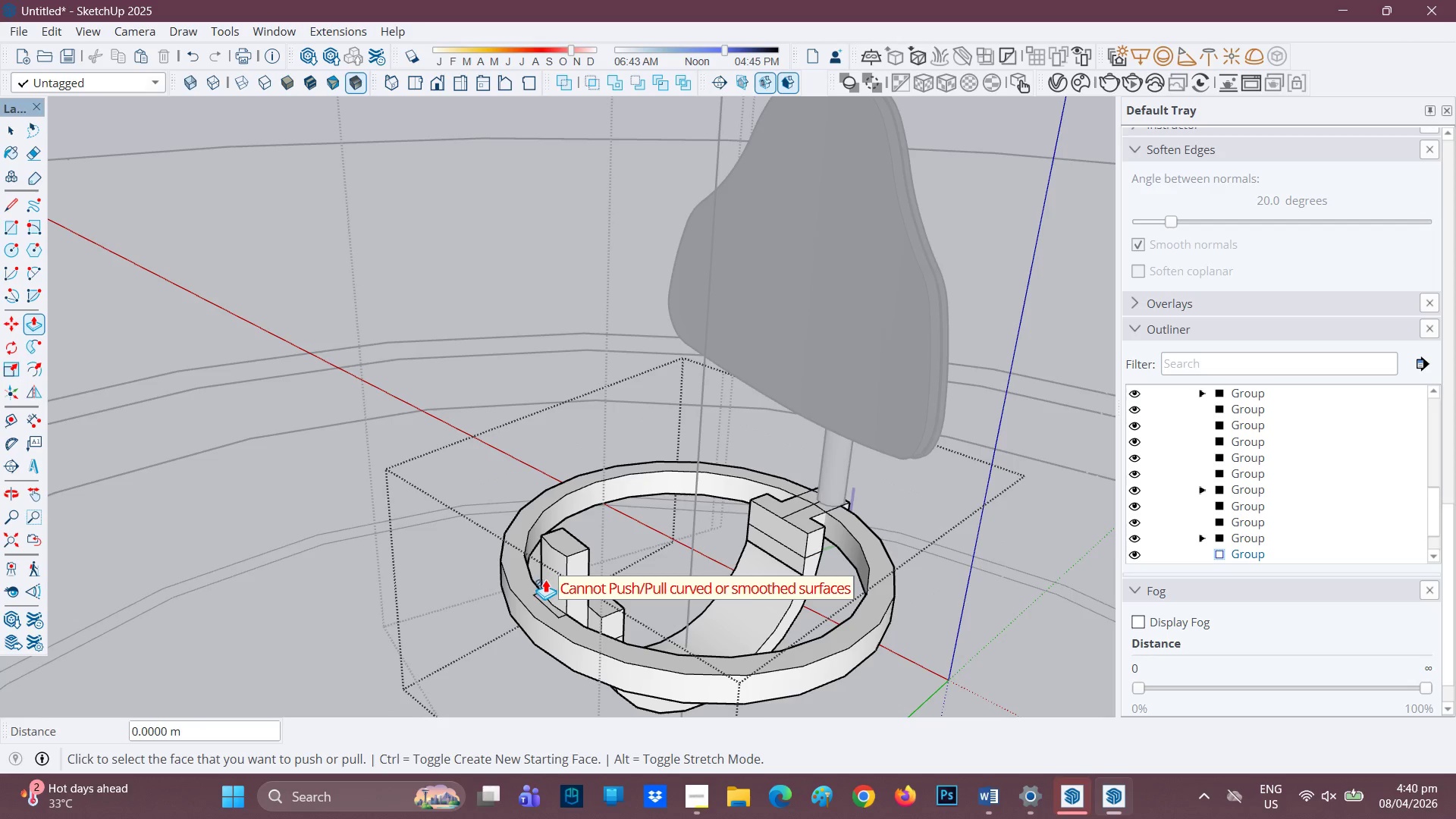 
scroll: coordinate [558, 551], scroll_direction: down, amount: 6.0
 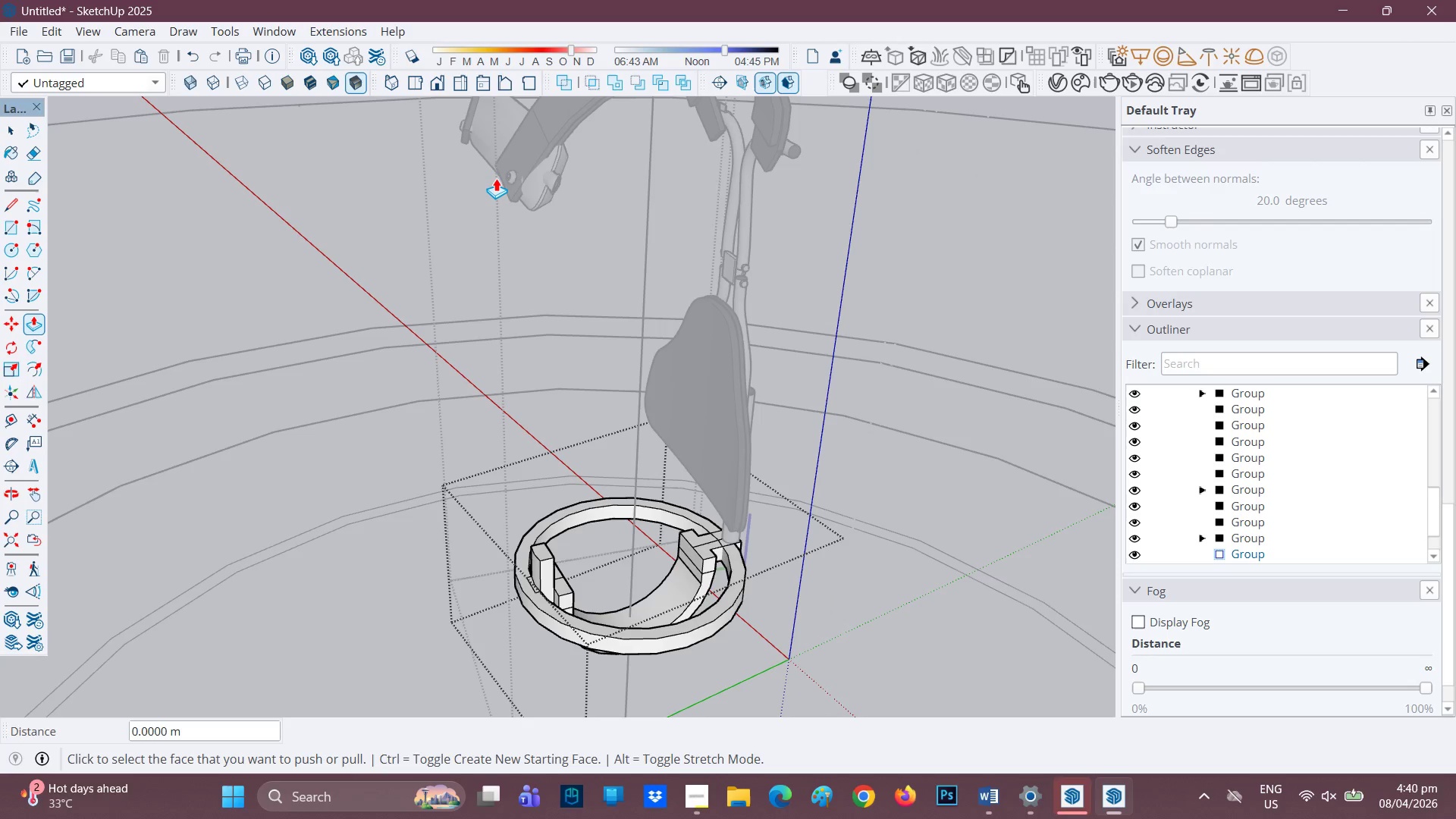 
wait(5.75)
 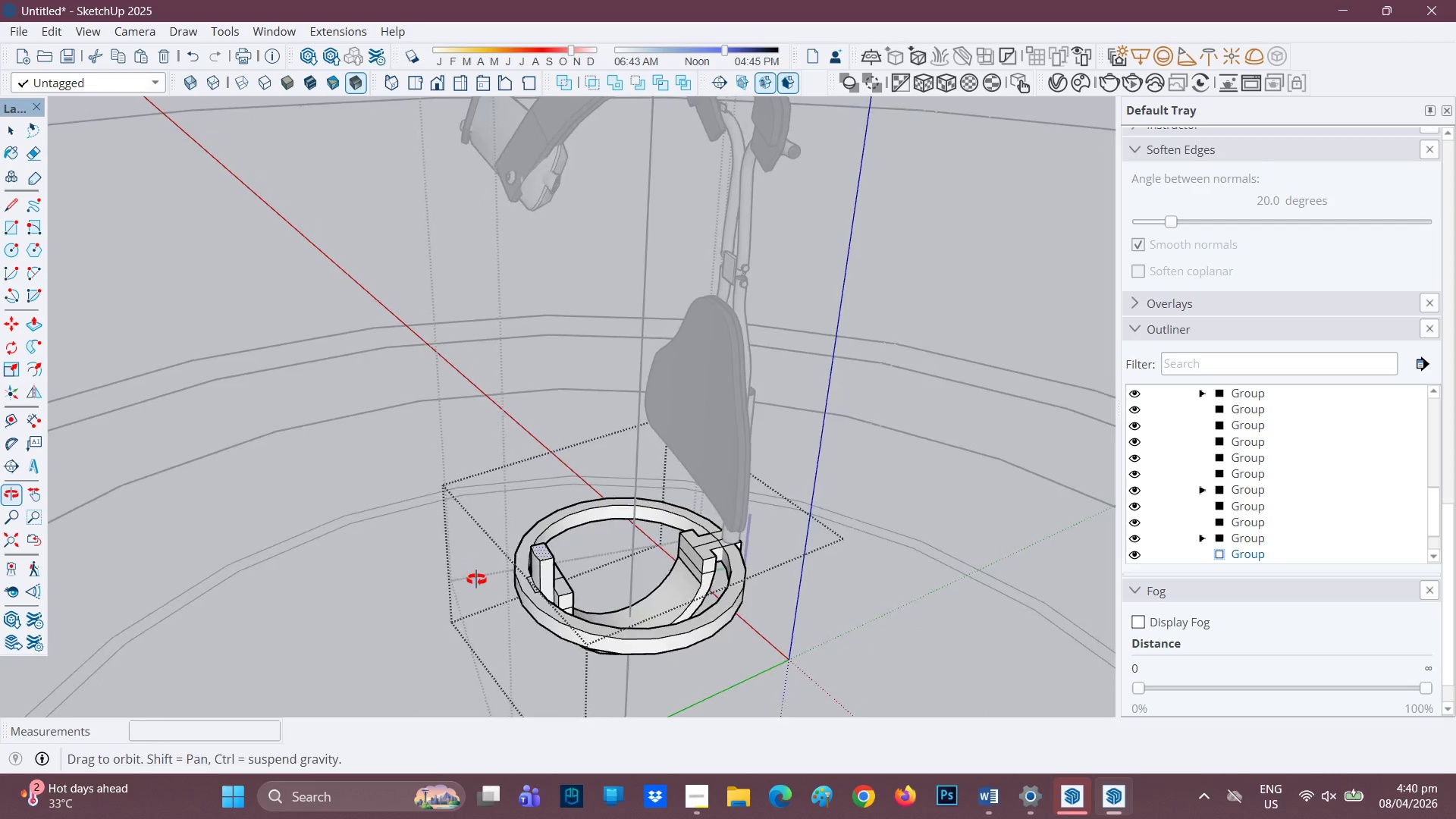 
scroll: coordinate [490, 181], scroll_direction: up, amount: 1.0
 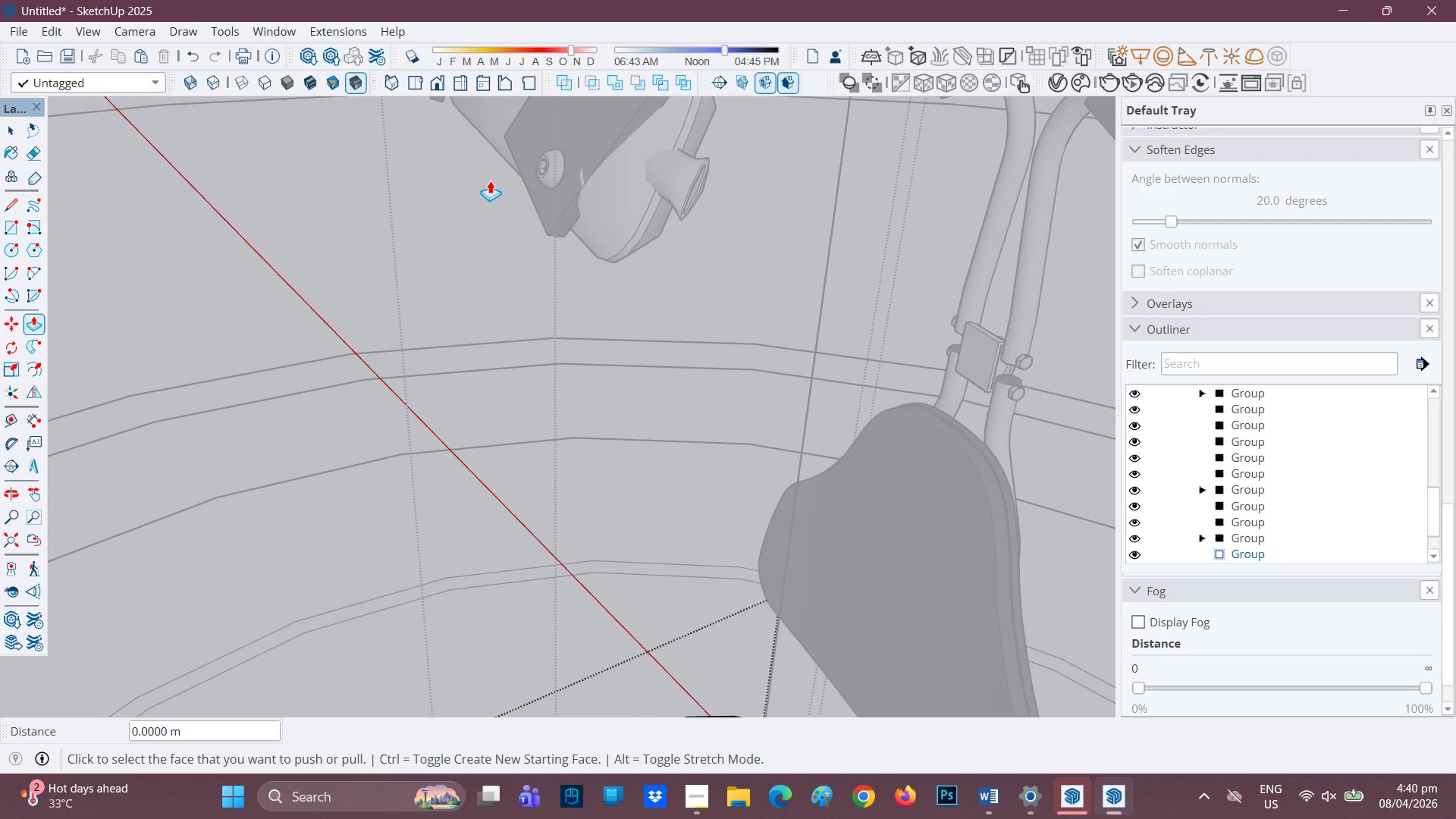 
scroll: coordinate [490, 180], scroll_direction: down, amount: 1.0
 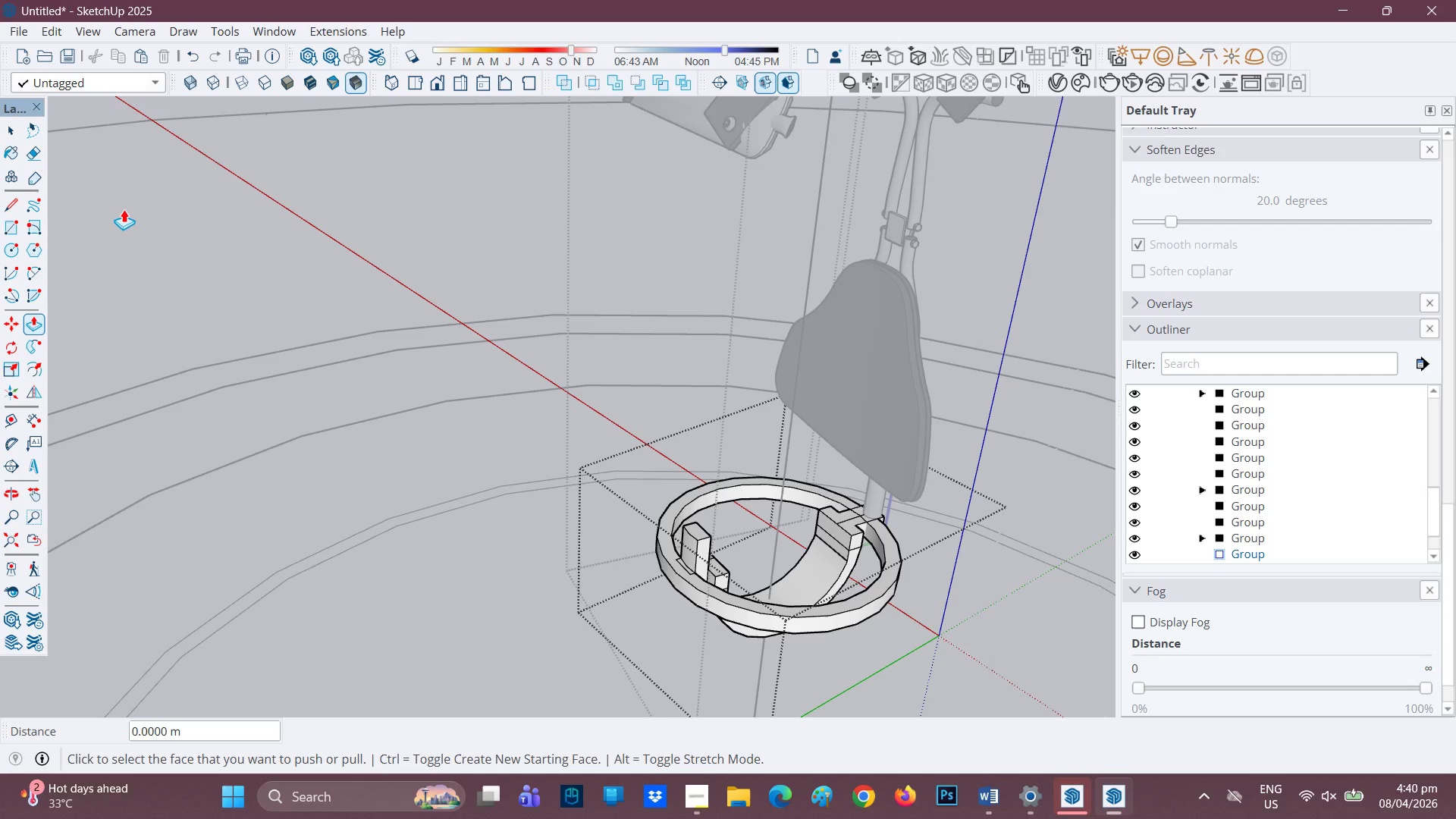 
wait(15.84)
 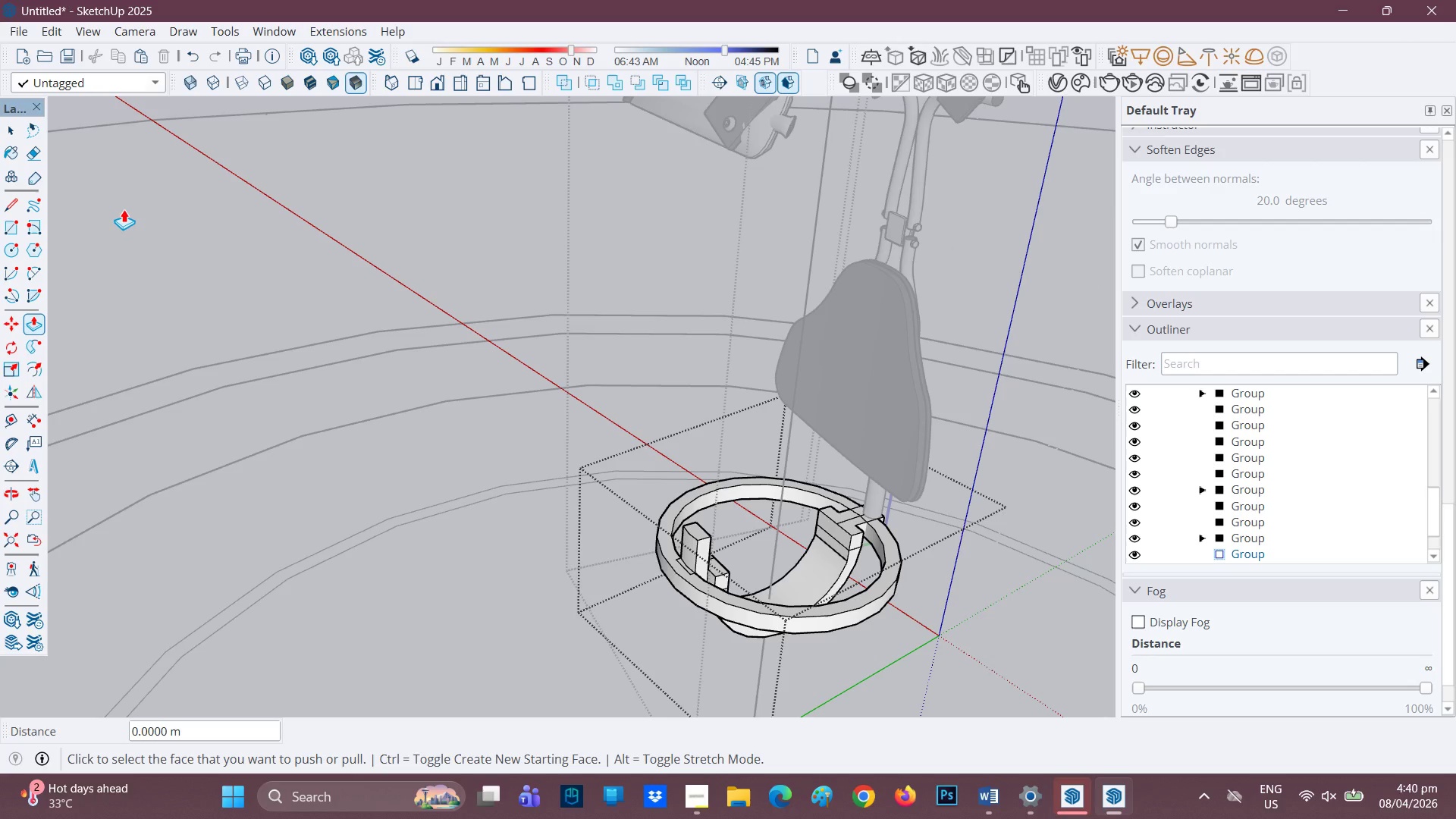 
key(L)
 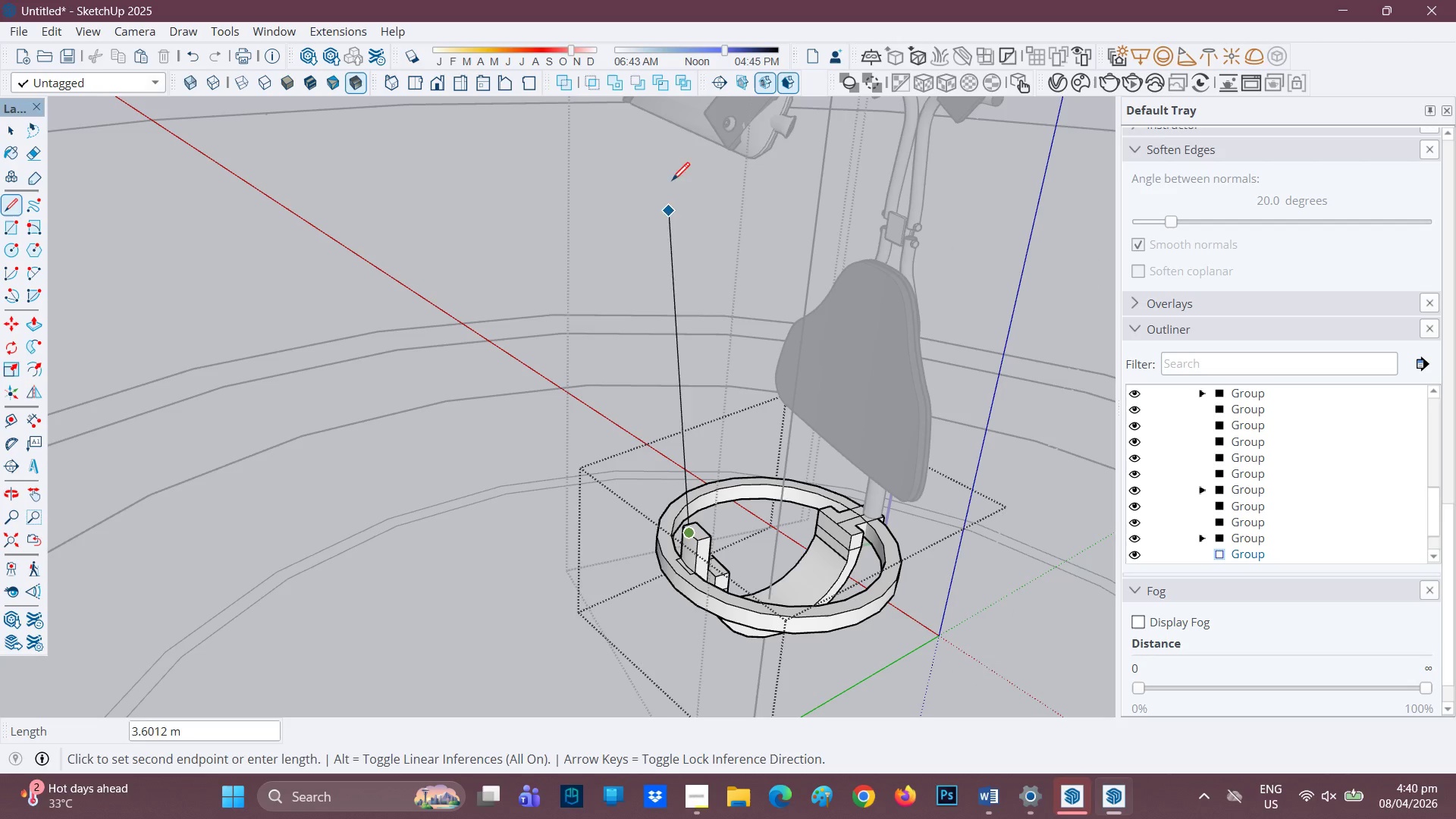 
left_click([675, 122])
 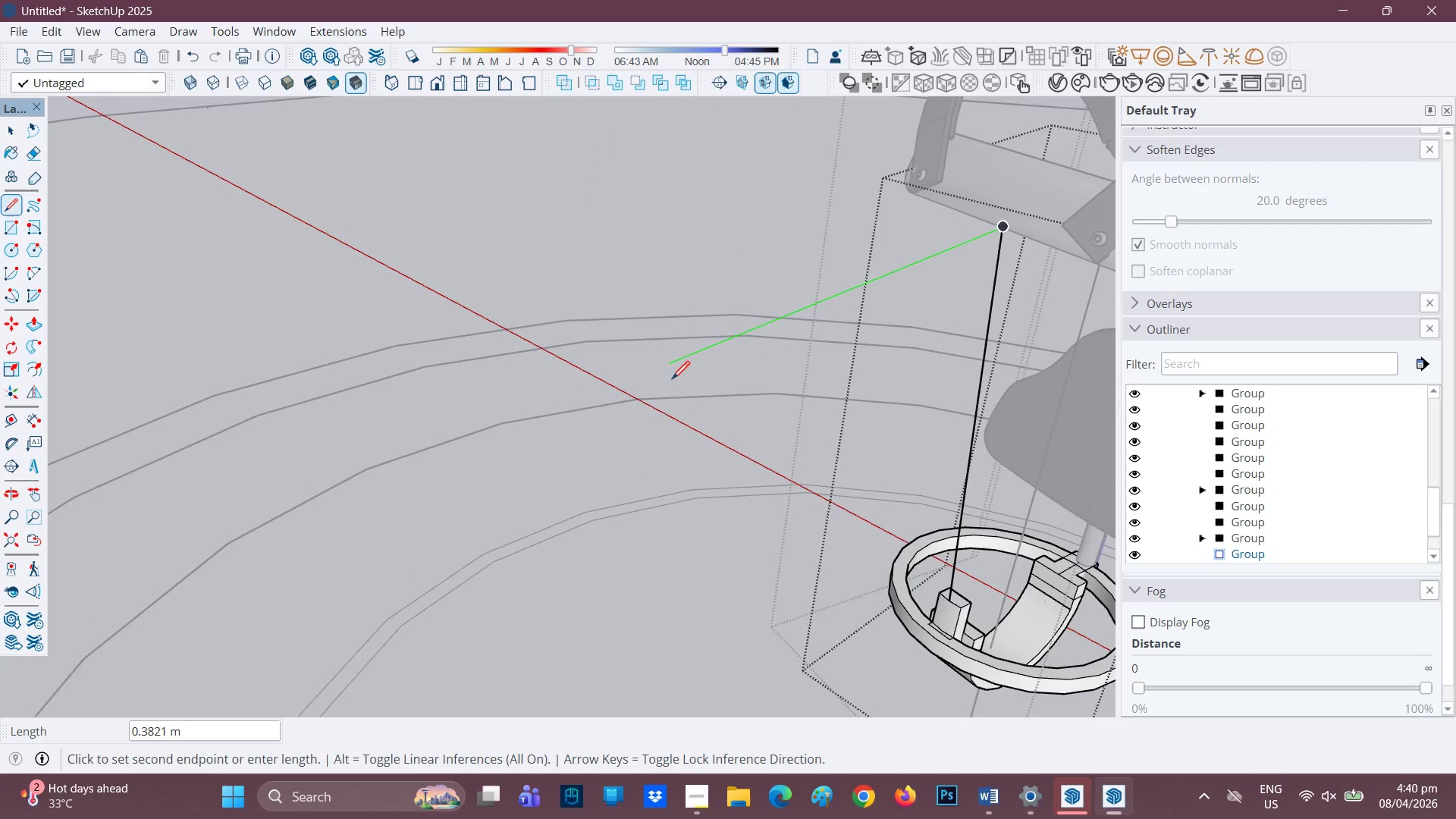 
key(Space)
 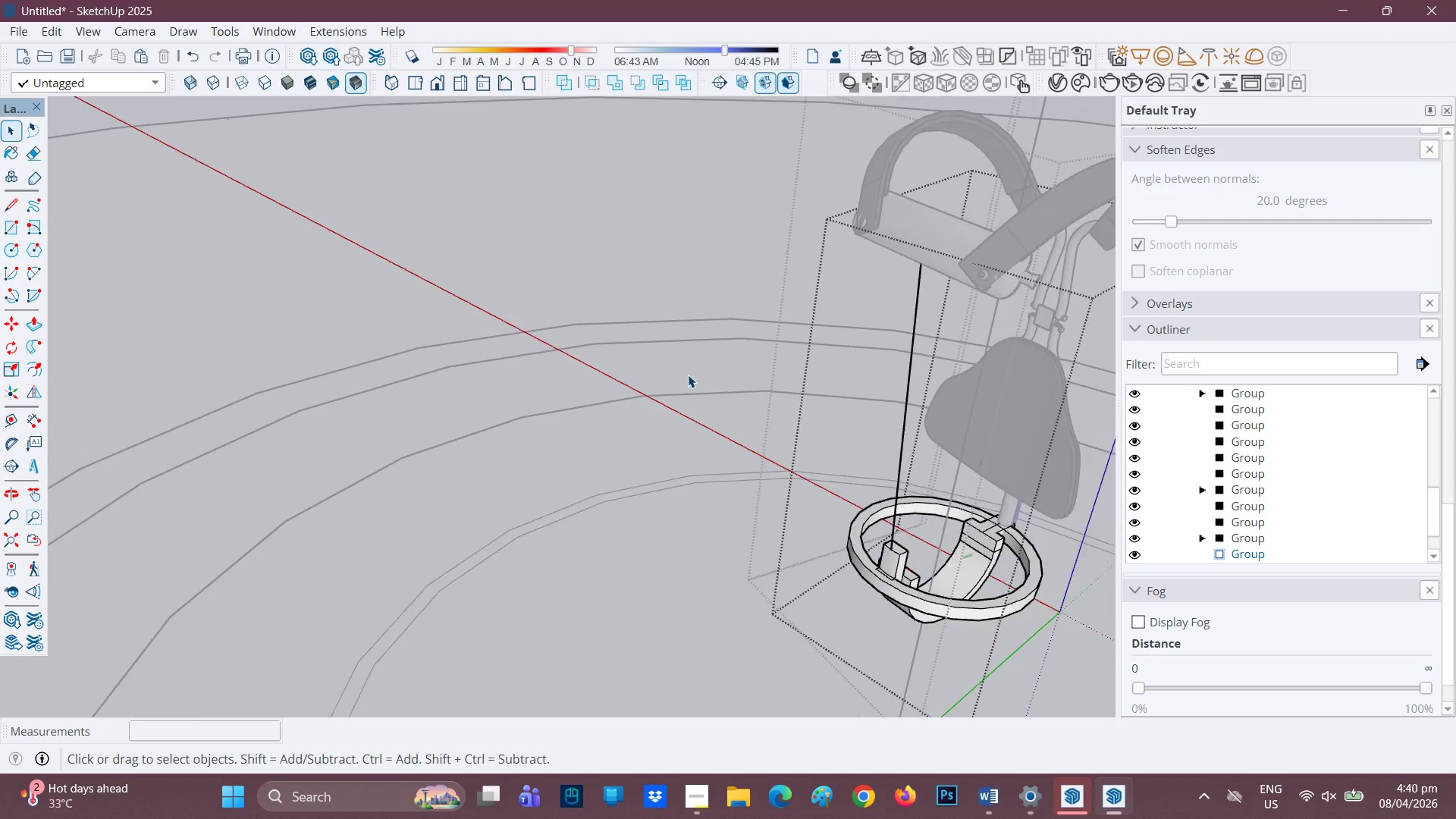 
scroll: coordinate [758, 410], scroll_direction: down, amount: 5.0
 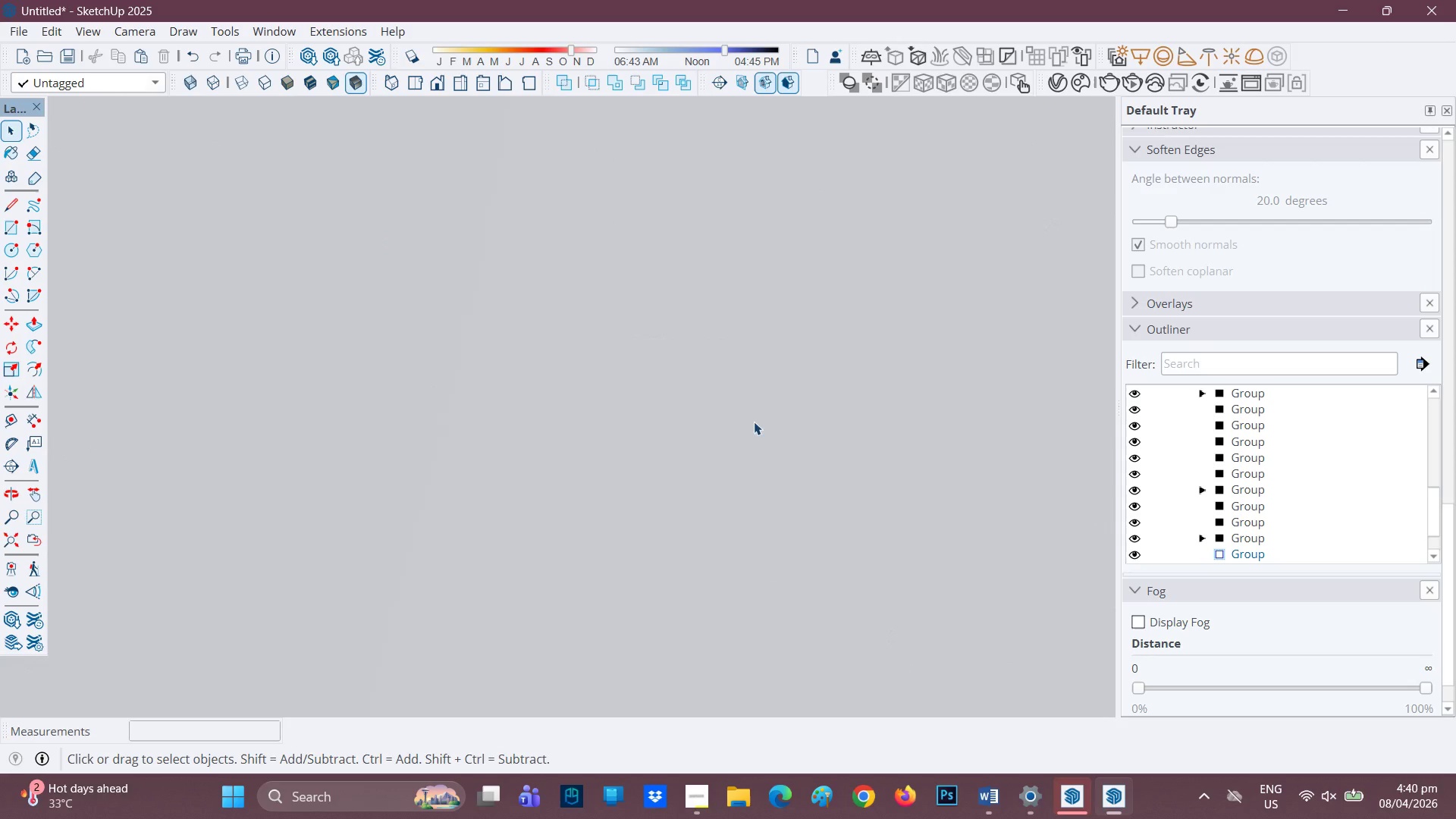 
scroll: coordinate [752, 412], scroll_direction: up, amount: 4.0
 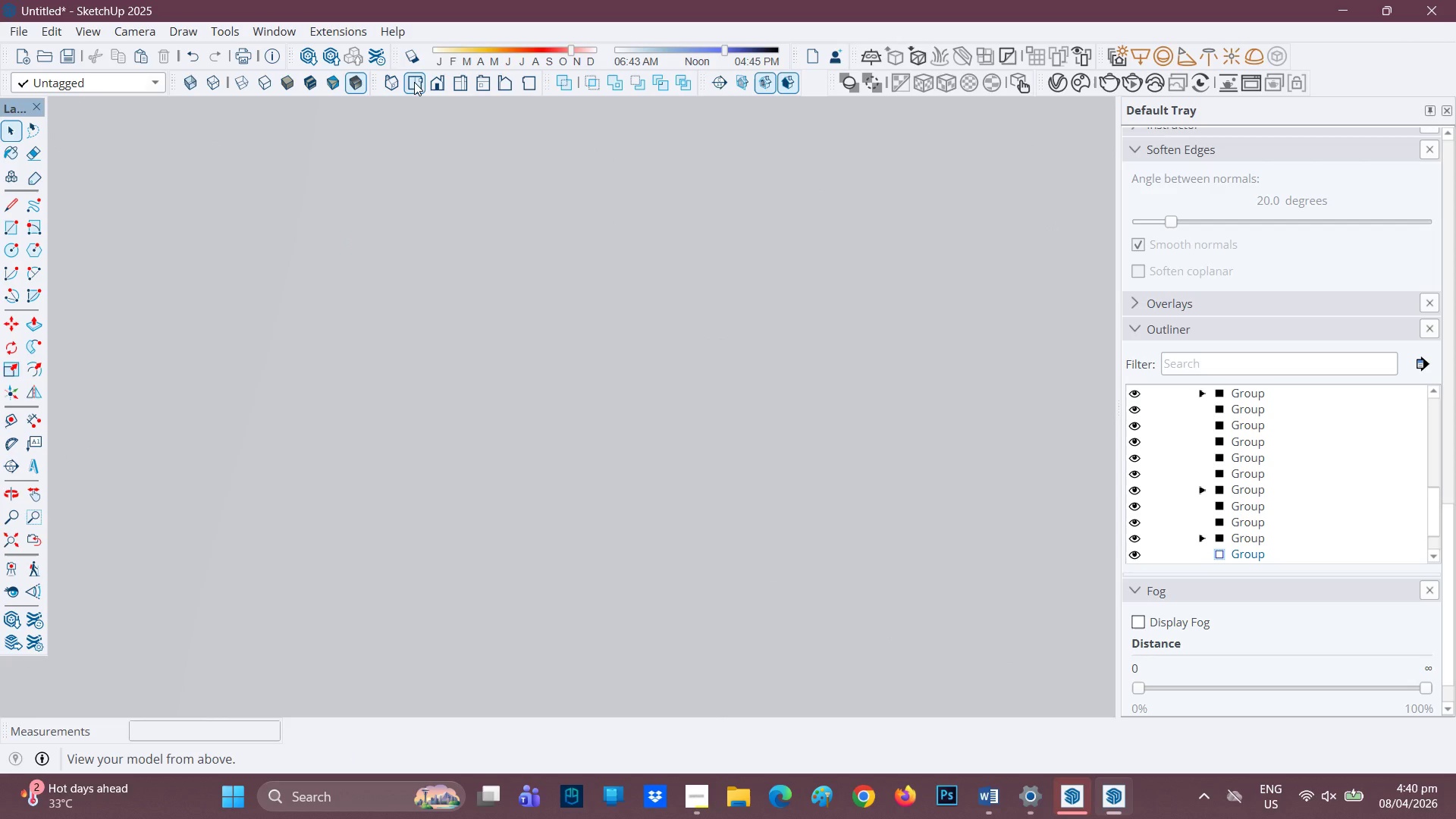 
left_click([417, 83])
 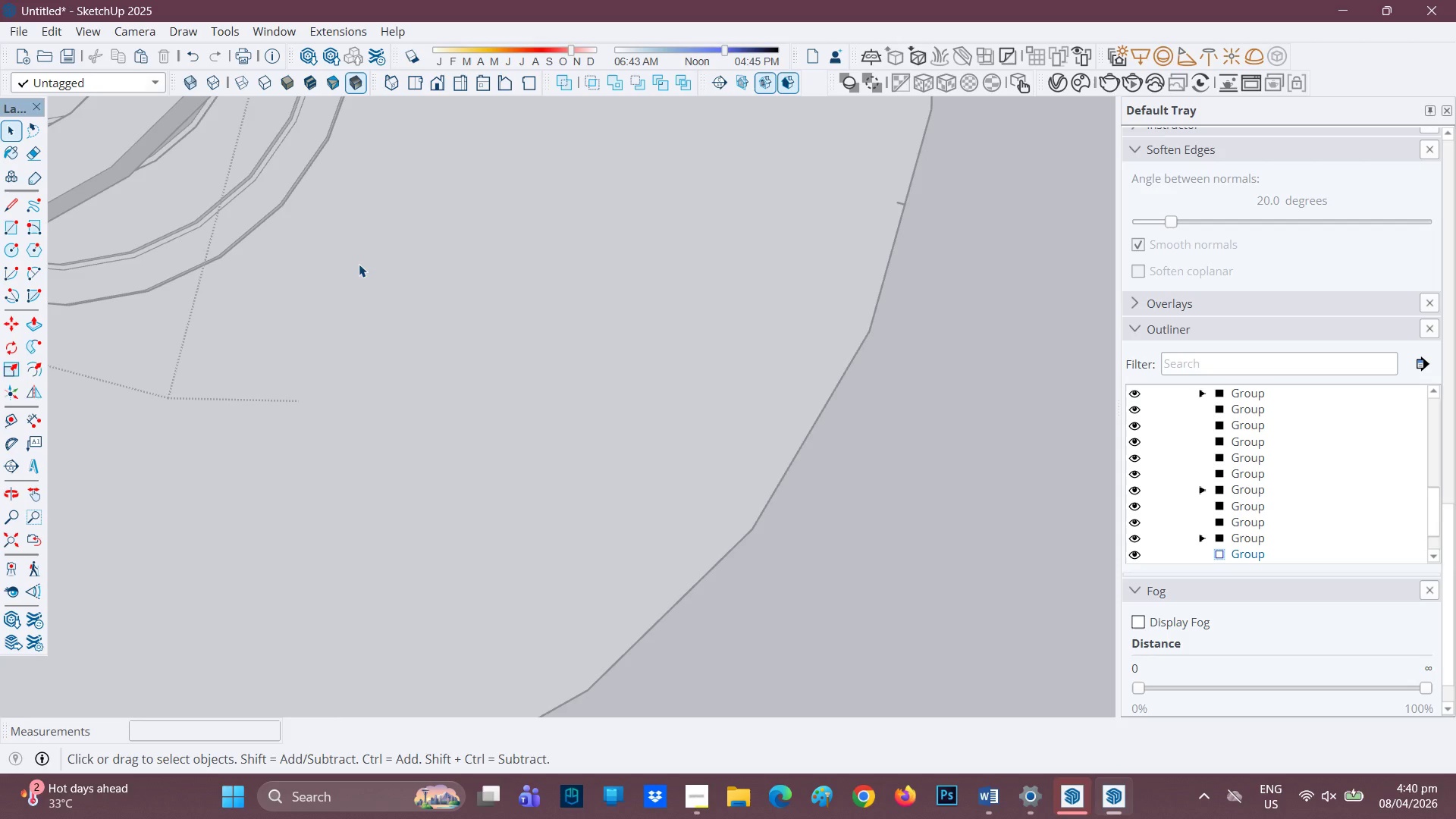 
key(H)
 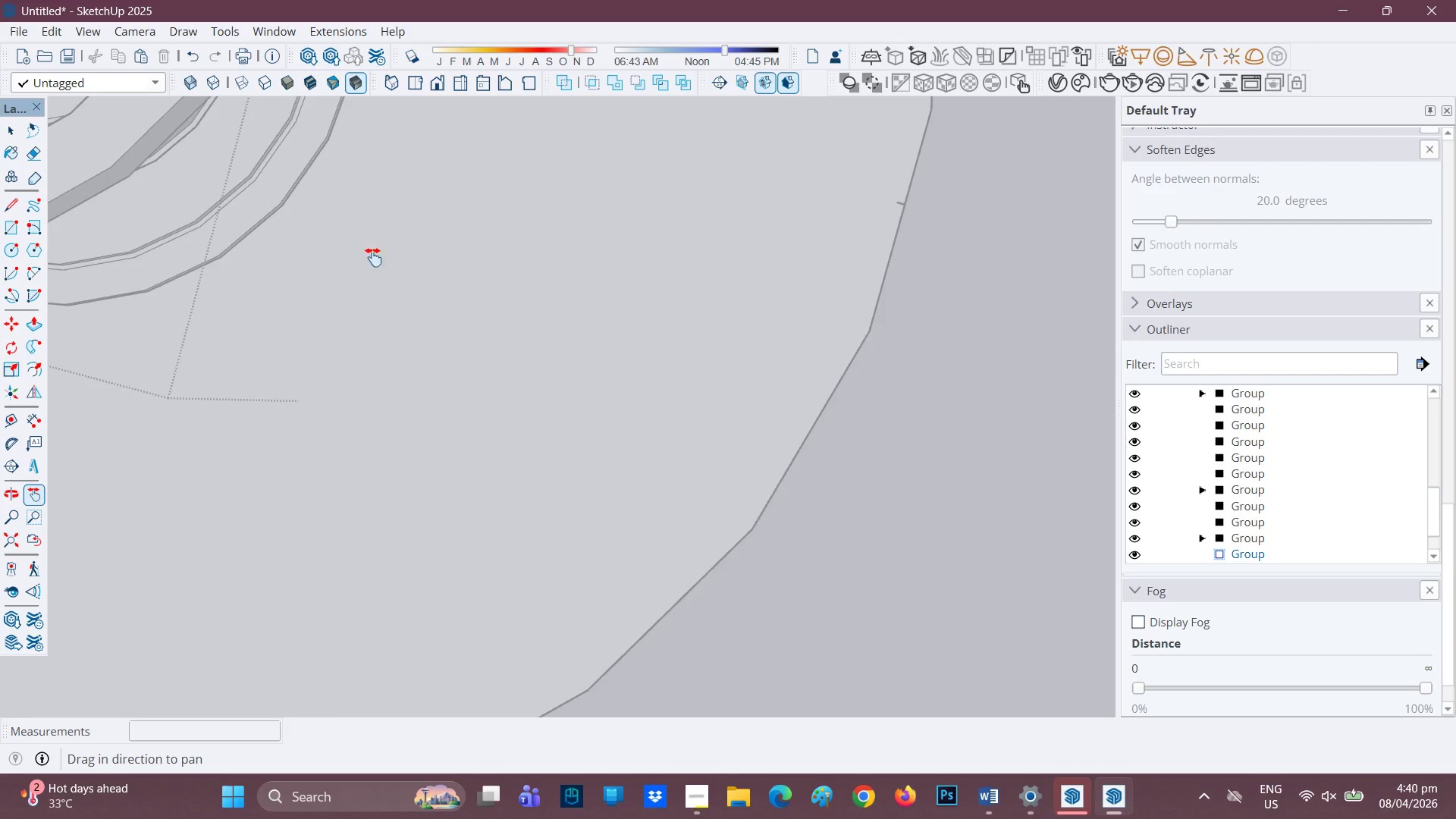 
left_click_drag(start_coordinate=[374, 258], to_coordinate=[815, 511])
 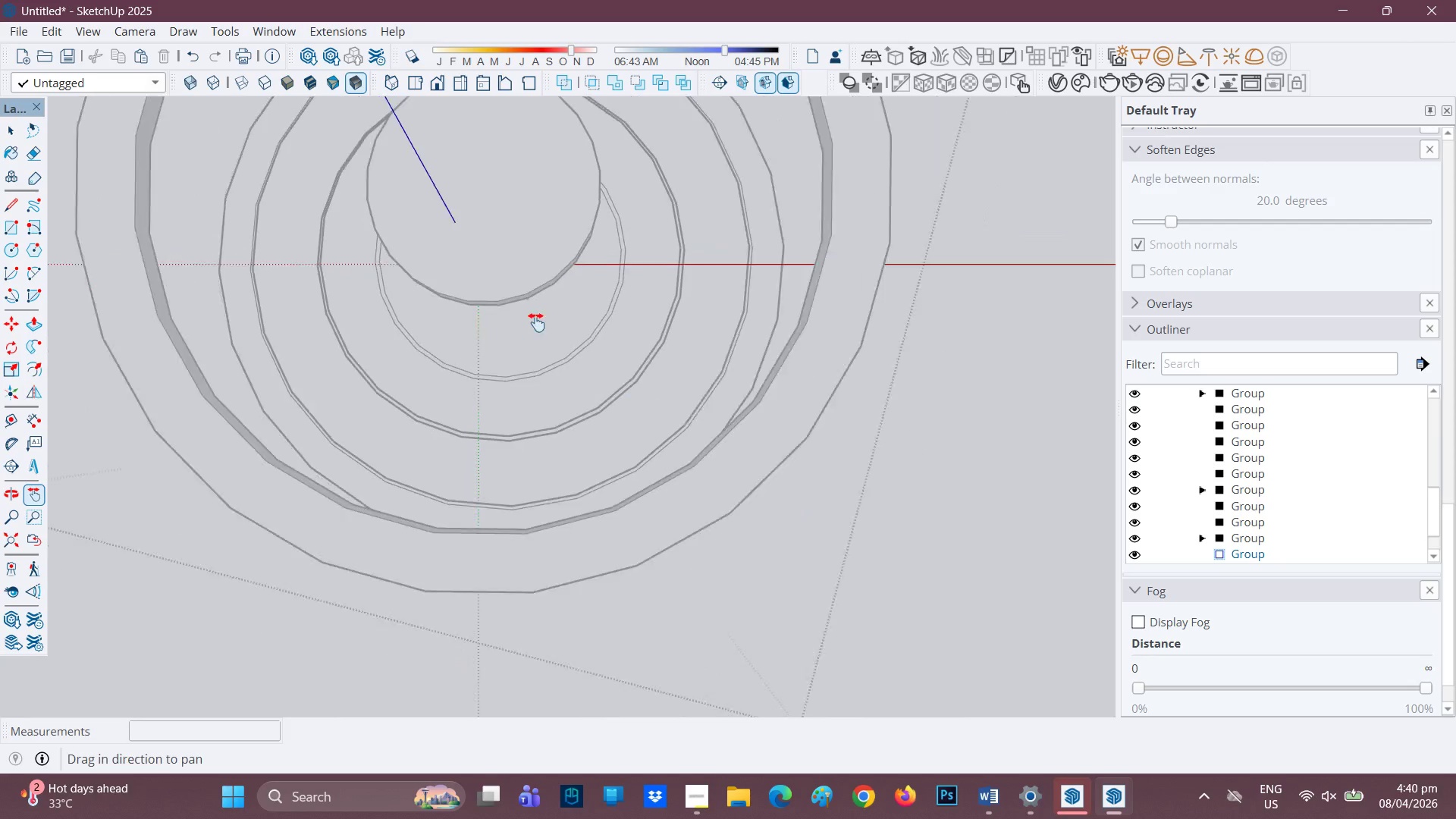 
scroll: coordinate [538, 325], scroll_direction: down, amount: 2.0
 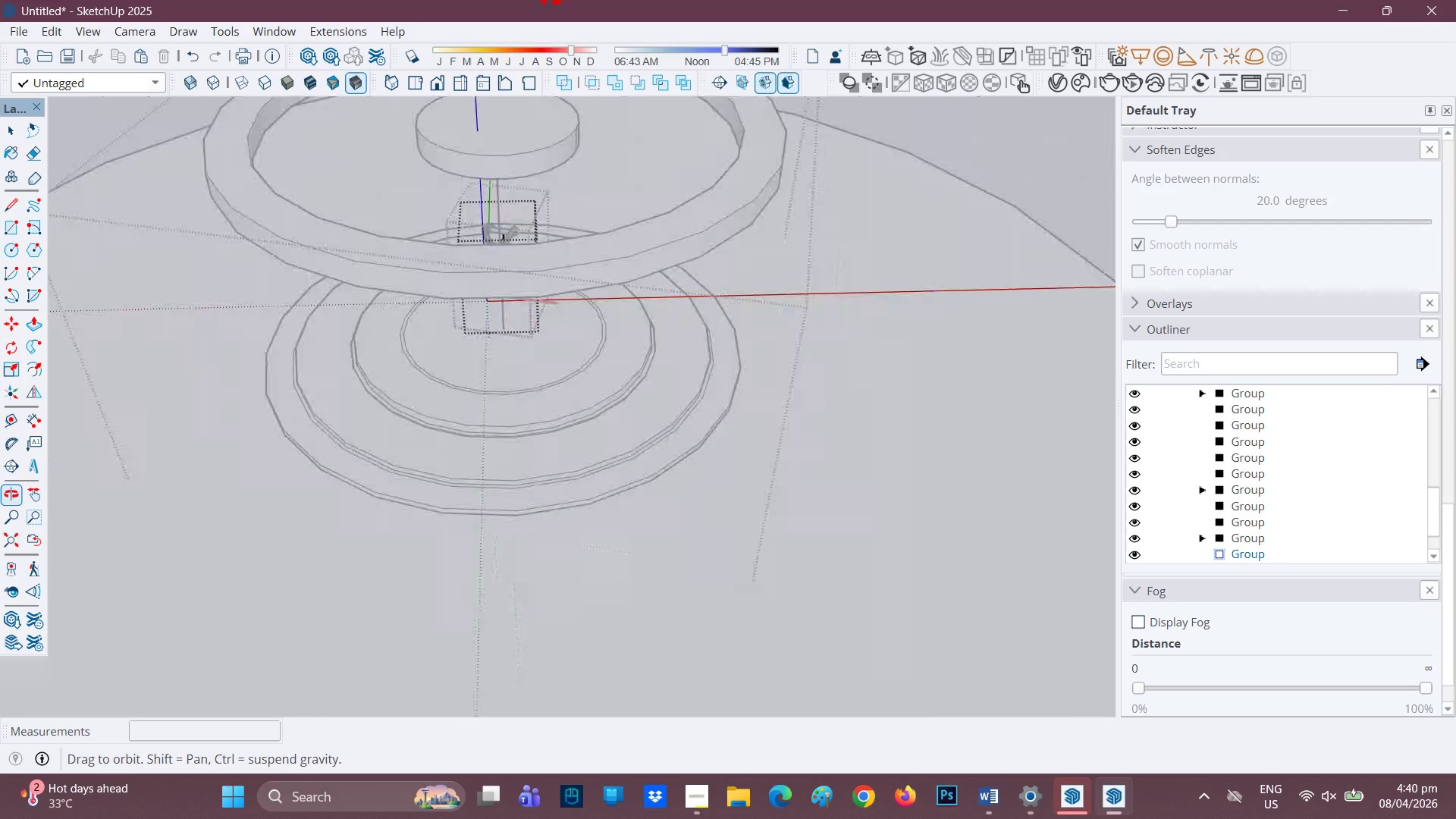 
scroll: coordinate [325, 243], scroll_direction: up, amount: 6.0
 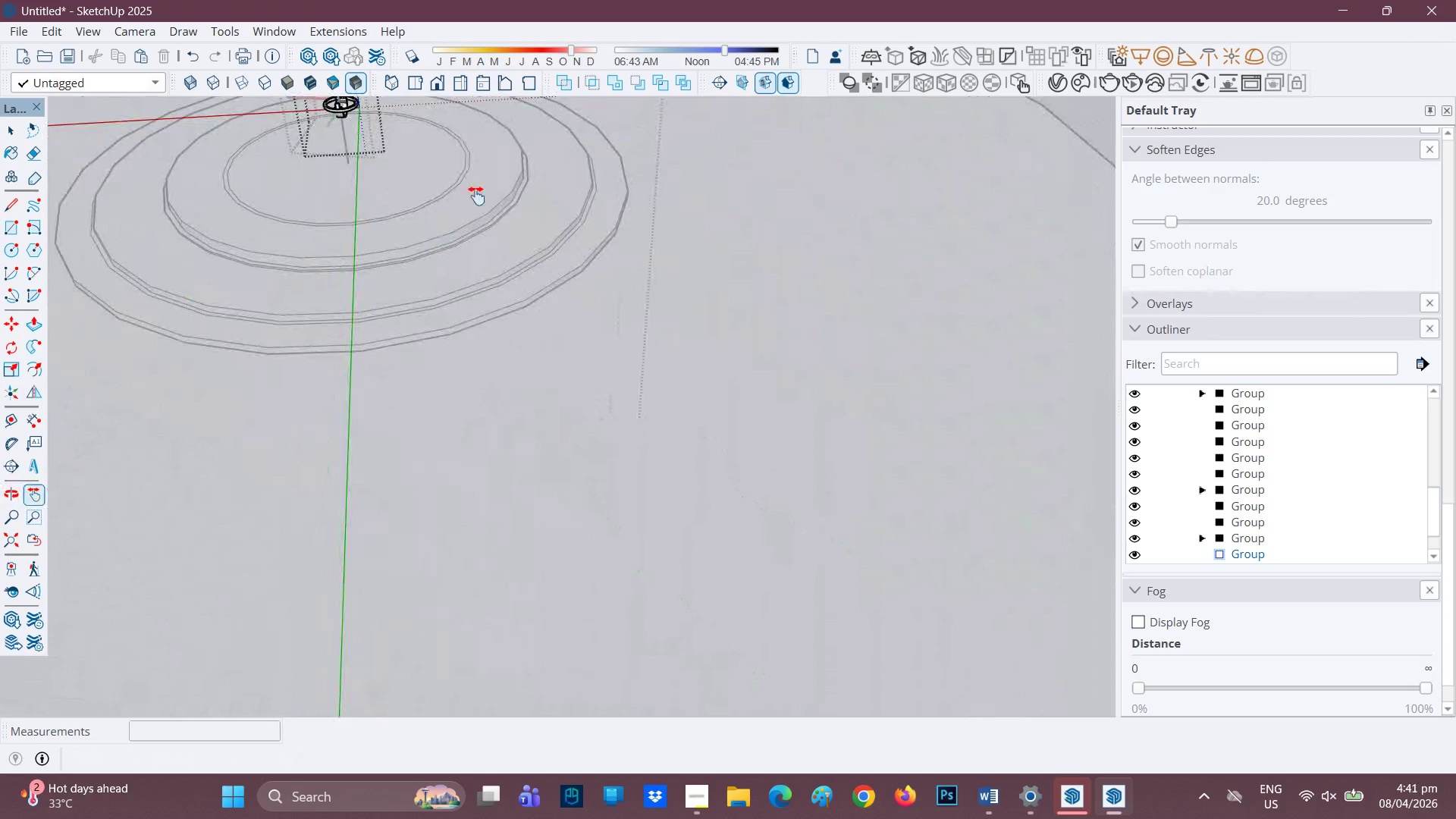 
key(H)
 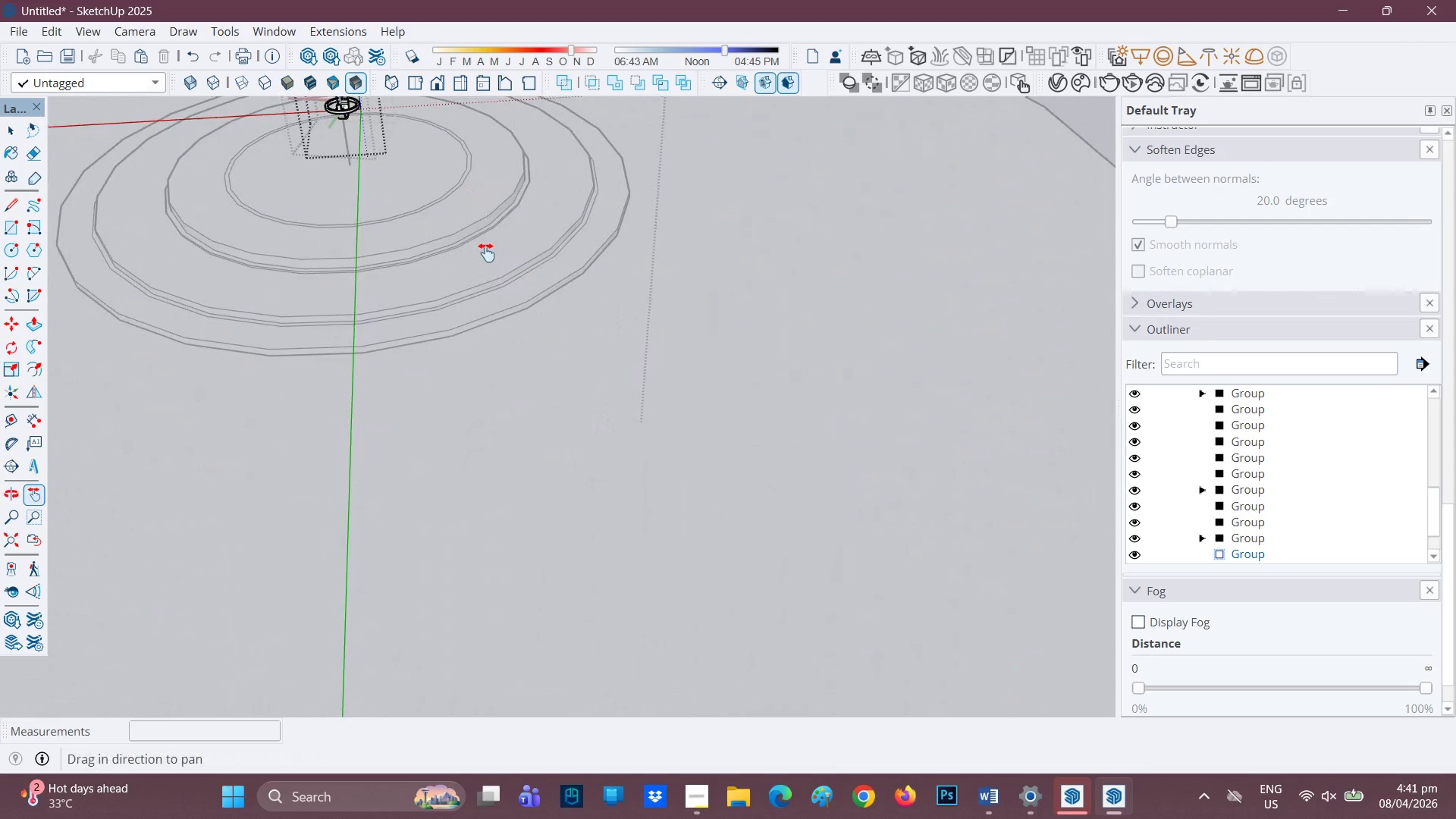 
left_click_drag(start_coordinate=[477, 195], to_coordinate=[523, 441])
 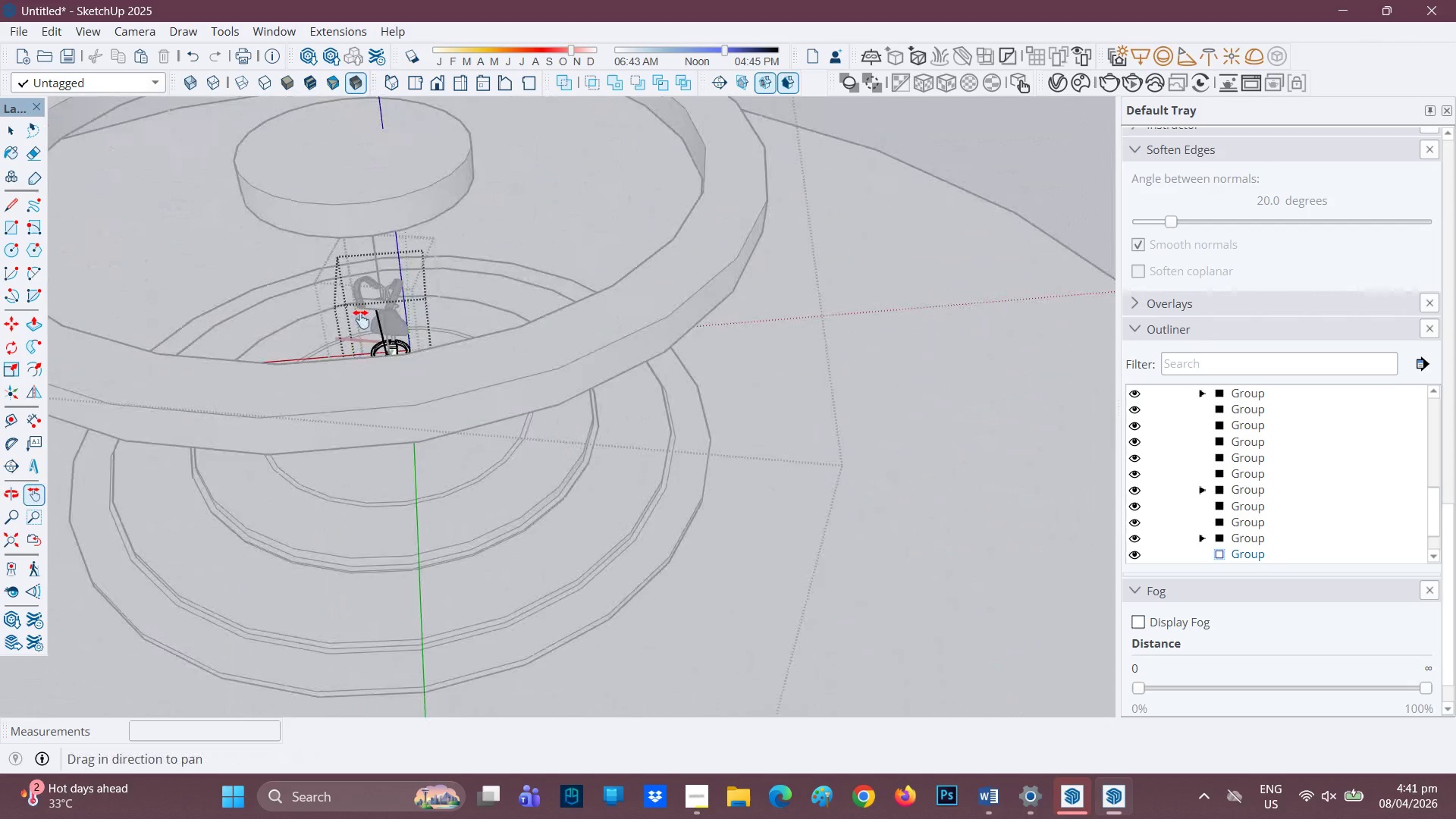 
scroll: coordinate [389, 303], scroll_direction: up, amount: 7.0
 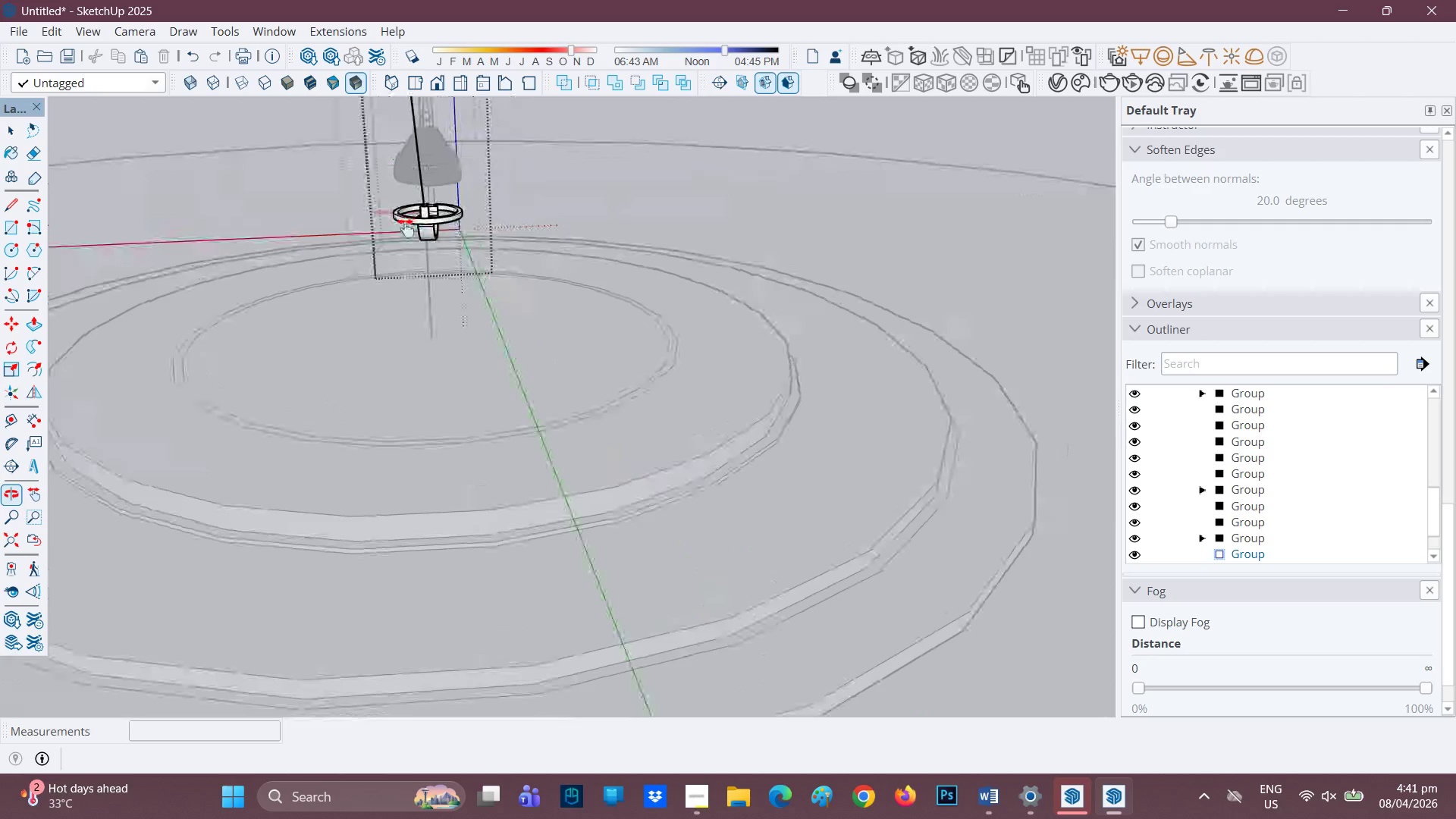 
key(H)
 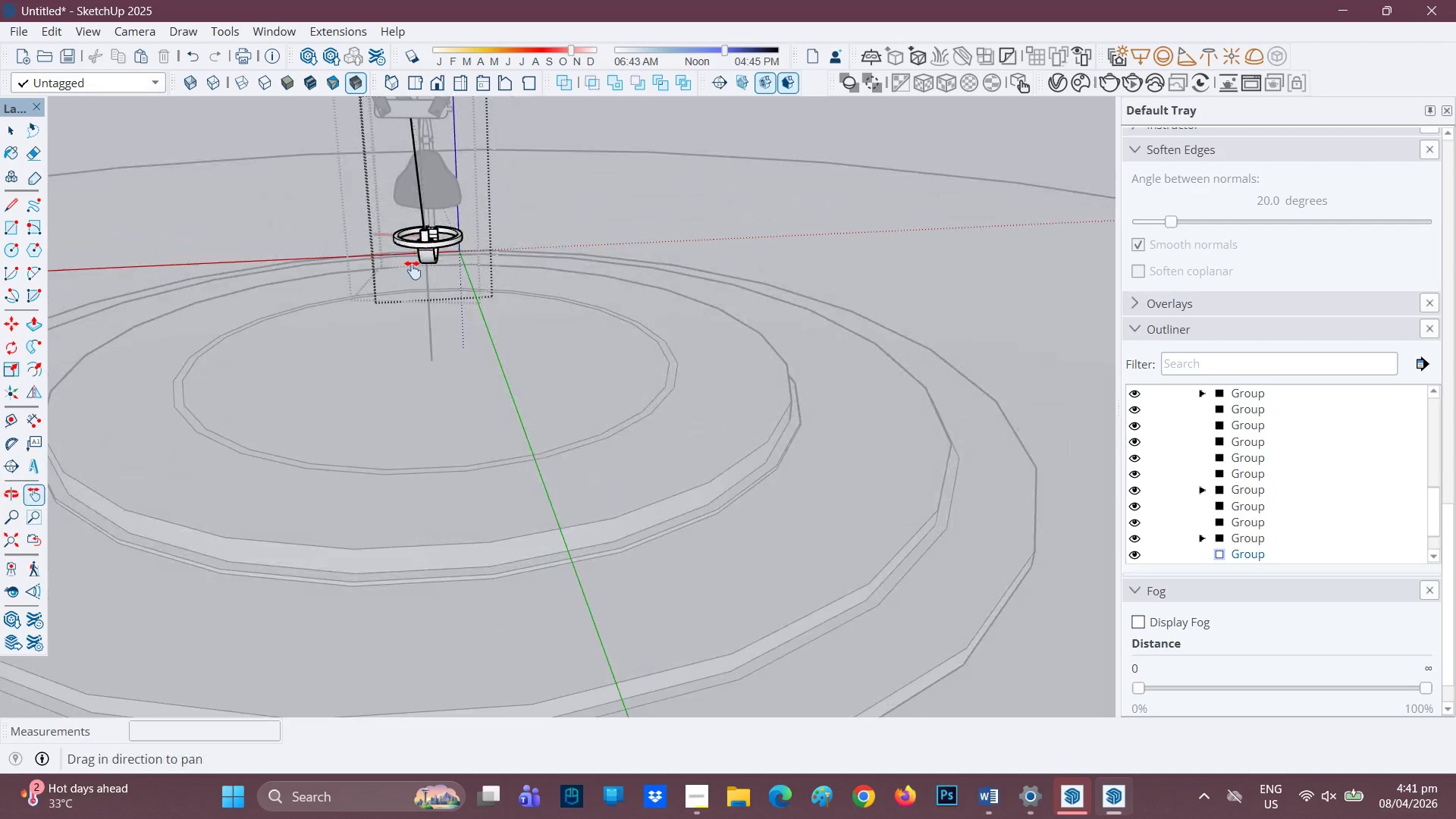 
left_click_drag(start_coordinate=[411, 235], to_coordinate=[423, 405])
 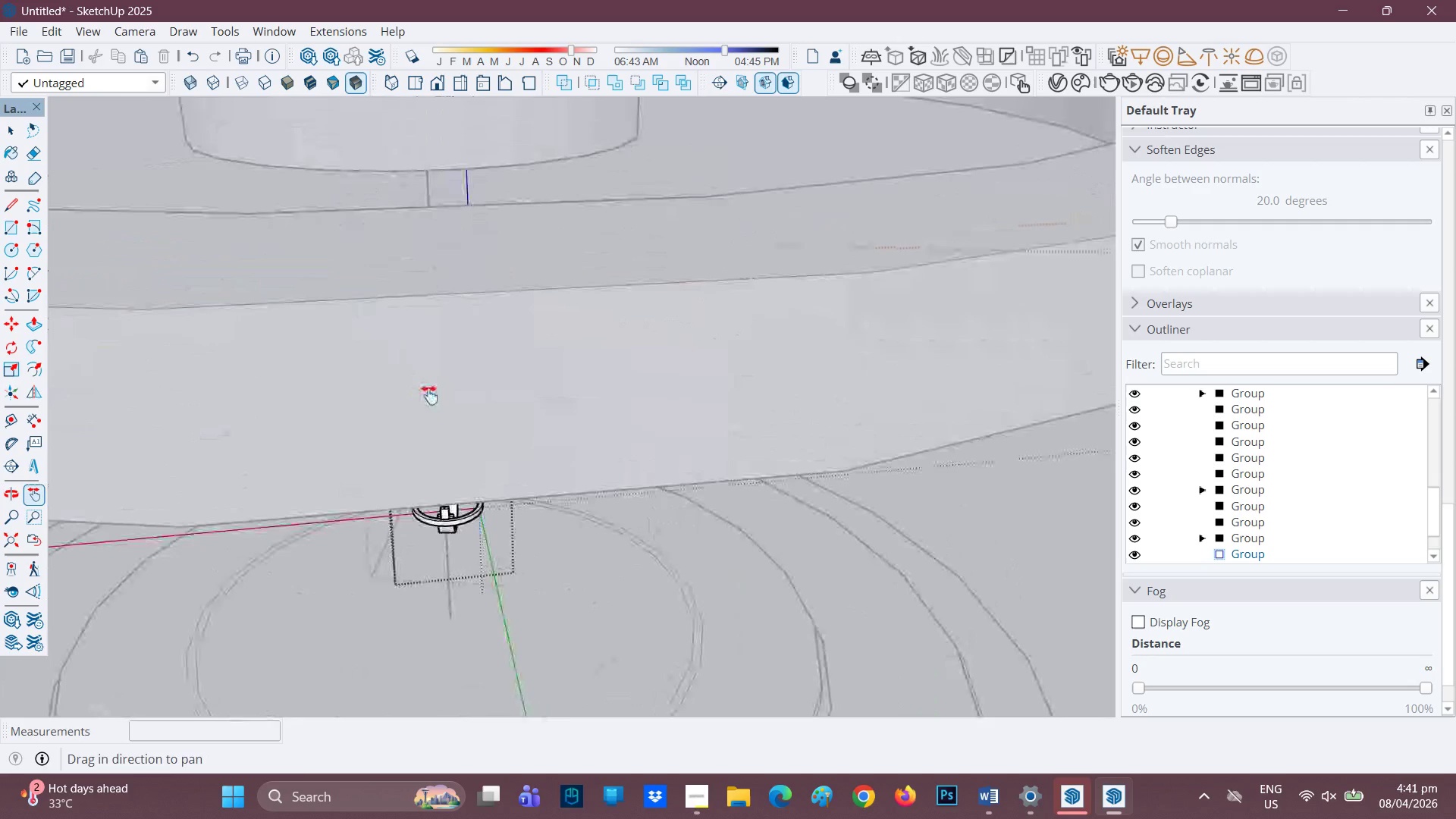 
scroll: coordinate [482, 565], scroll_direction: up, amount: 6.0
 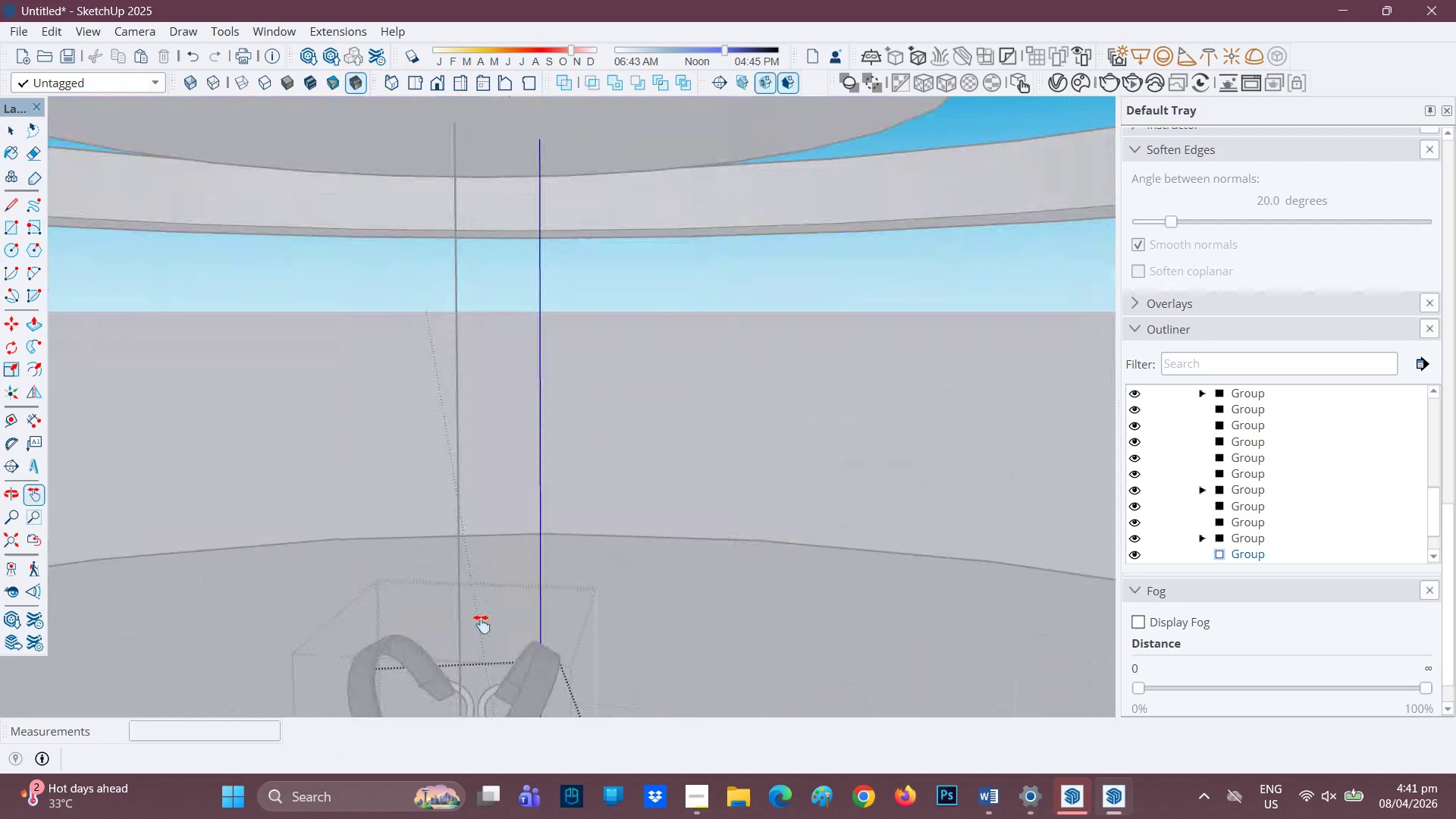 
key(H)
 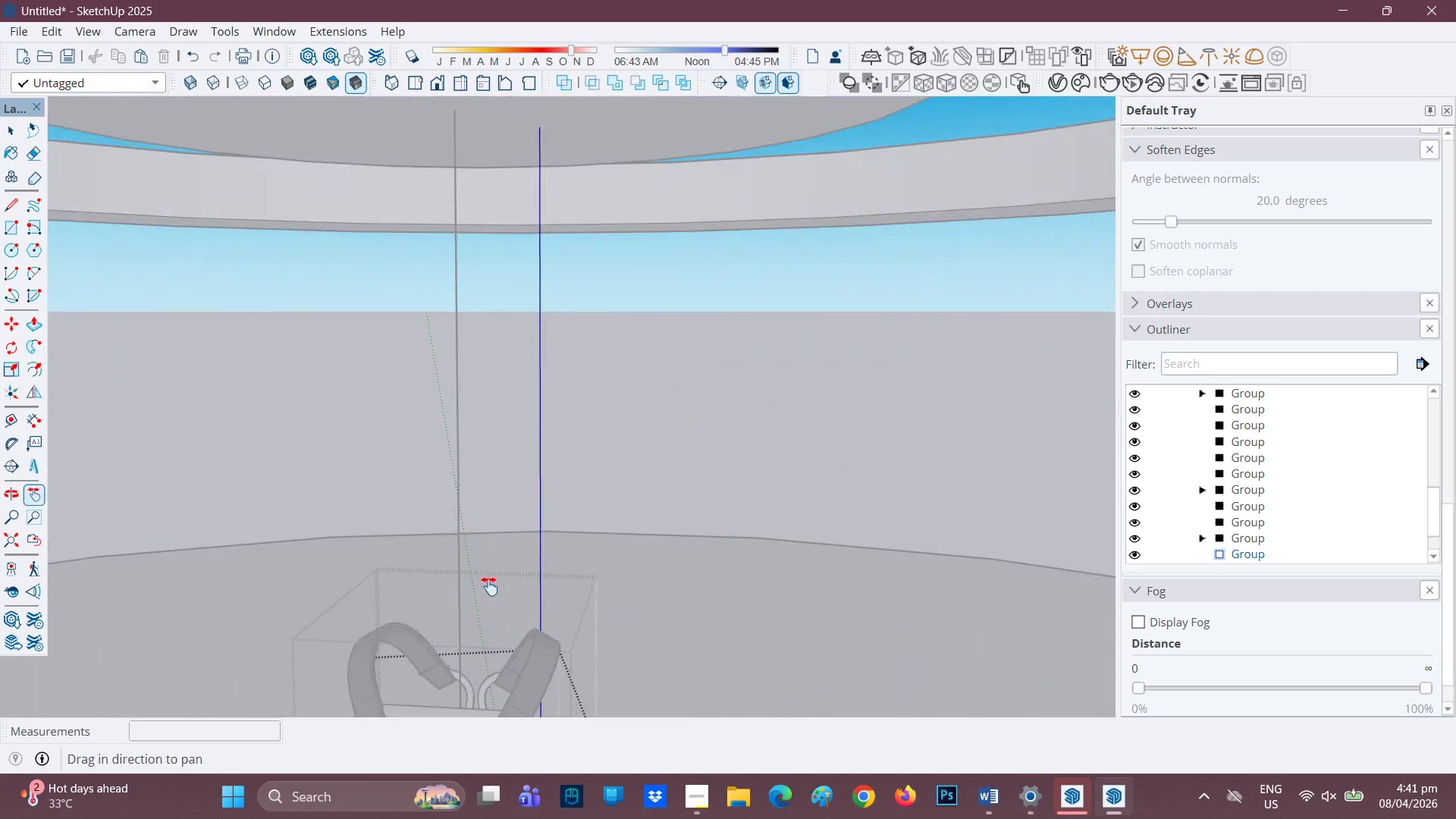 
left_click_drag(start_coordinate=[488, 594], to_coordinate=[491, 507])
 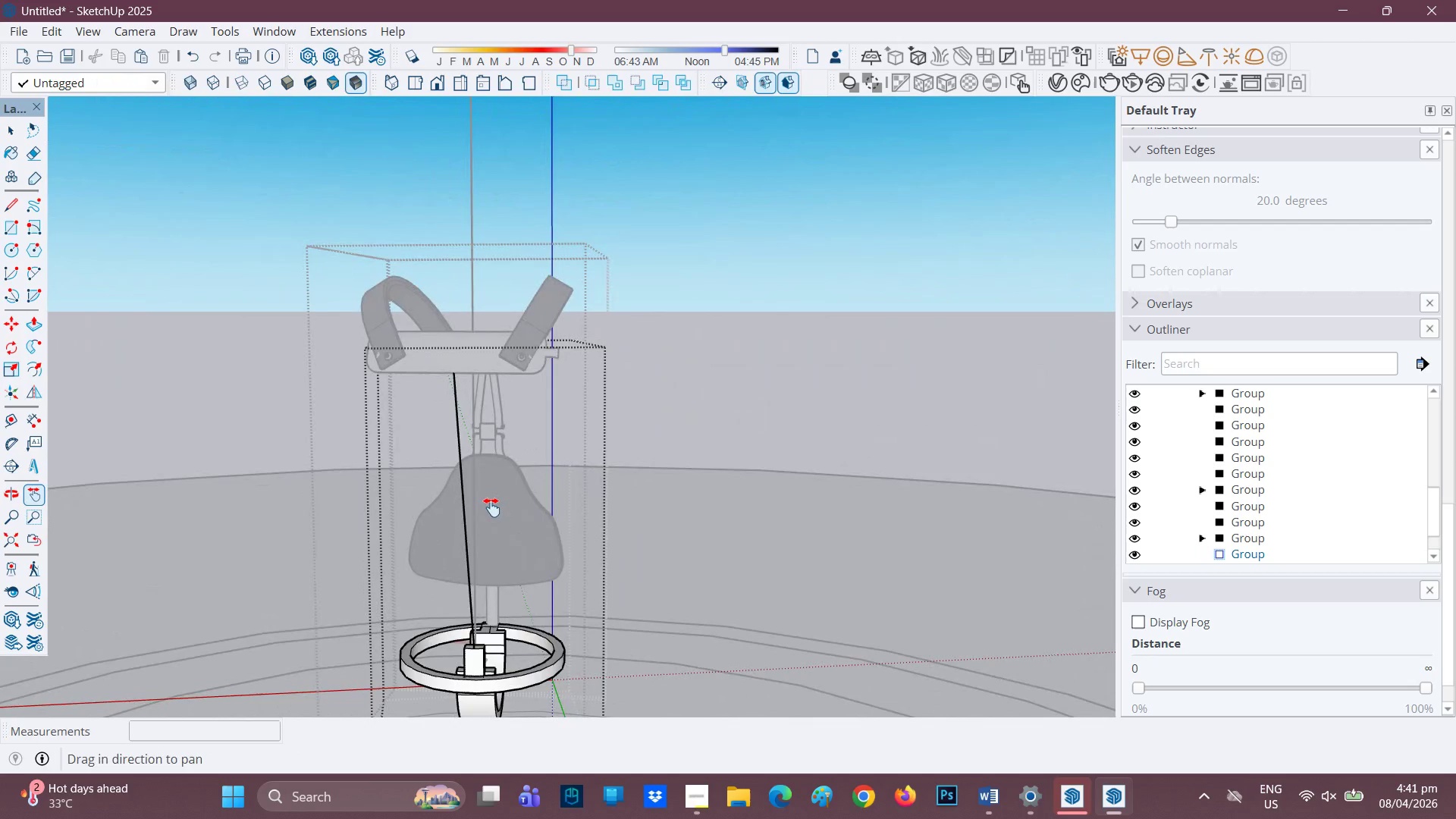 
scroll: coordinate [491, 511], scroll_direction: down, amount: 1.0
 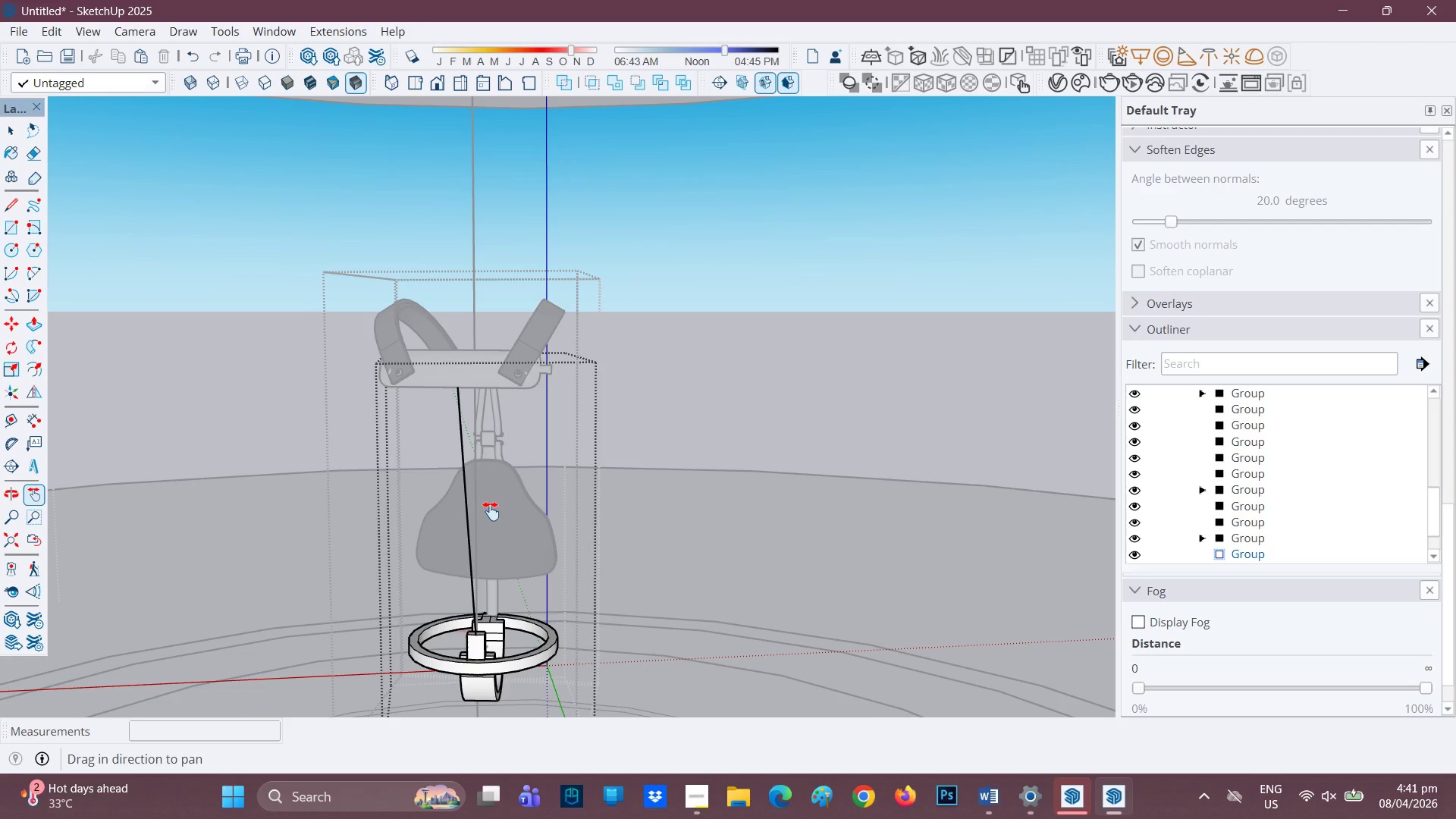 
wait(5.15)
 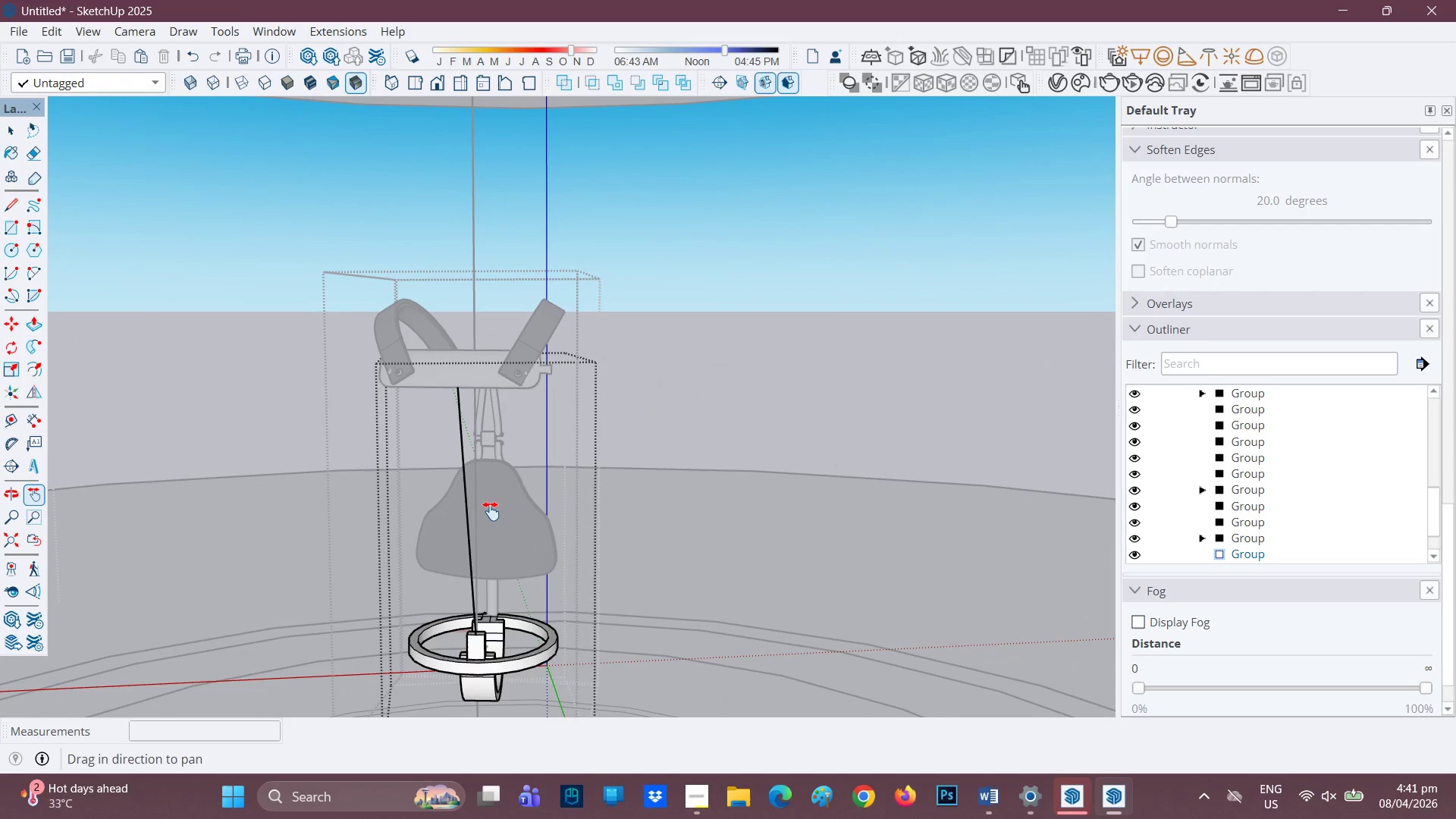 
key(Control+Z)
 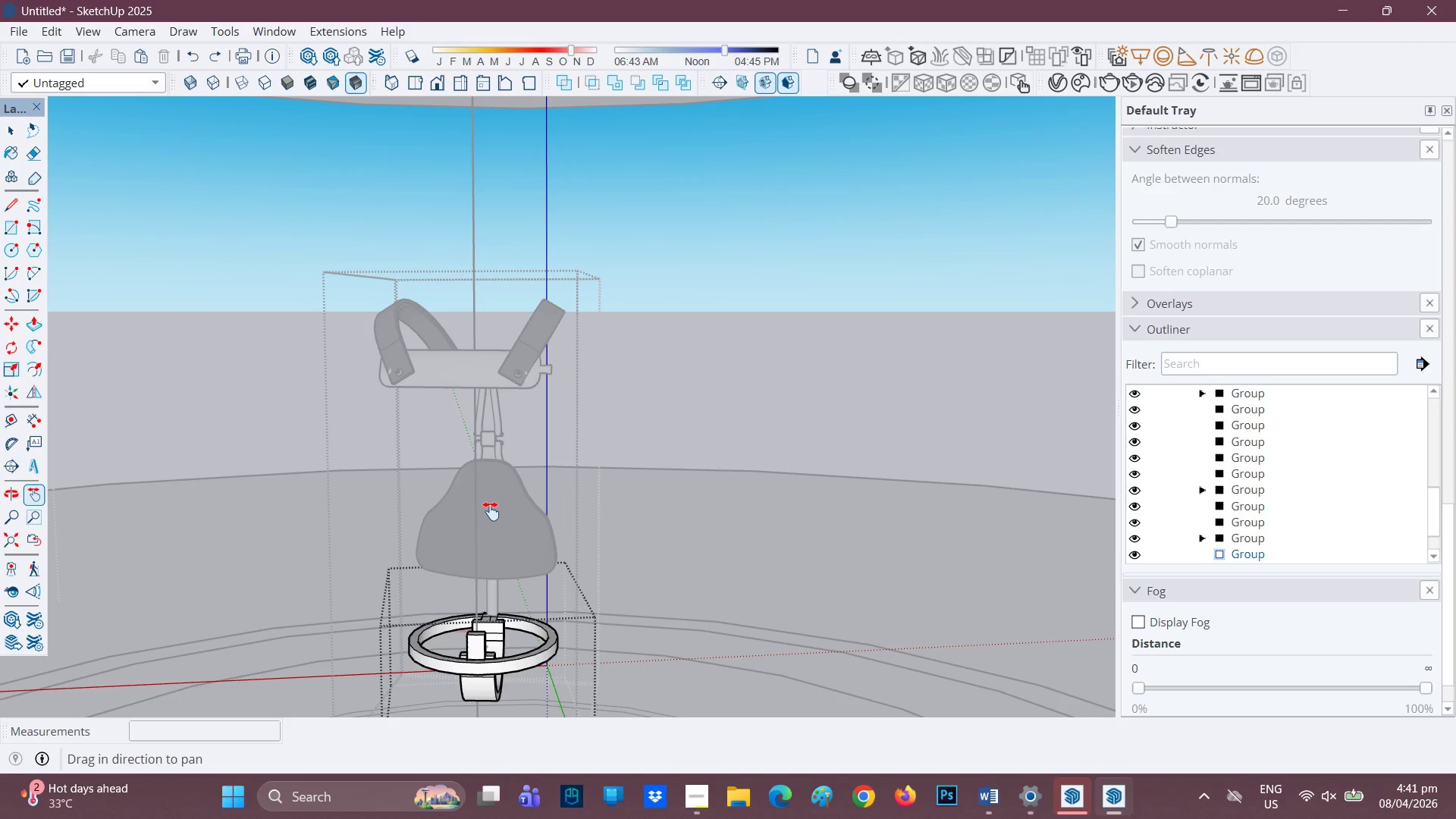 
key(Control+ControlLeft)
 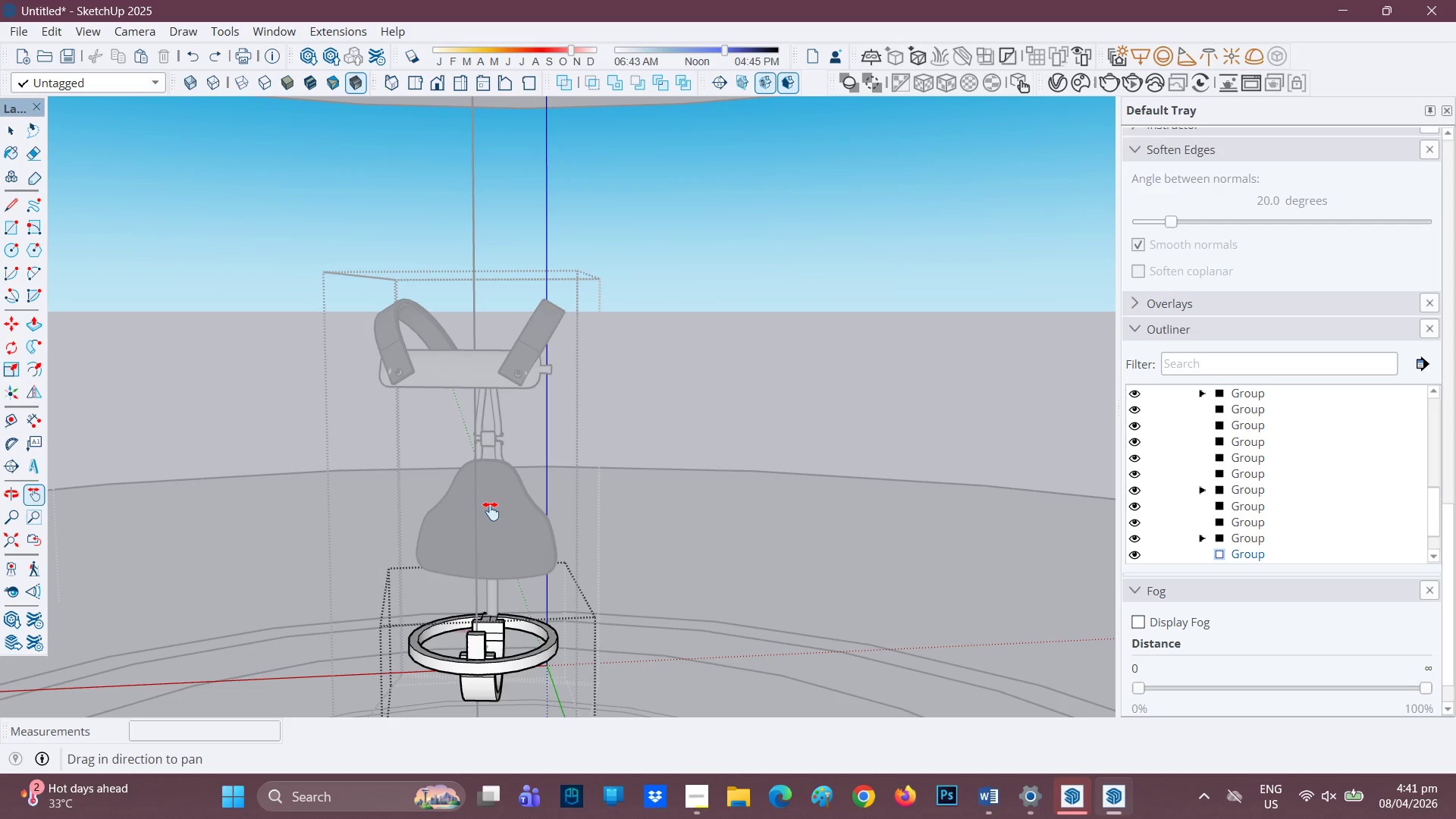 
key(Control+Z)
 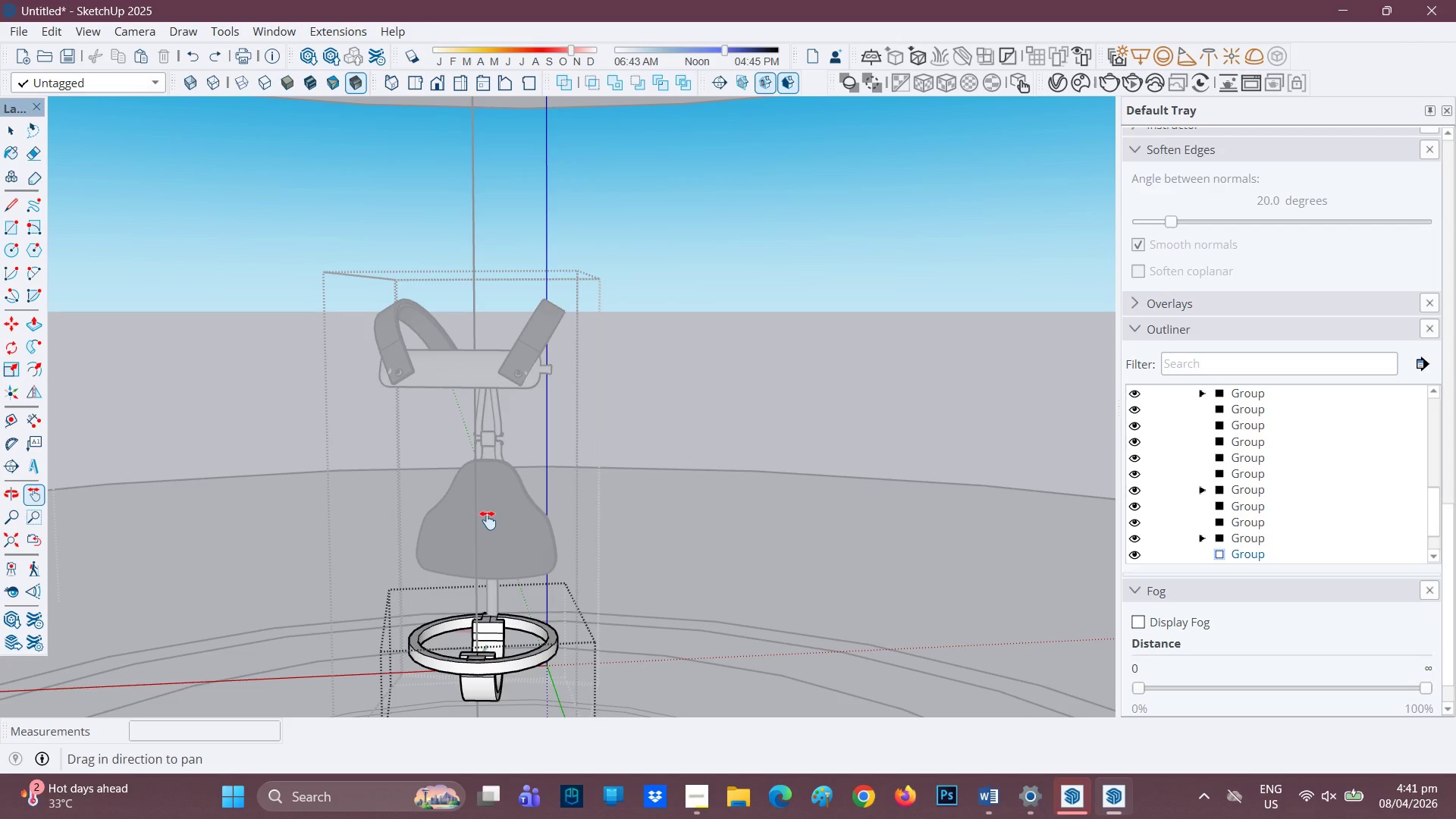 
scroll: coordinate [485, 524], scroll_direction: down, amount: 5.0
 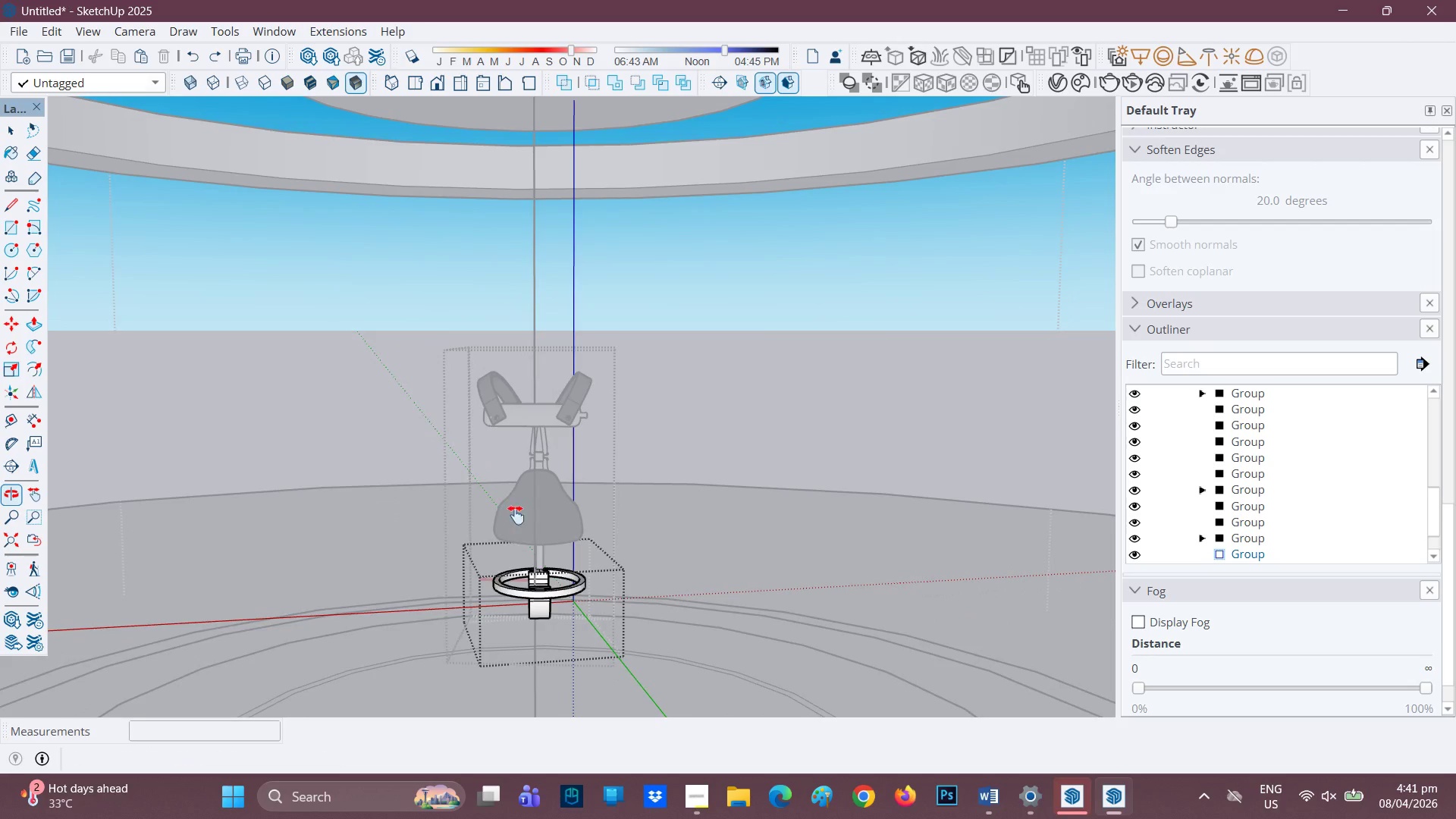 
scroll: coordinate [521, 301], scroll_direction: none, amount: 0.0
 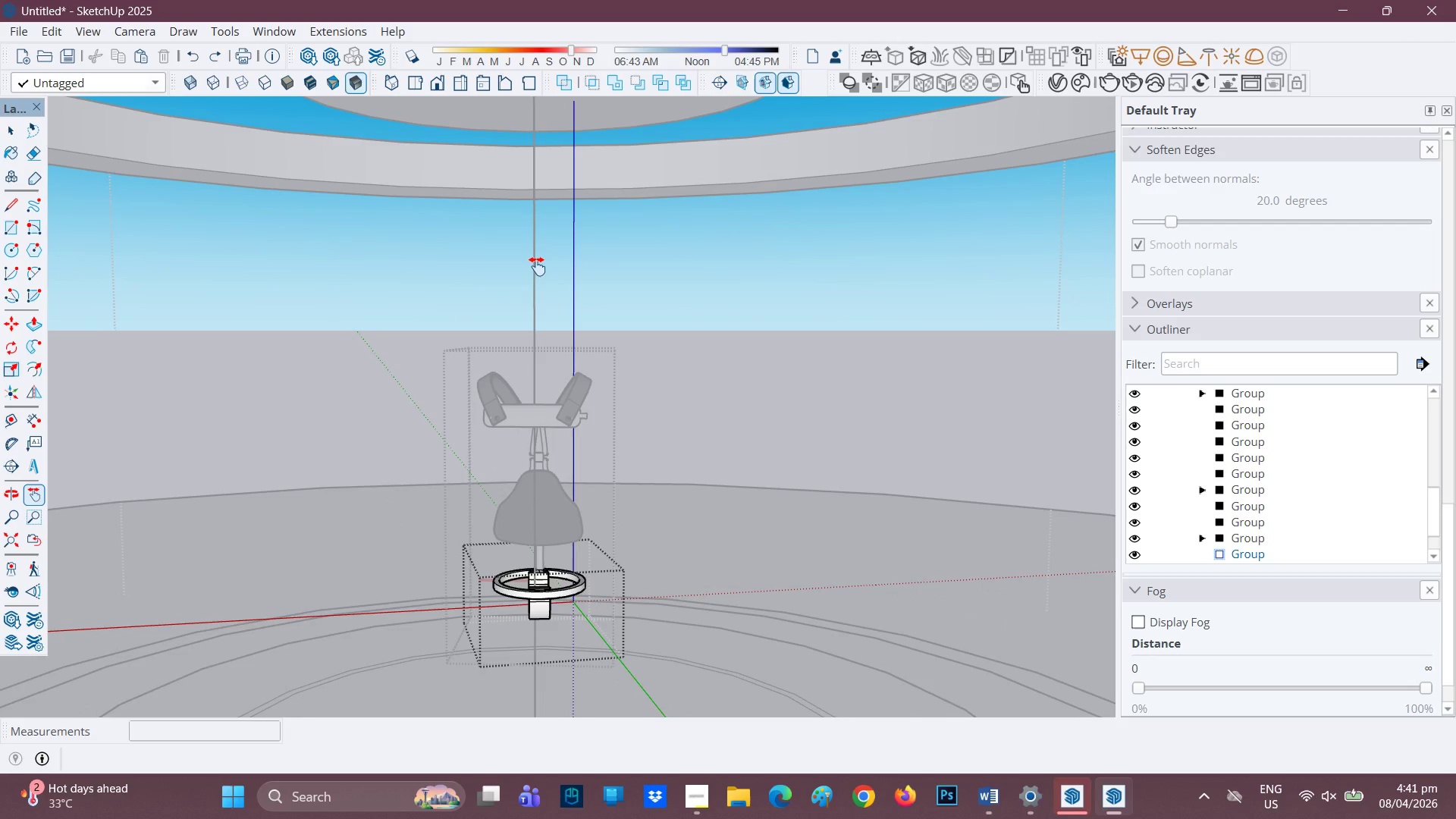 
key(Space)
 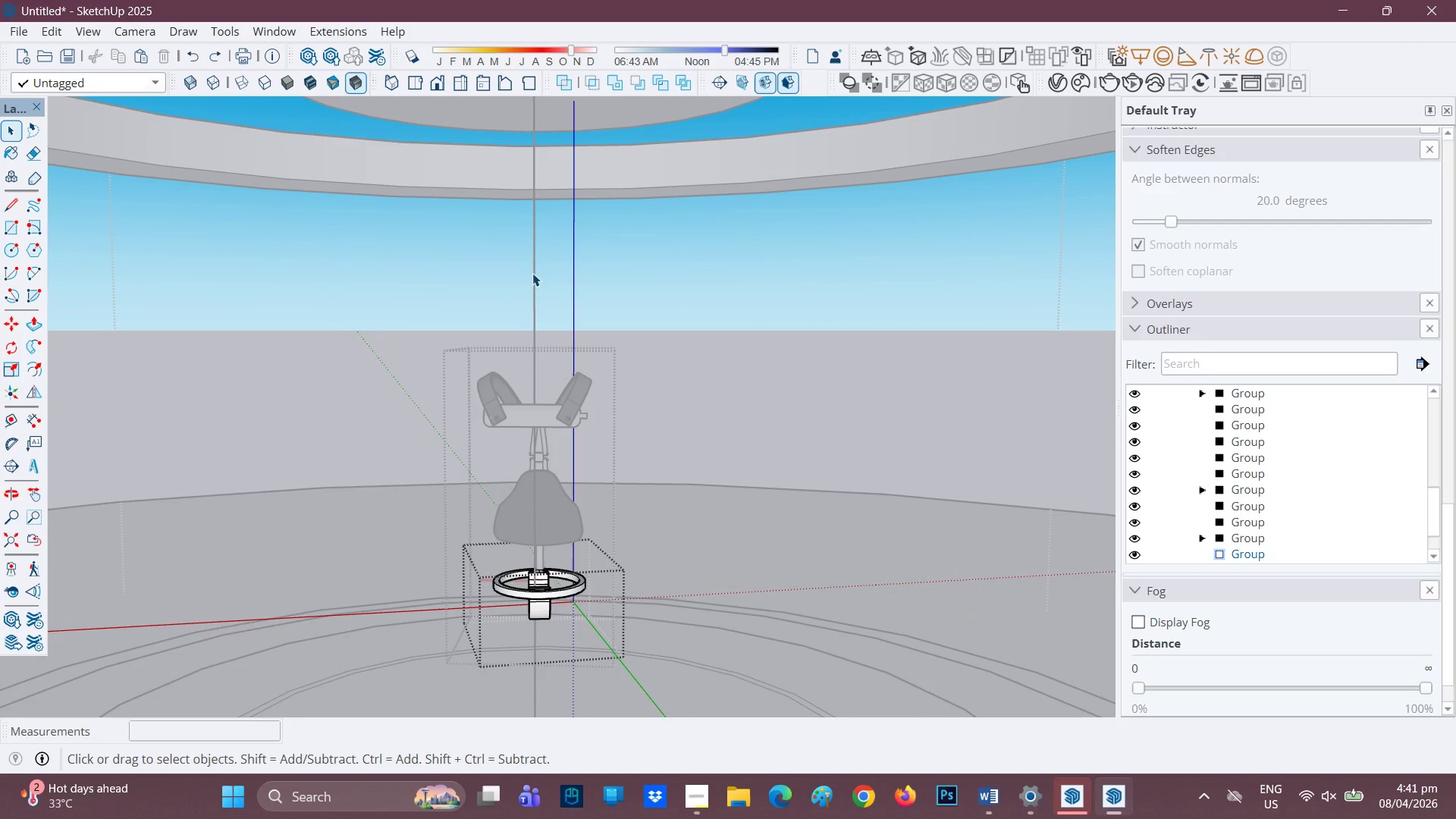 
left_click([532, 273])
 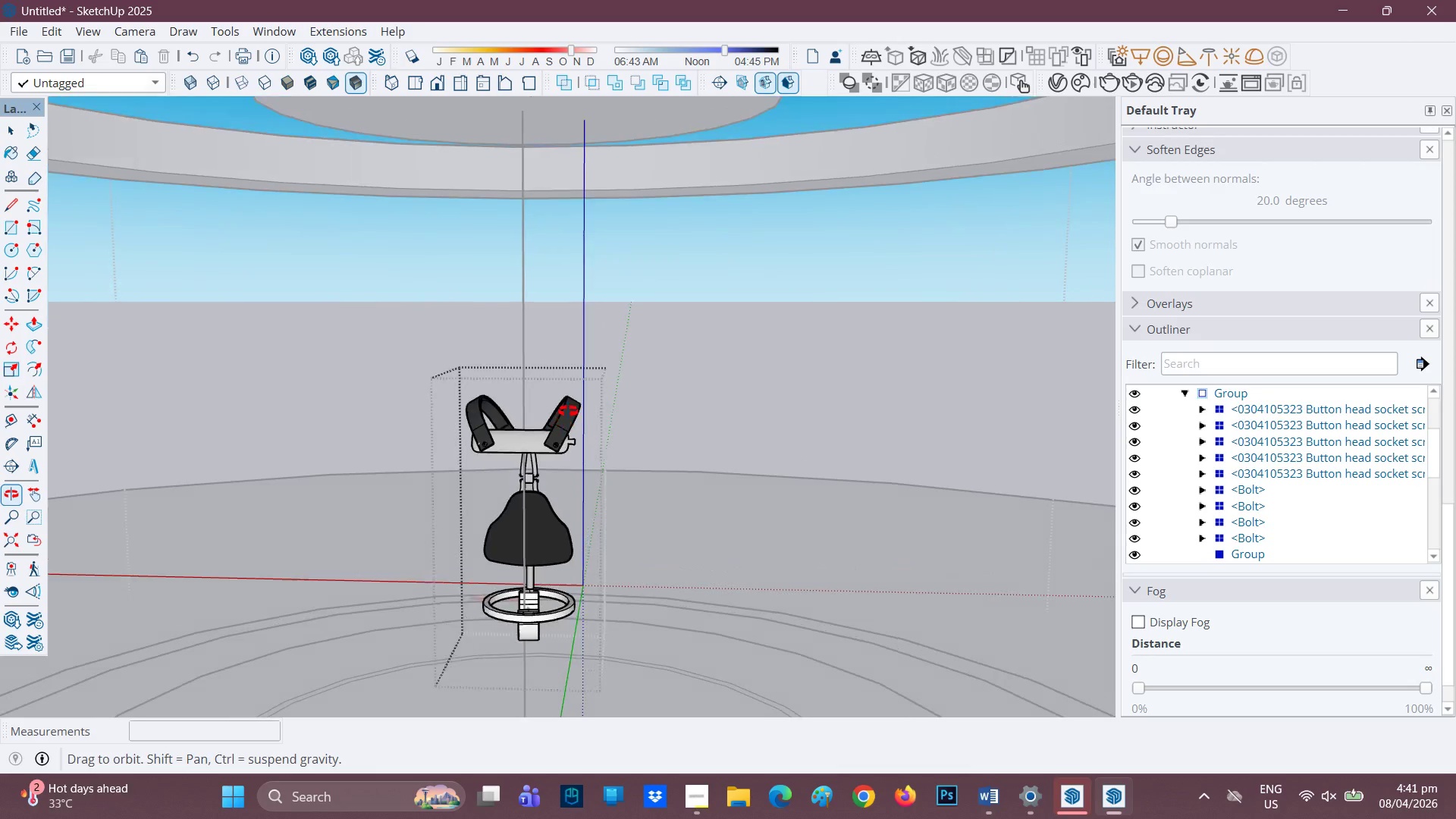 
scroll: coordinate [541, 427], scroll_direction: up, amount: 2.0
 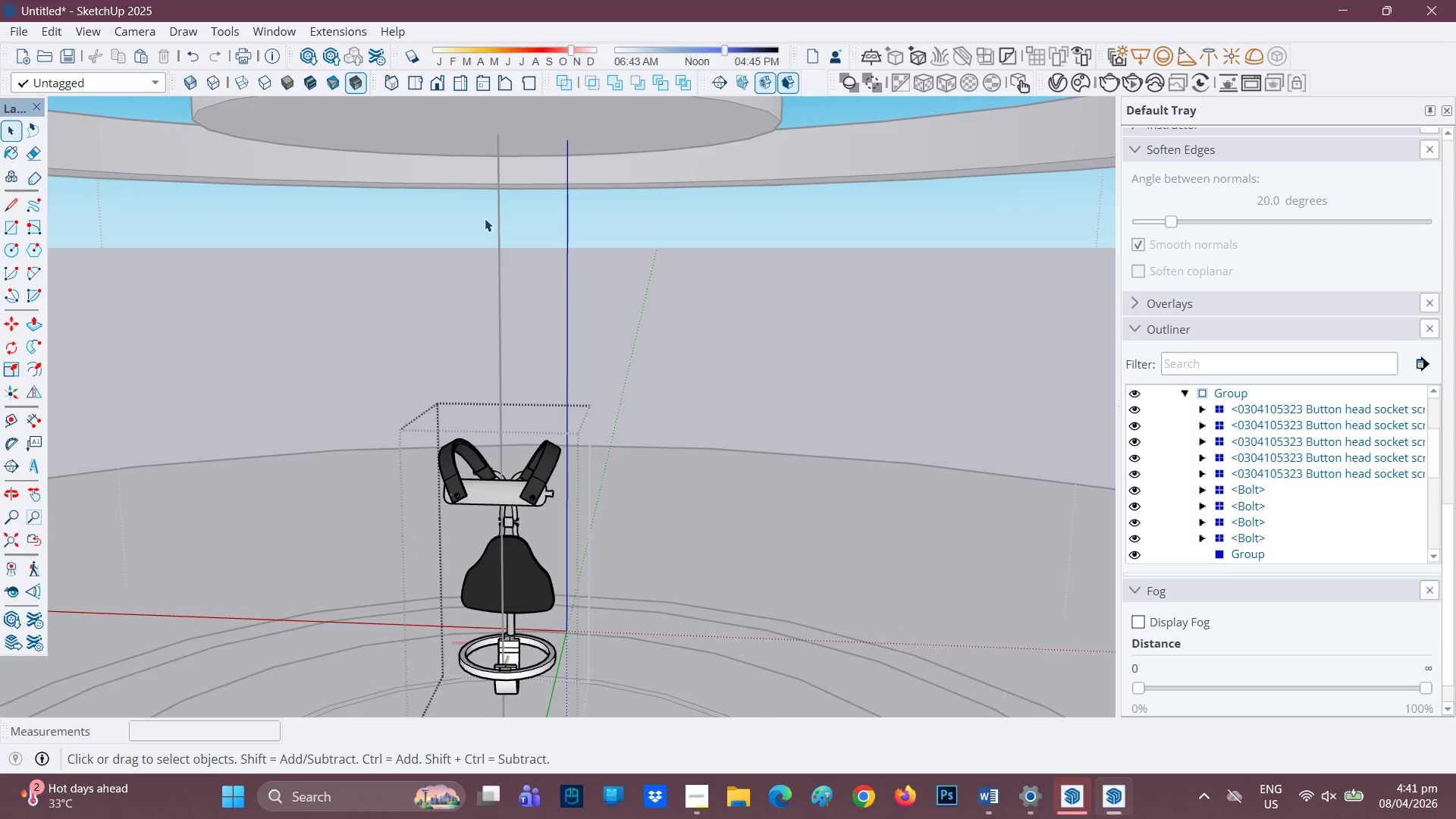 
scroll: coordinate [474, 158], scroll_direction: down, amount: 1.0
 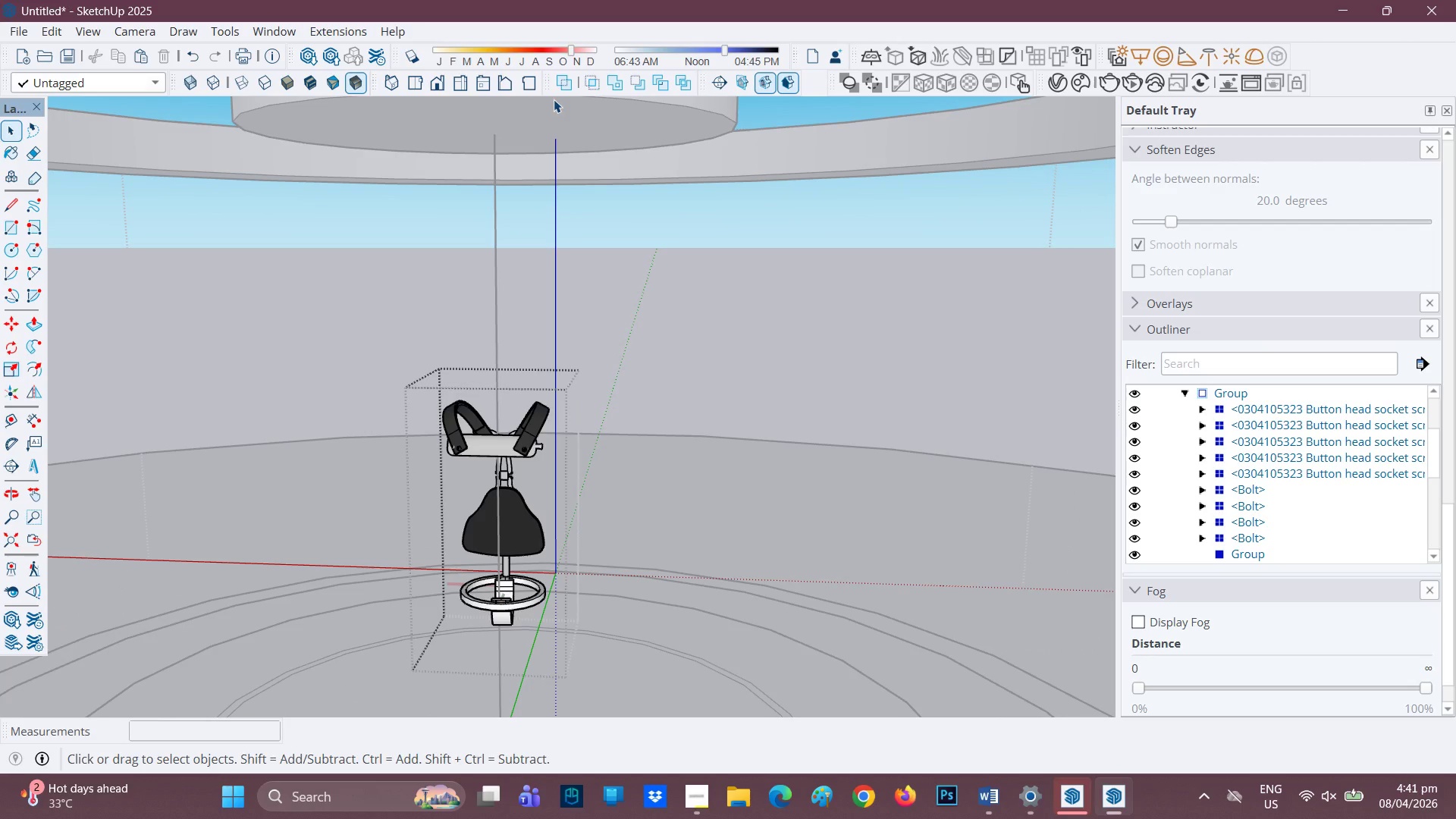 
key(H)
 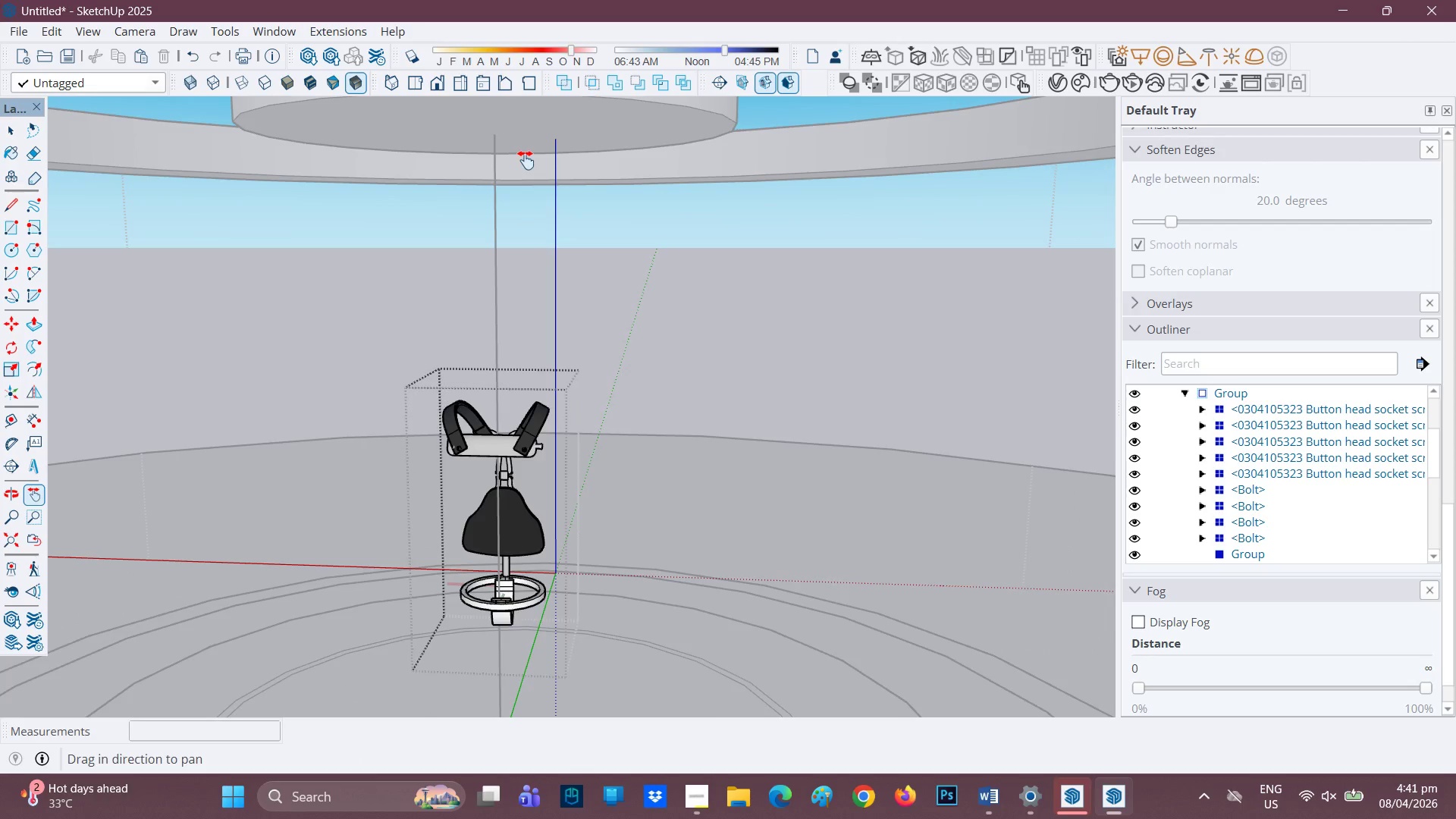 
left_click_drag(start_coordinate=[526, 160], to_coordinate=[544, 196])
 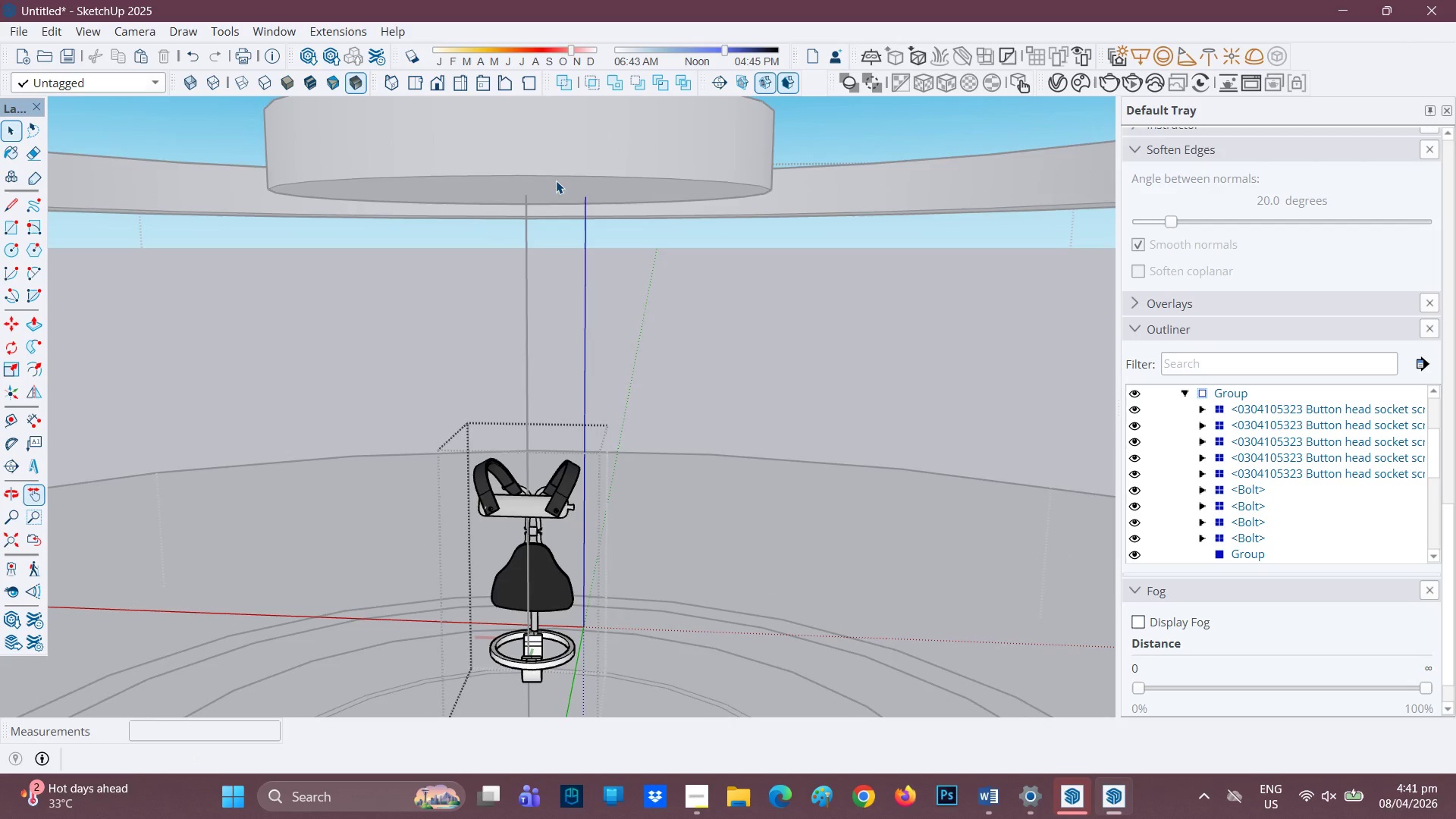 
key(Space)
 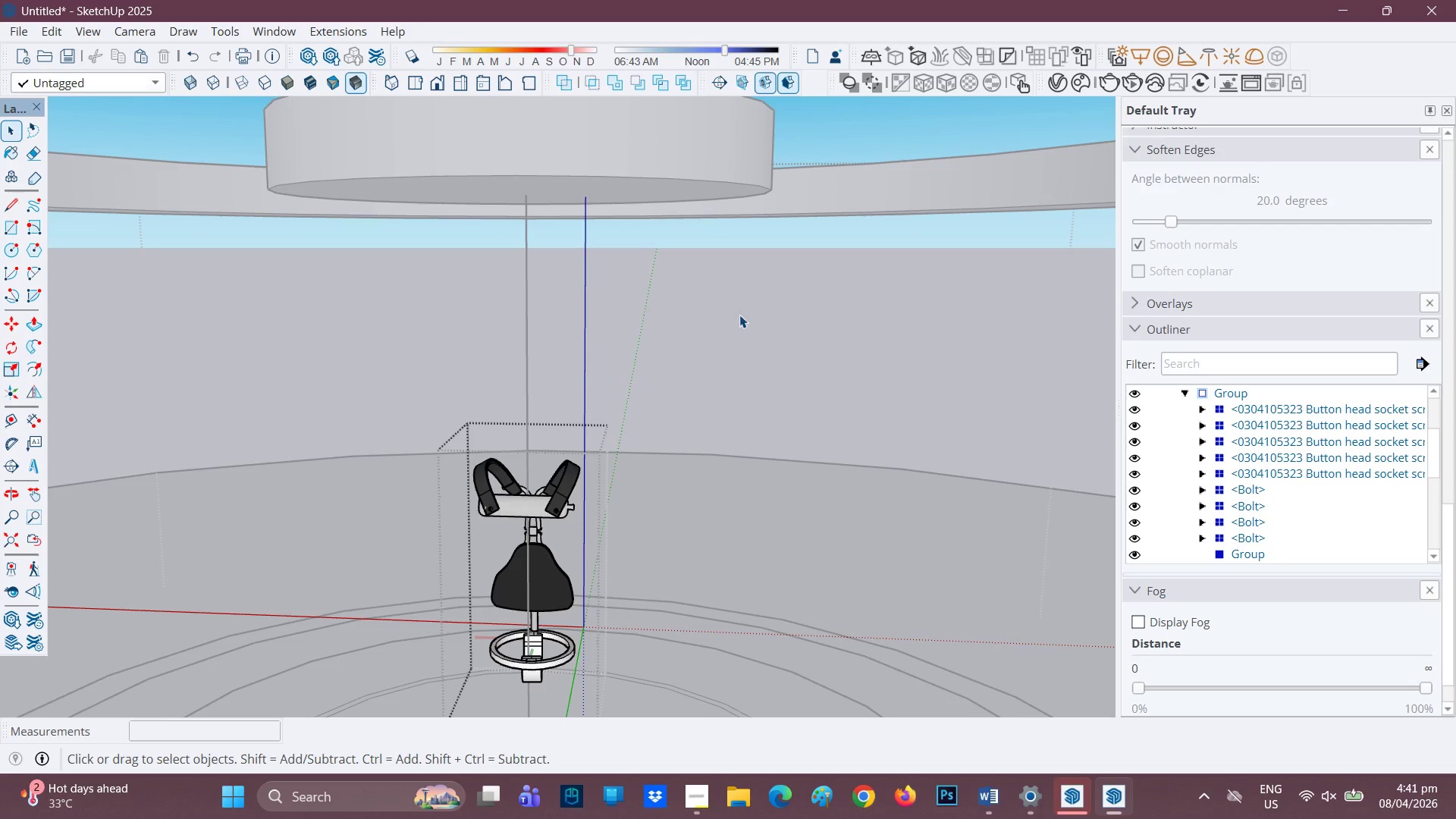 
left_click([736, 316])
 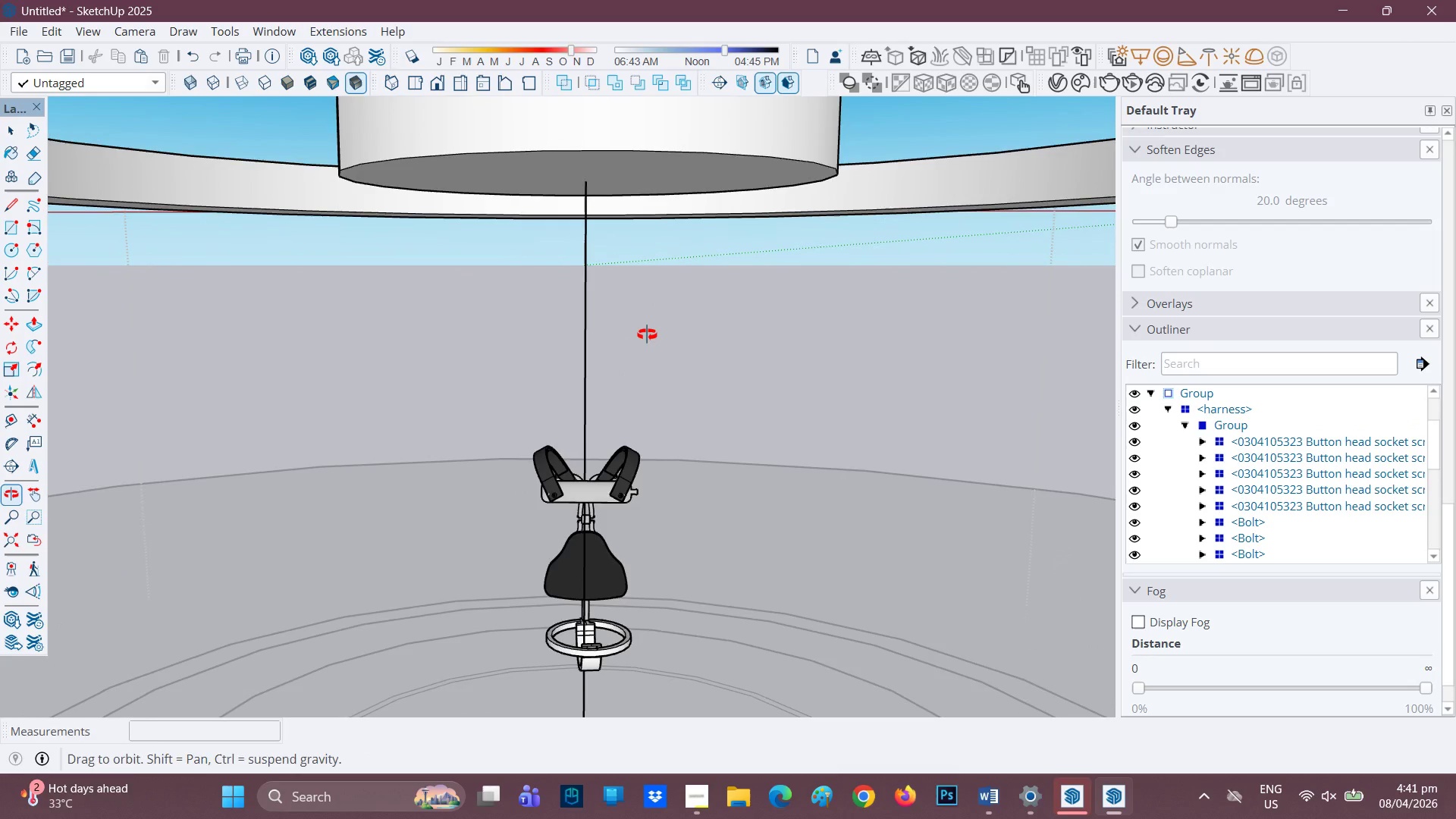 
scroll: coordinate [605, 267], scroll_direction: up, amount: 3.0
 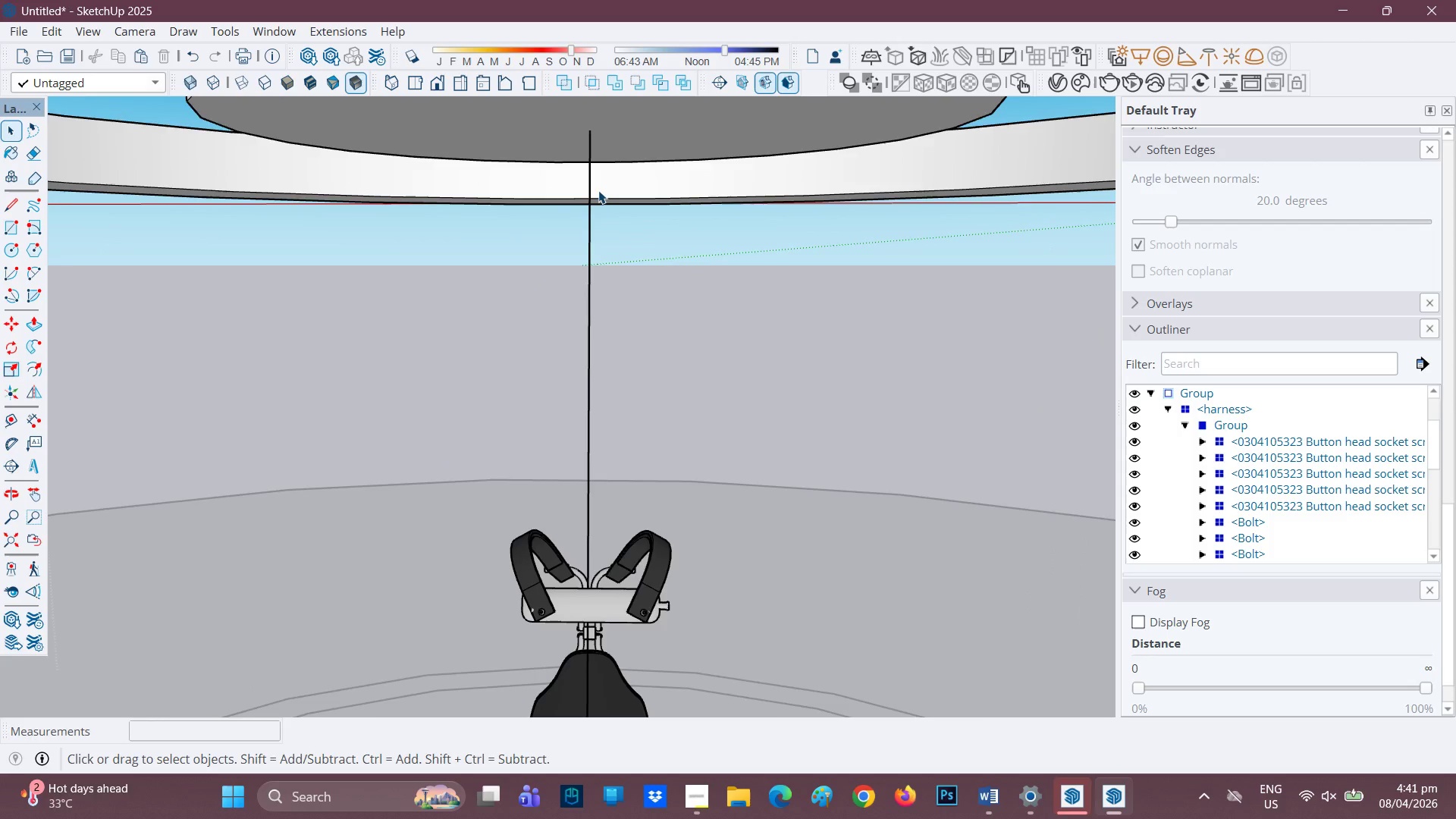 
scroll: coordinate [598, 194], scroll_direction: down, amount: 2.0
 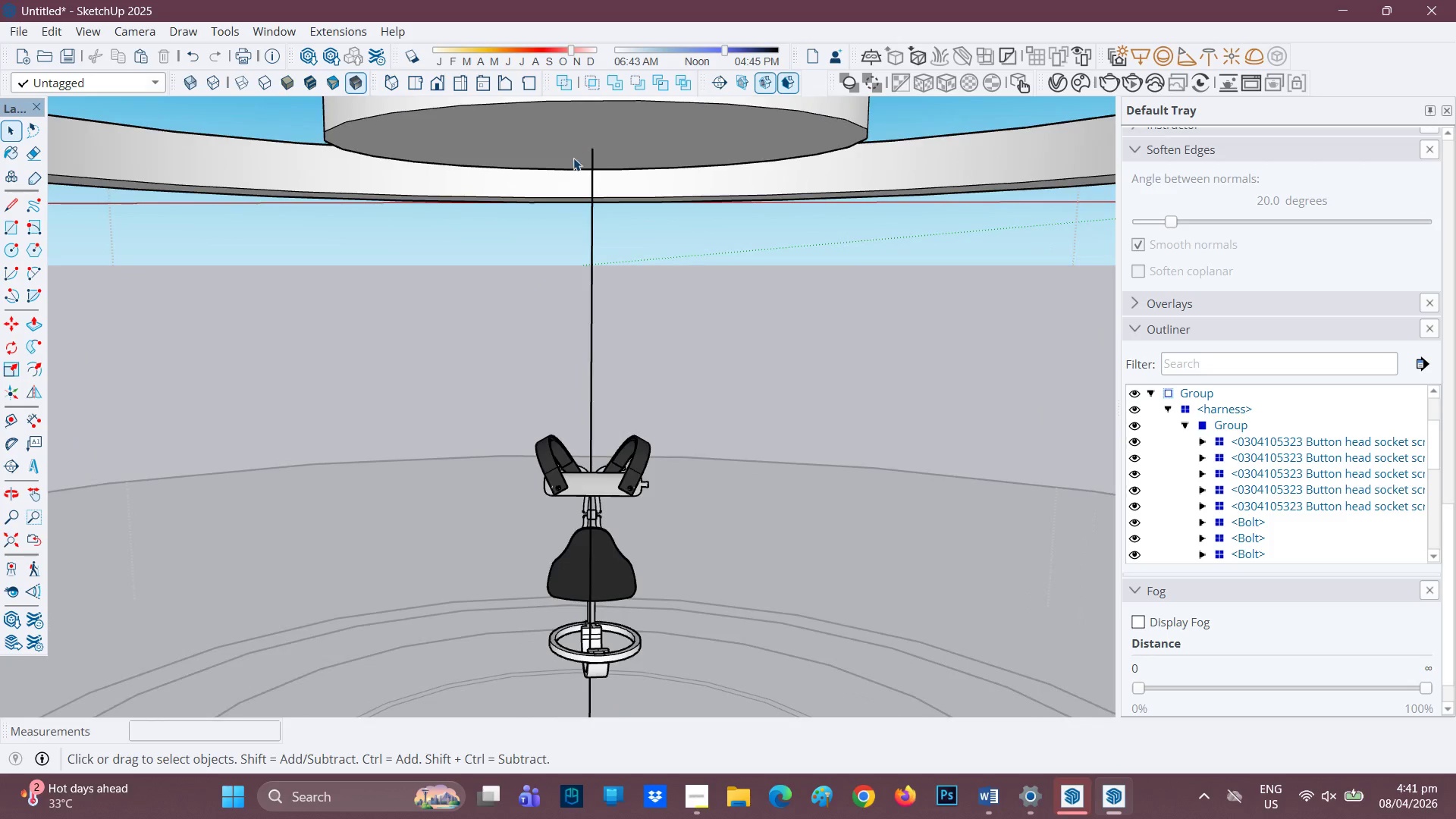 
scroll: coordinate [588, 155], scroll_direction: up, amount: 2.0
 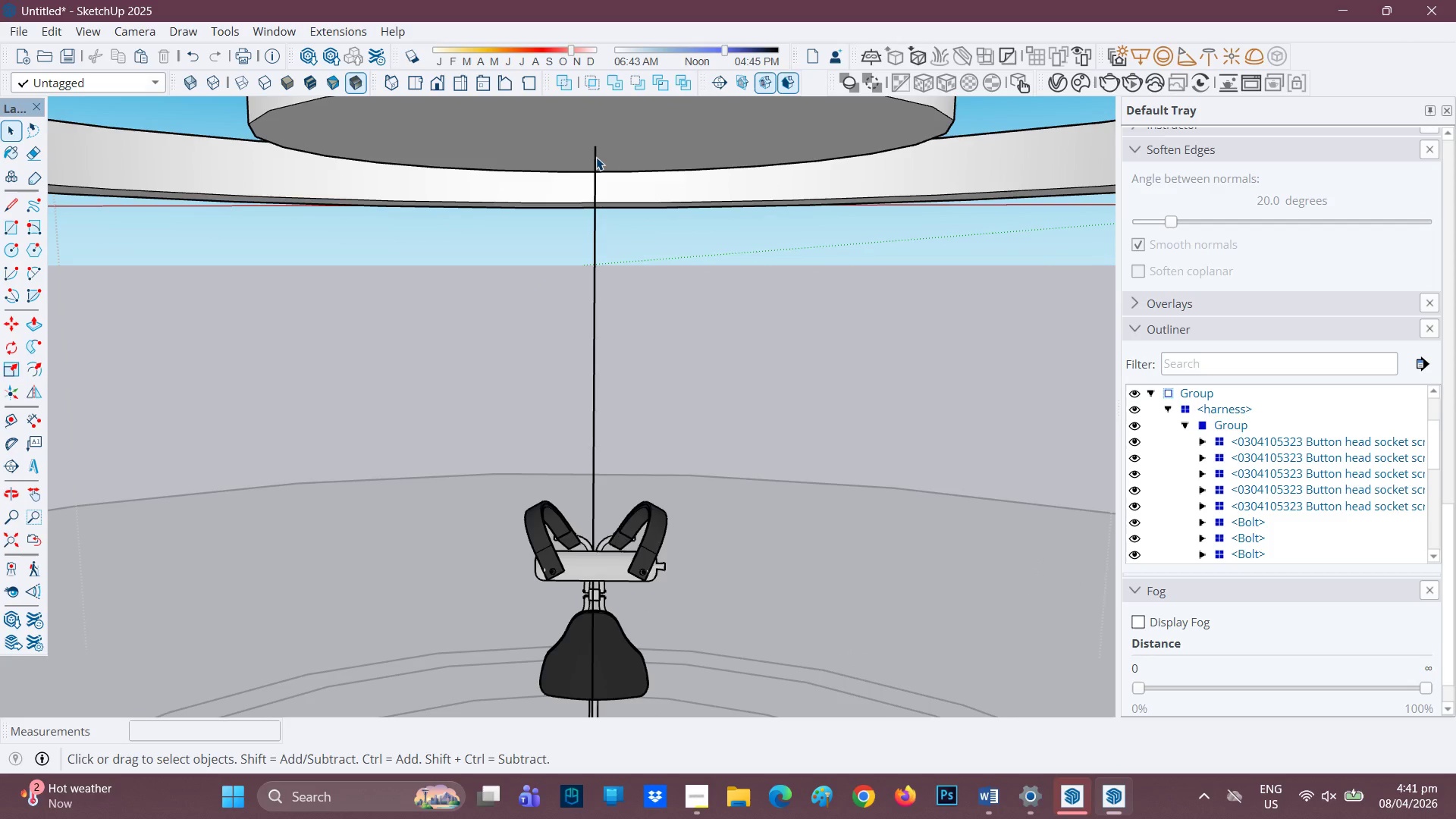 
scroll: coordinate [607, 152], scroll_direction: down, amount: 1.0
 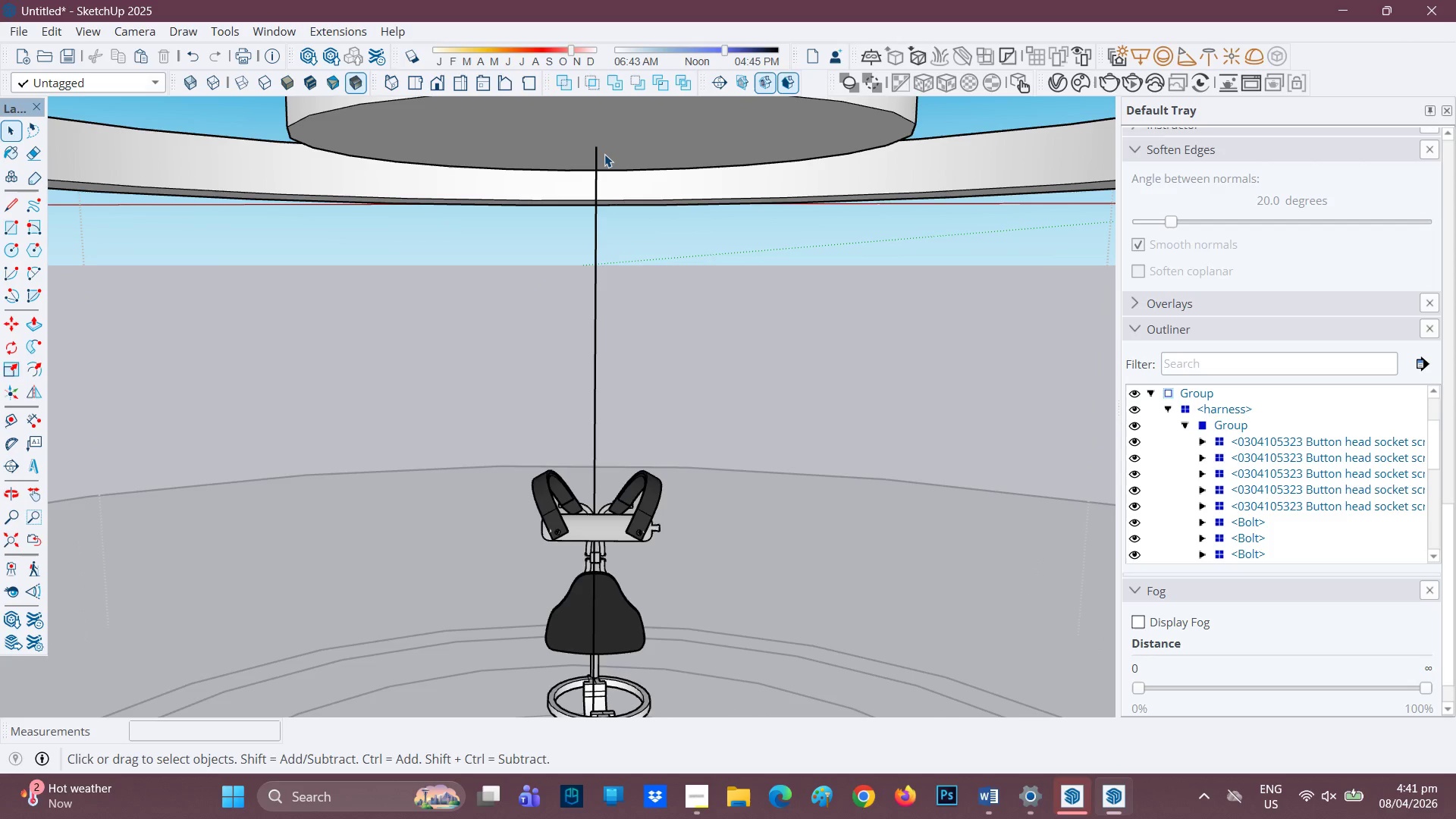 
scroll: coordinate [637, 478], scroll_direction: up, amount: 3.0
 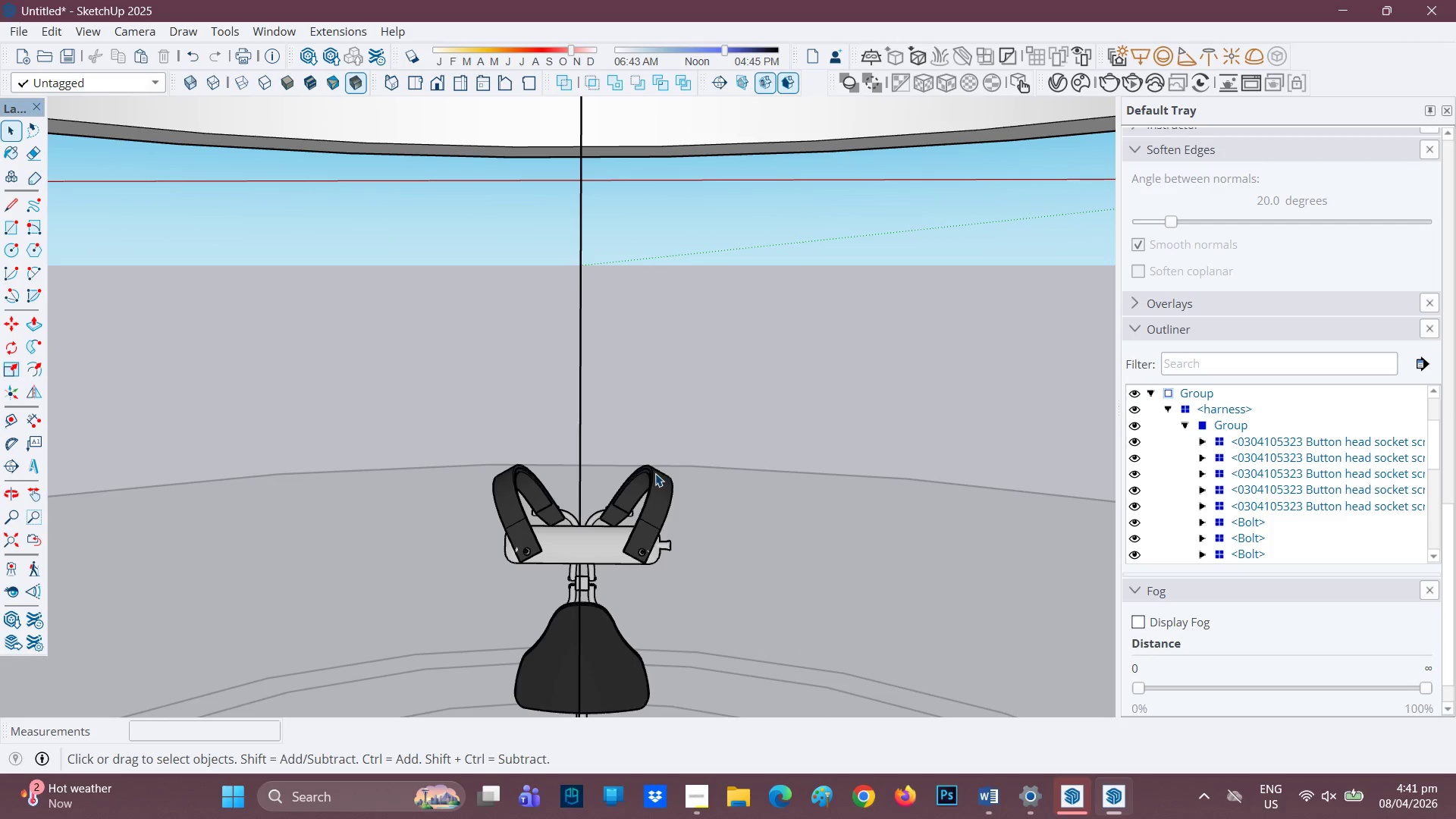 
scroll: coordinate [642, 447], scroll_direction: down, amount: 3.0
 